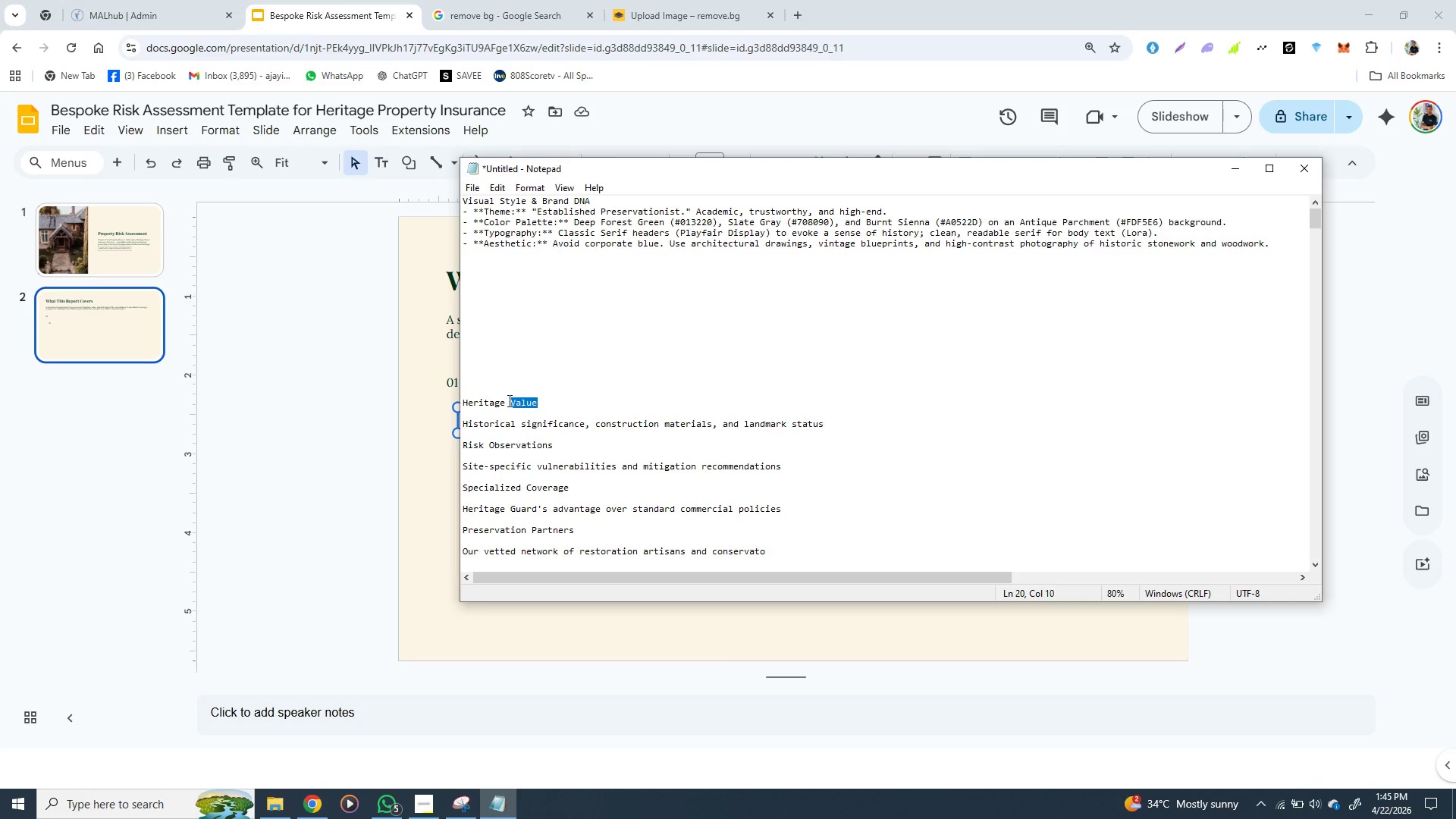 
left_click_drag(start_coordinate=[548, 401], to_coordinate=[462, 400])
 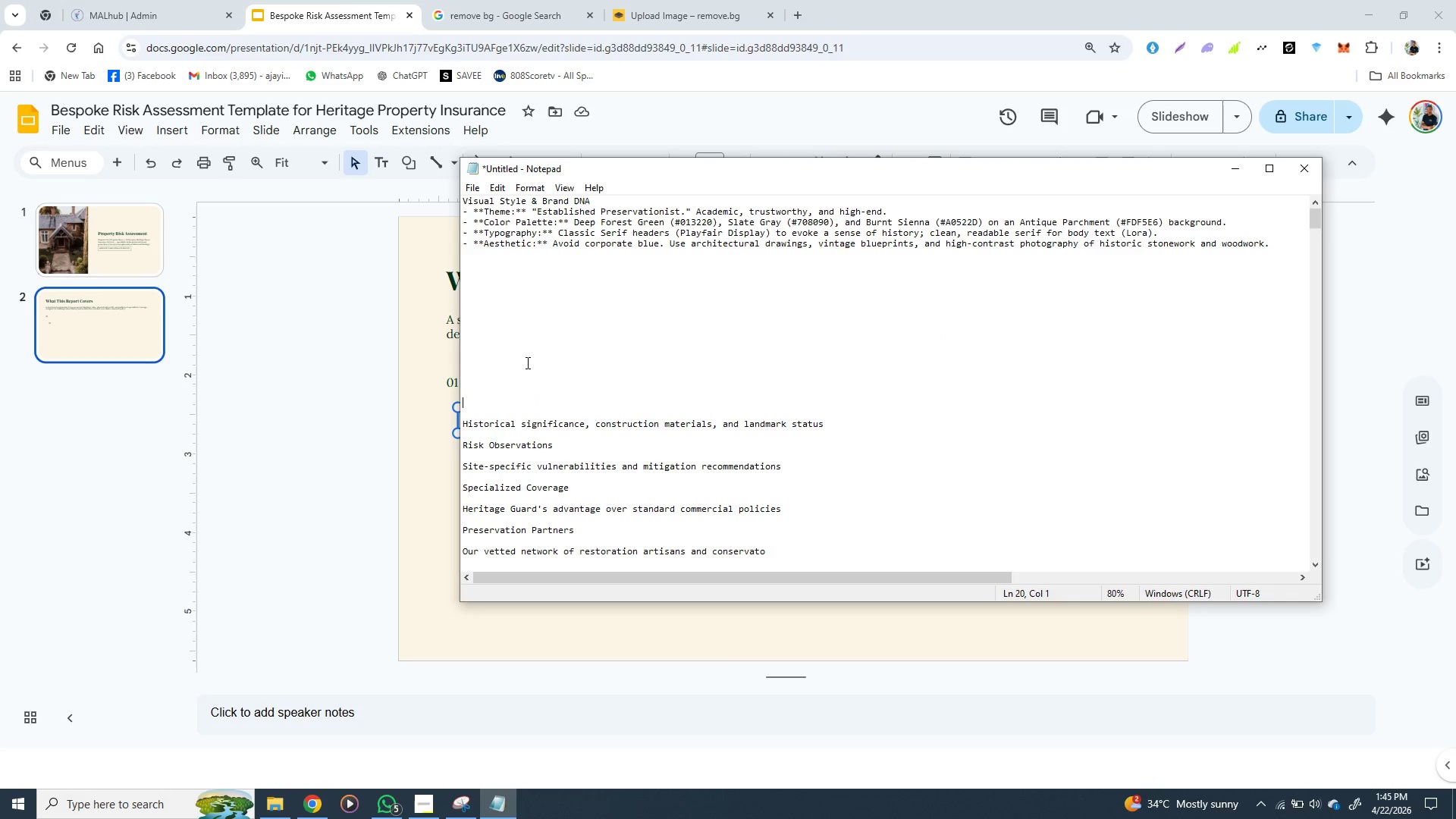 
key(Control+X)
 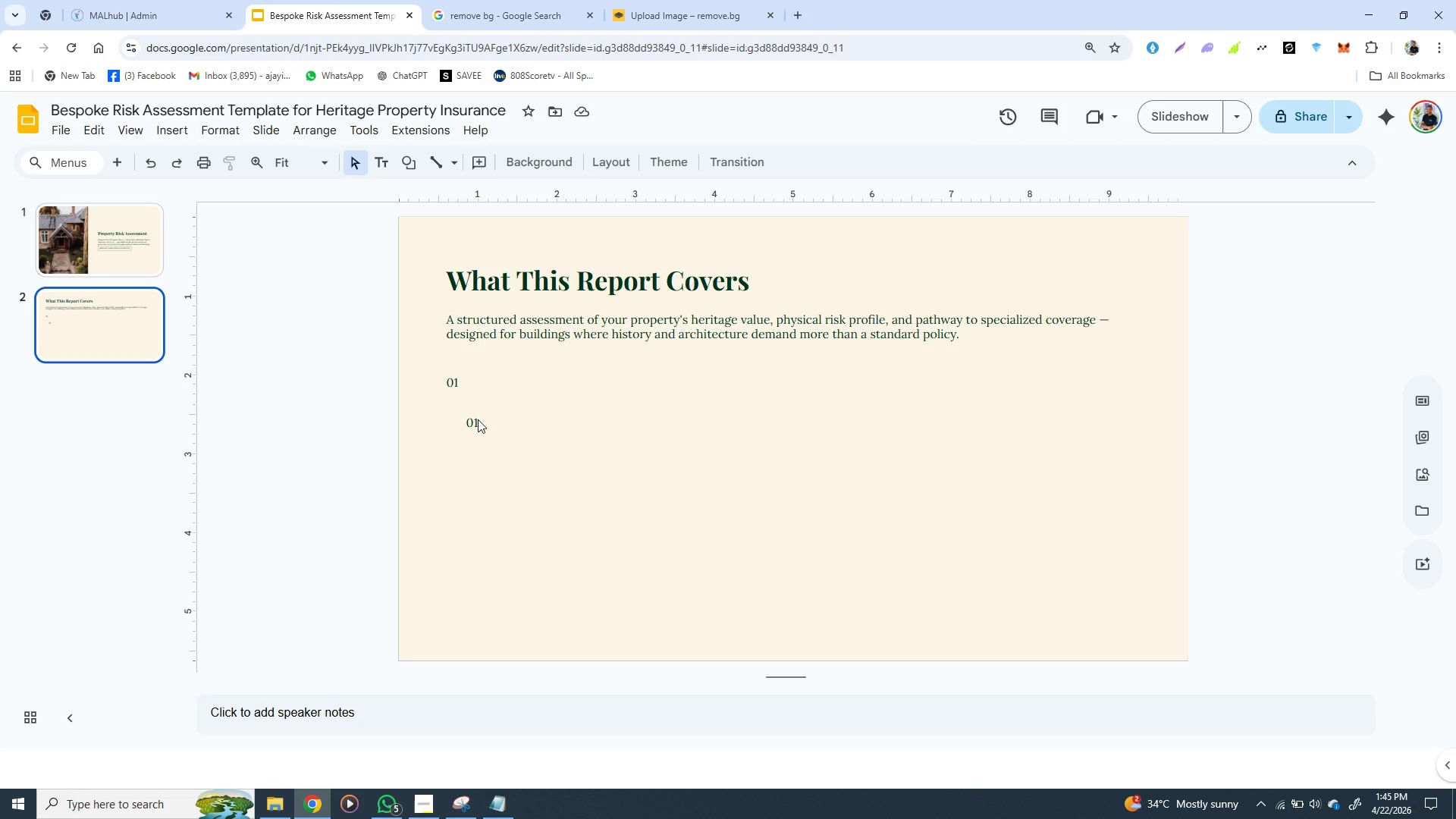 
double_click([478, 423])
 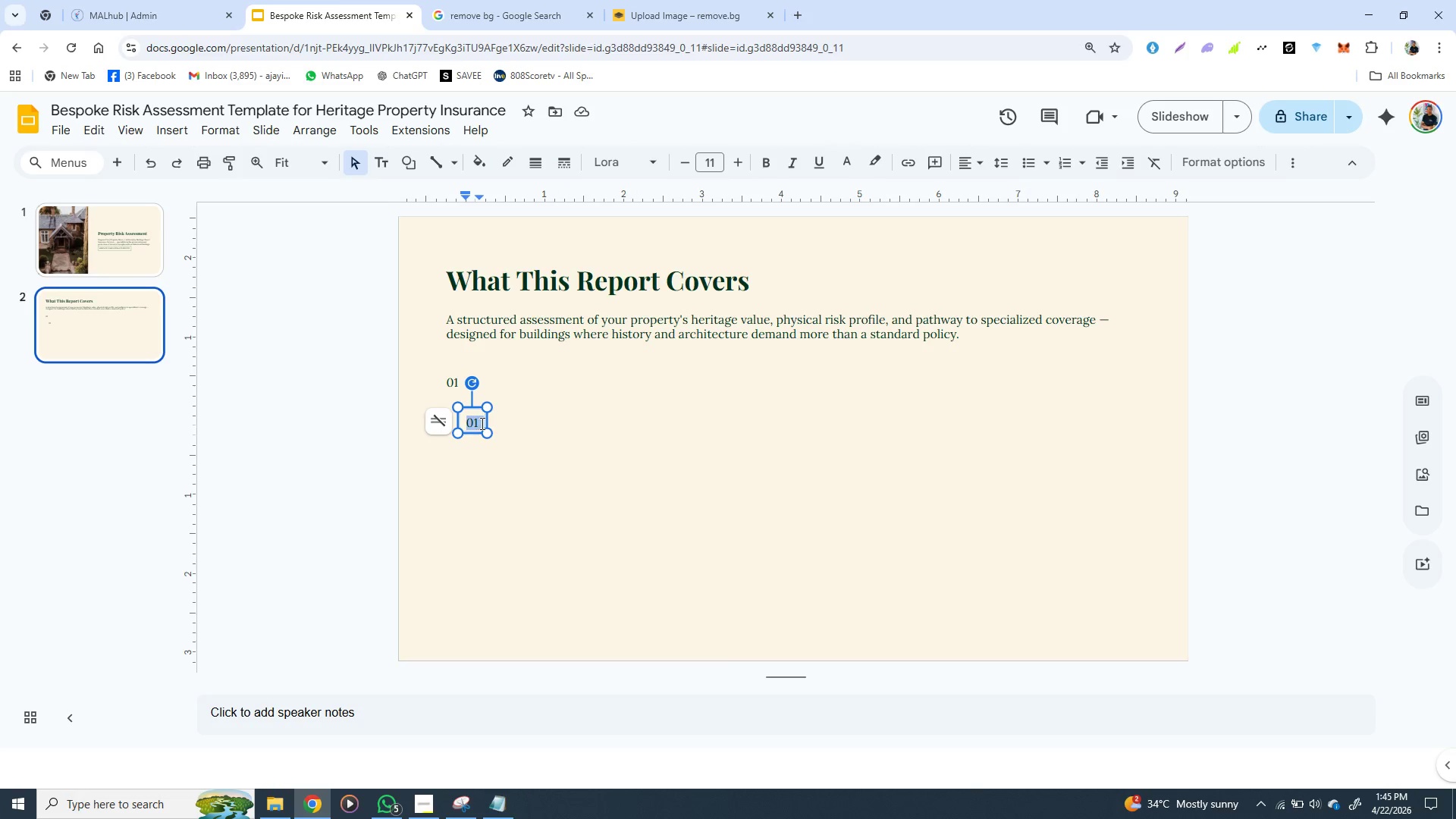 
triple_click([478, 423])
 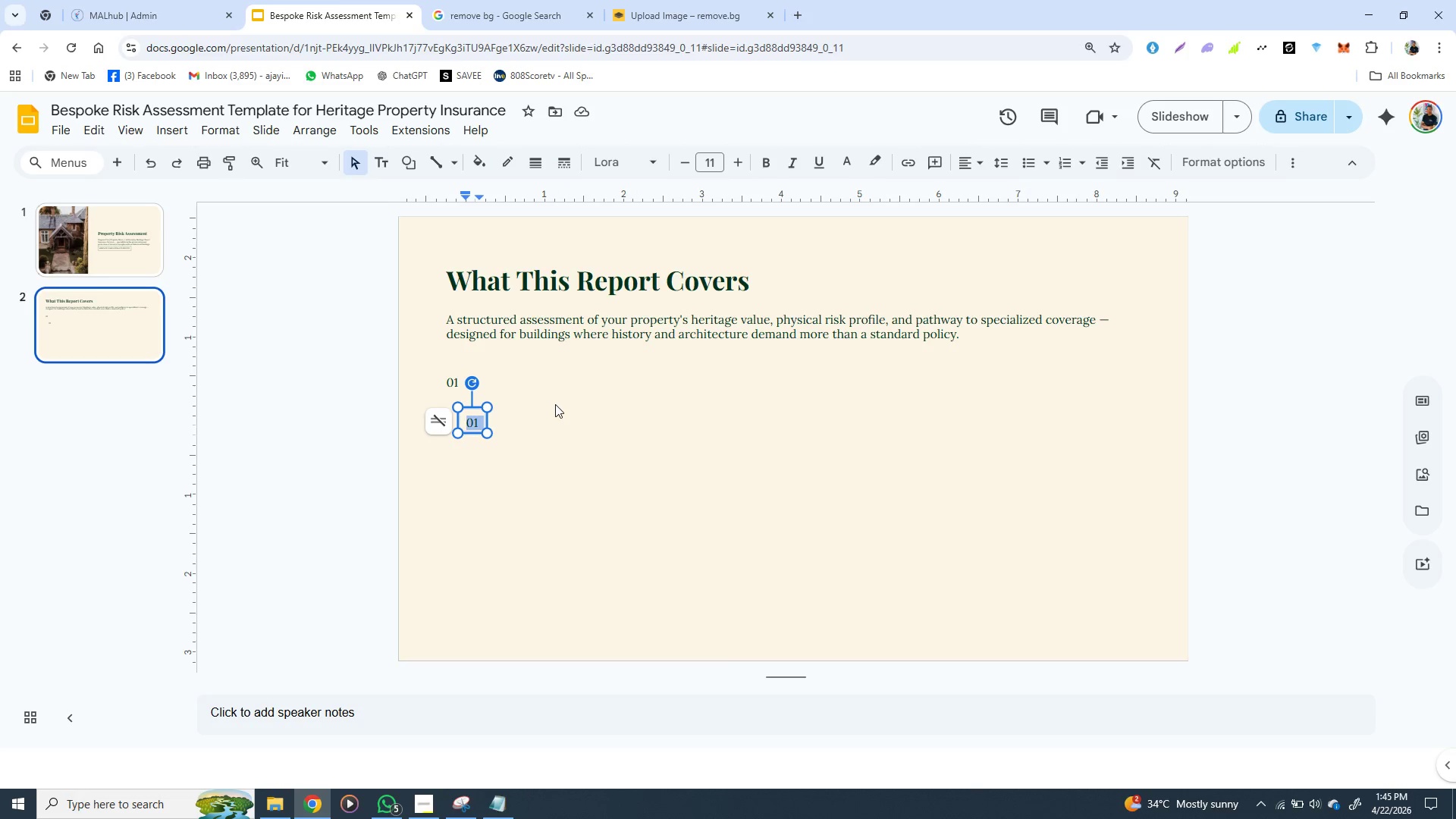 
key(Control+V)
 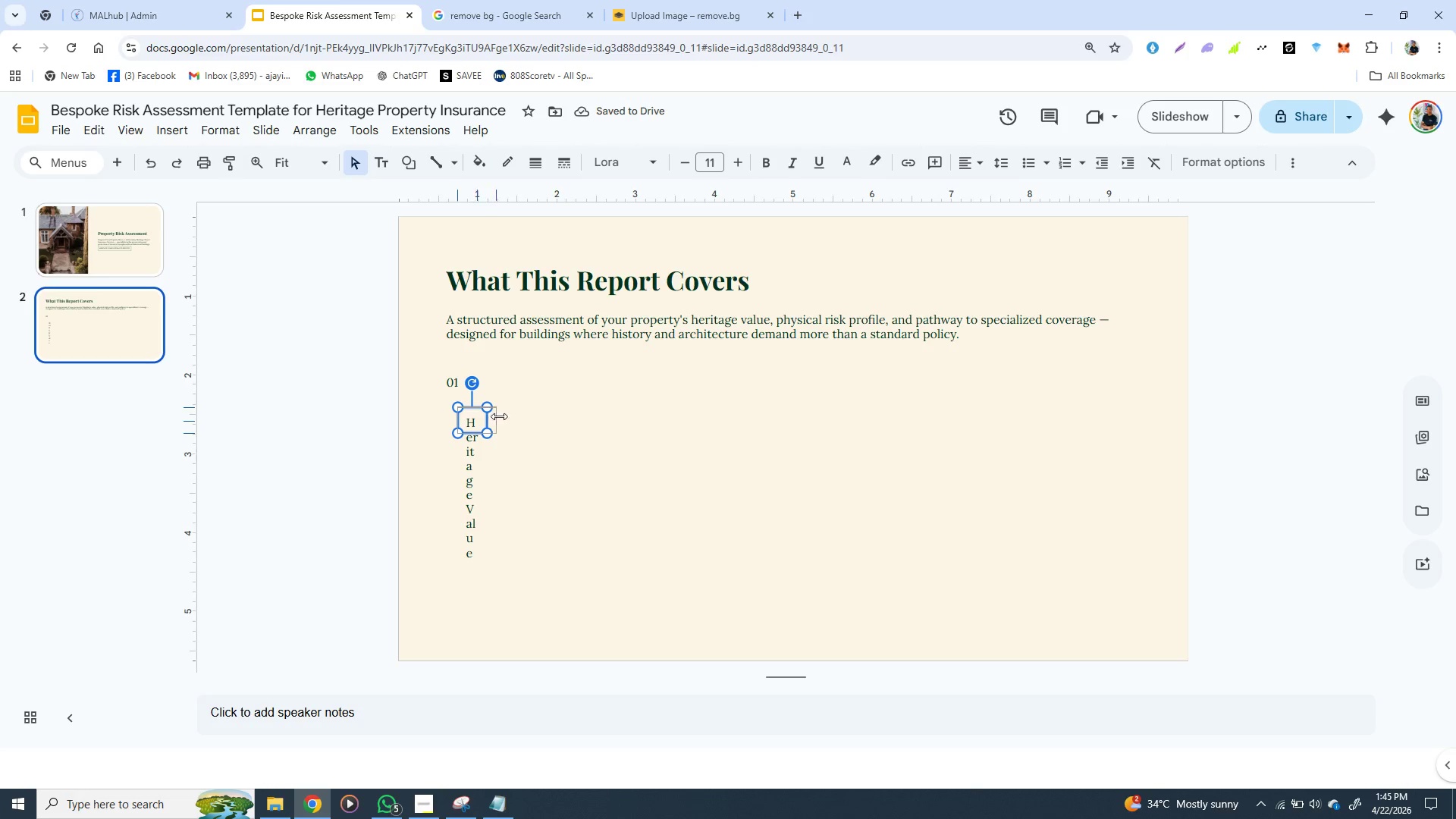 
left_click_drag(start_coordinate=[486, 417], to_coordinate=[606, 416])
 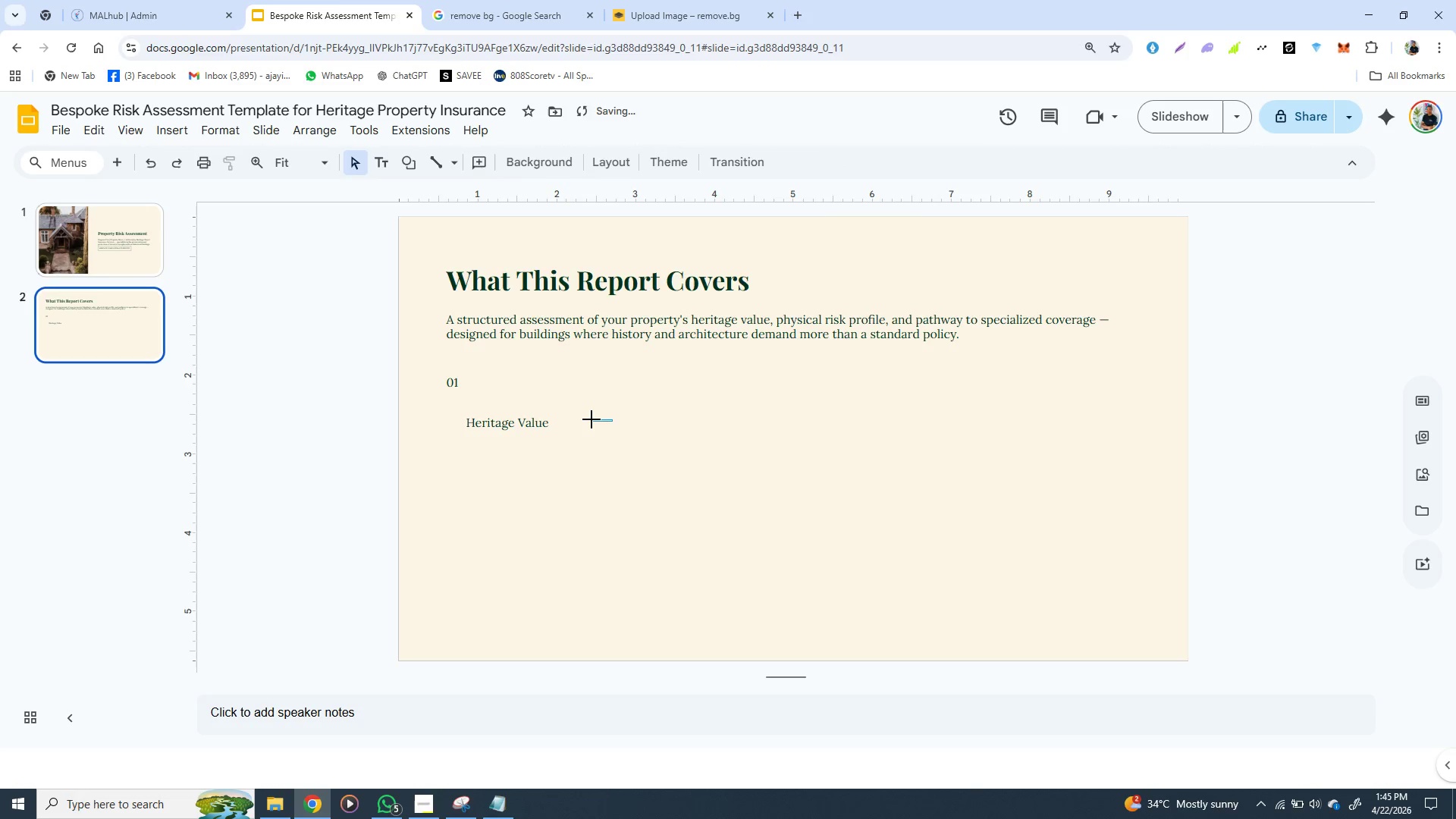 
left_click_drag(start_coordinate=[611, 421], to_coordinate=[577, 421])
 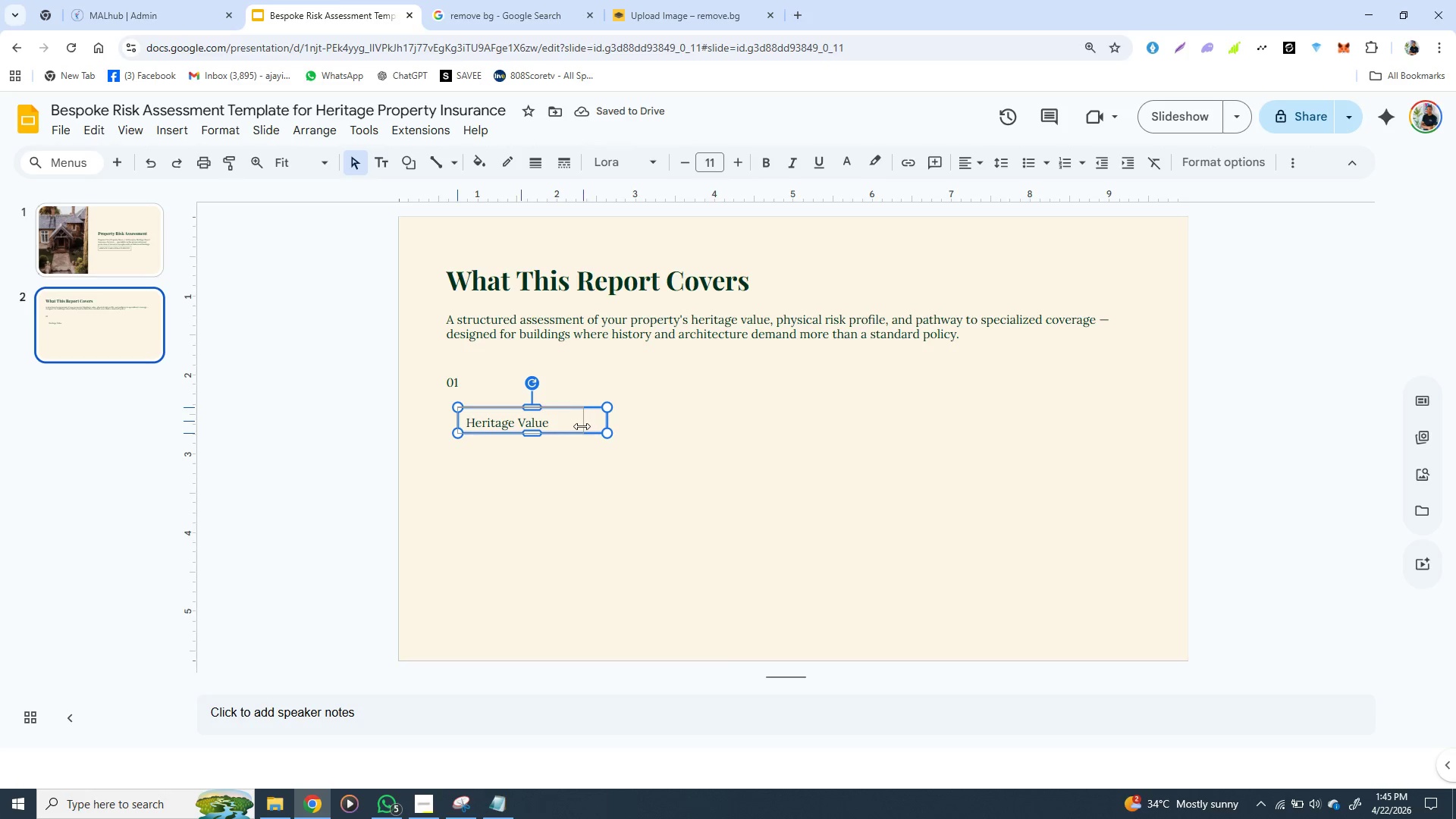 
left_click_drag(start_coordinate=[607, 420], to_coordinate=[573, 426])
 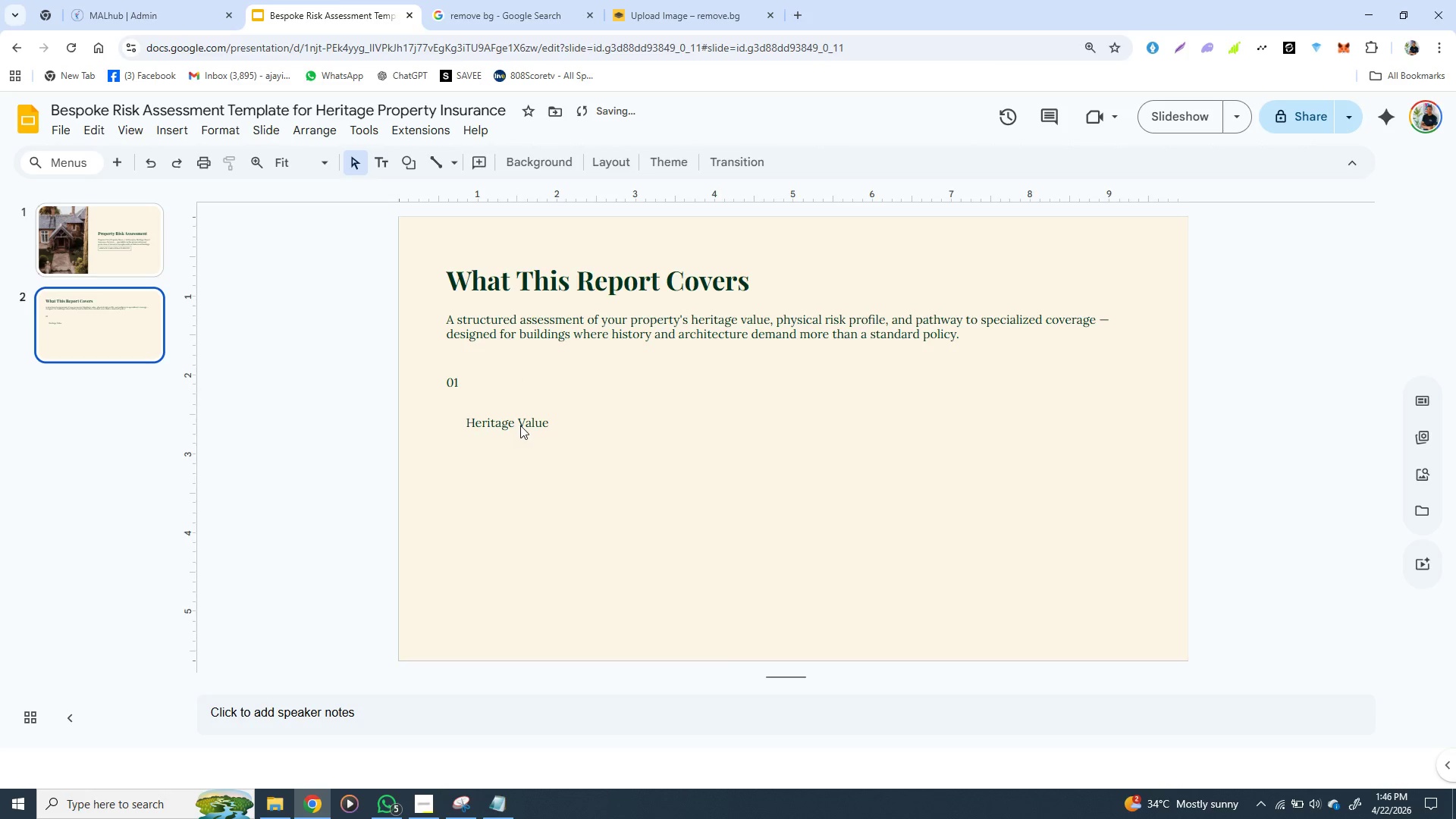 
left_click([554, 460])
 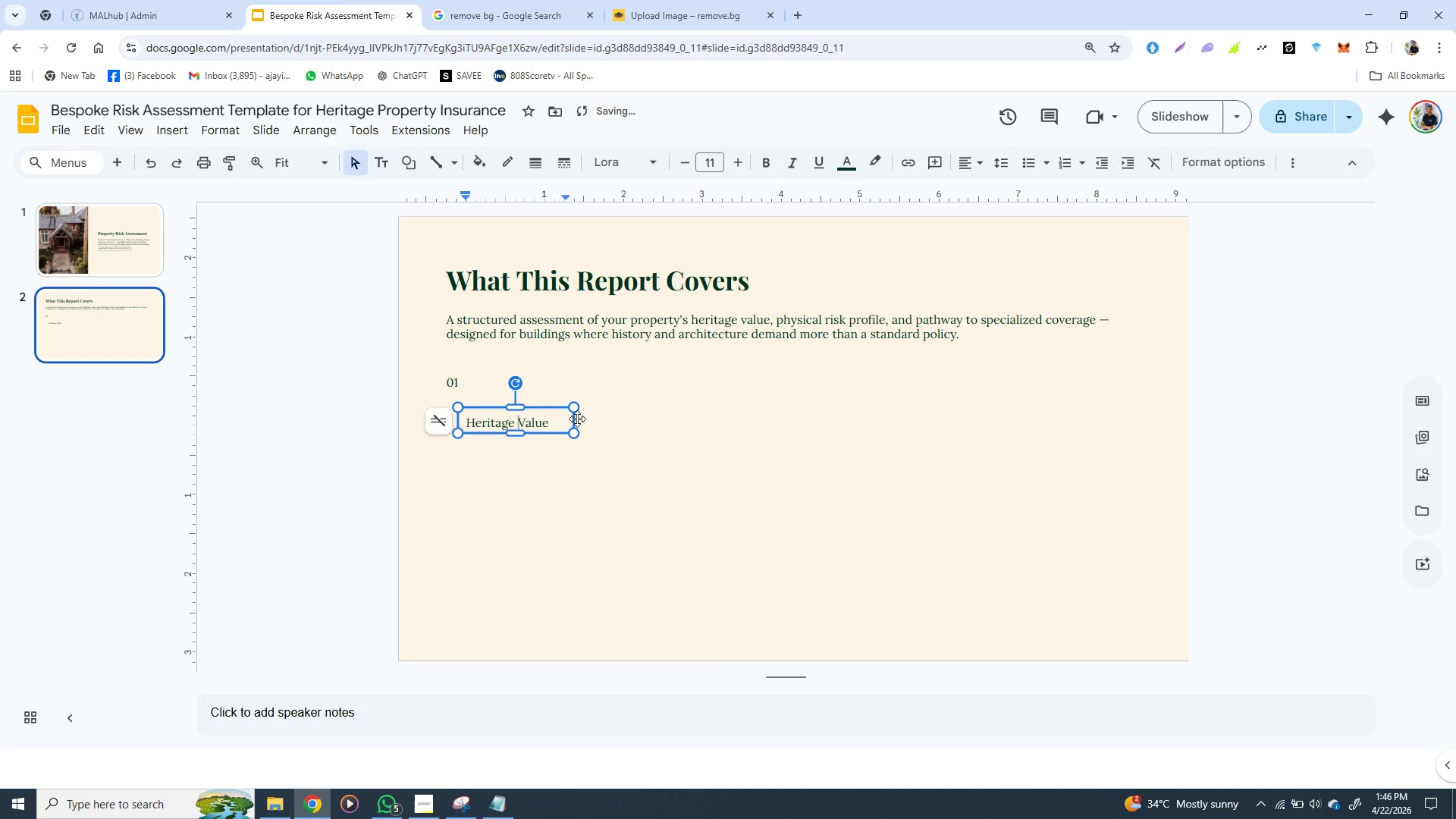 
left_click([520, 425])
 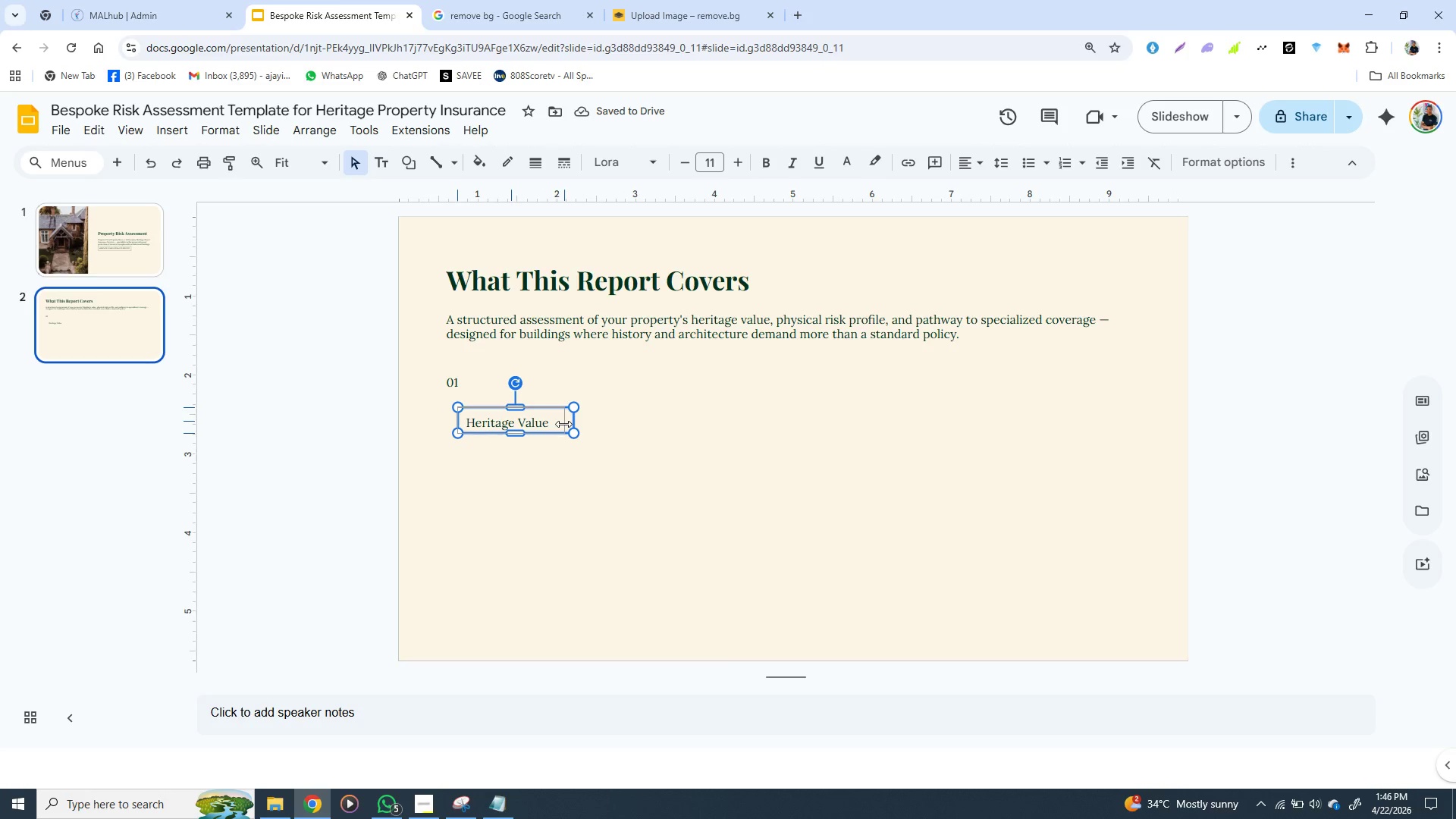 
left_click_drag(start_coordinate=[573, 422], to_coordinate=[563, 424])
 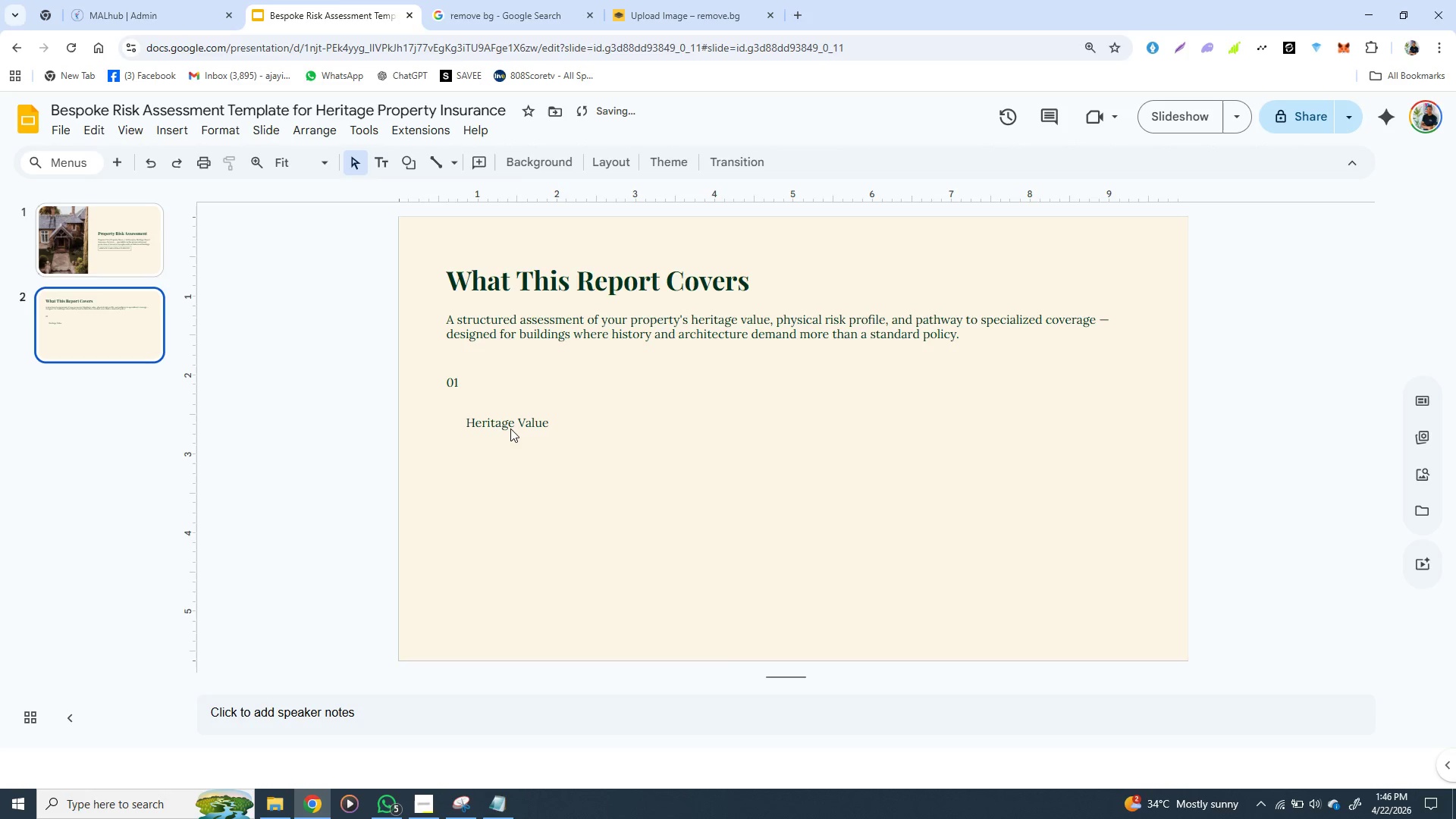 
left_click([551, 459])
 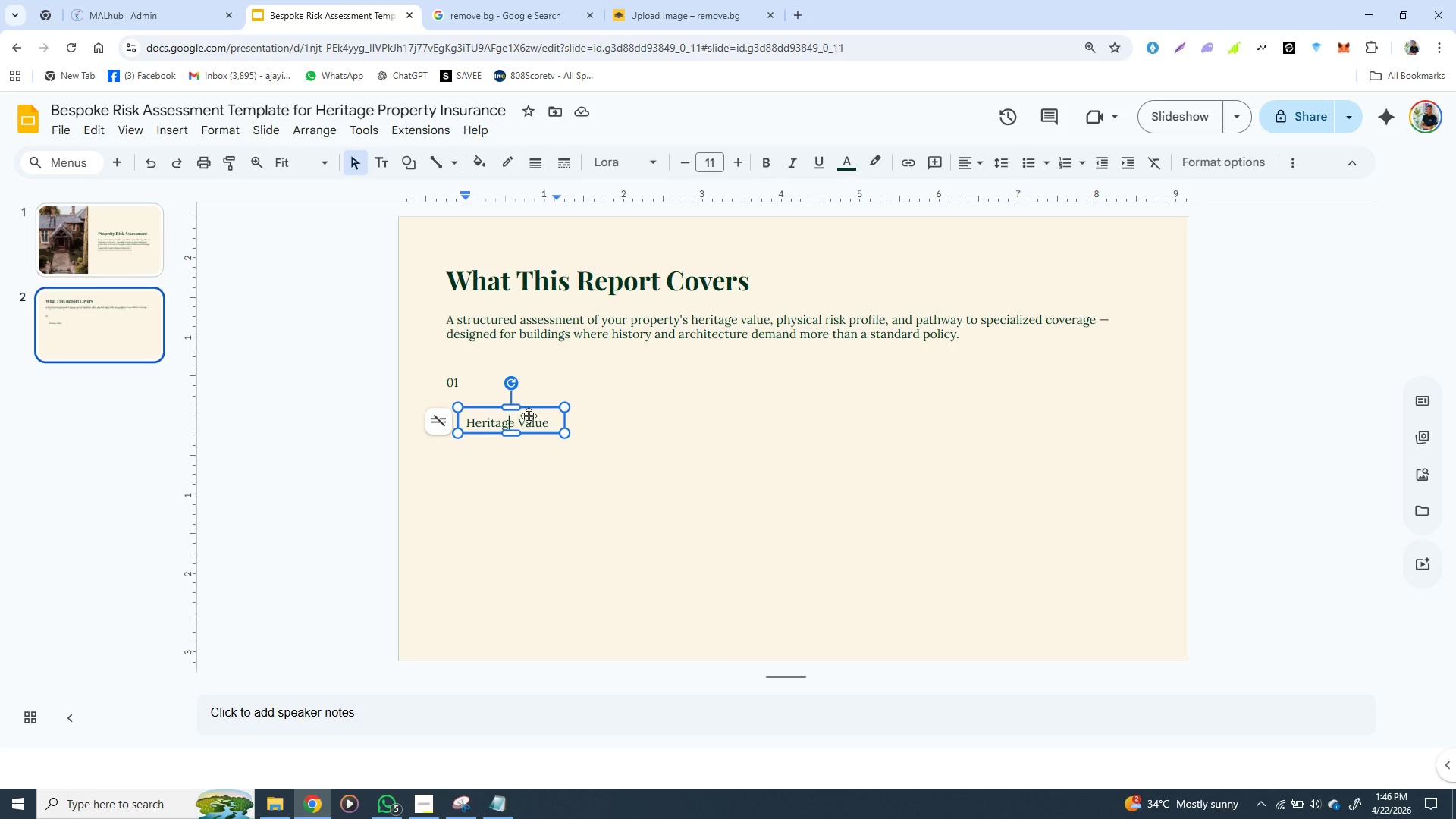 
wait(6.03)
 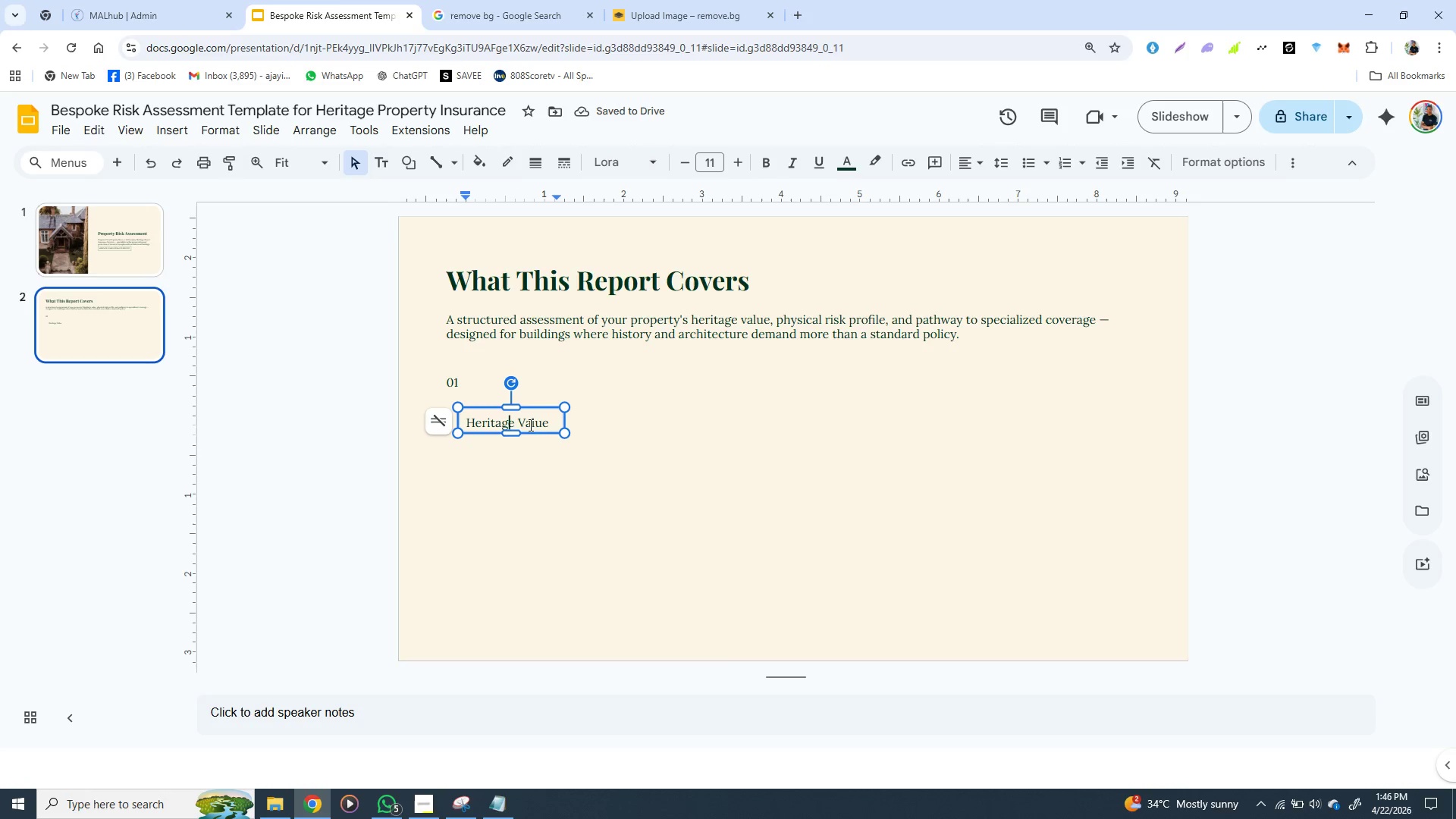 
double_click([522, 422])
 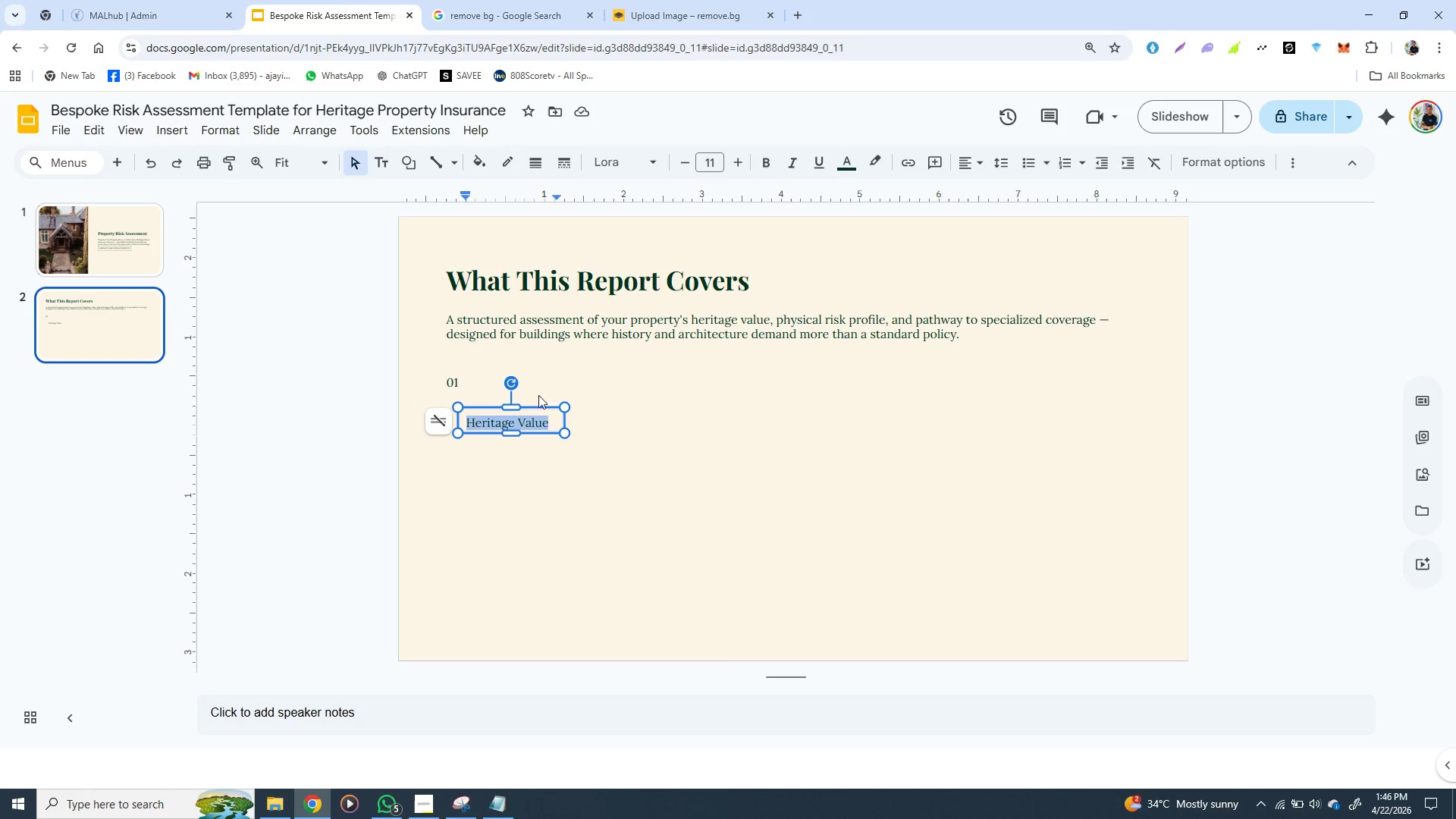 
triple_click([523, 422])
 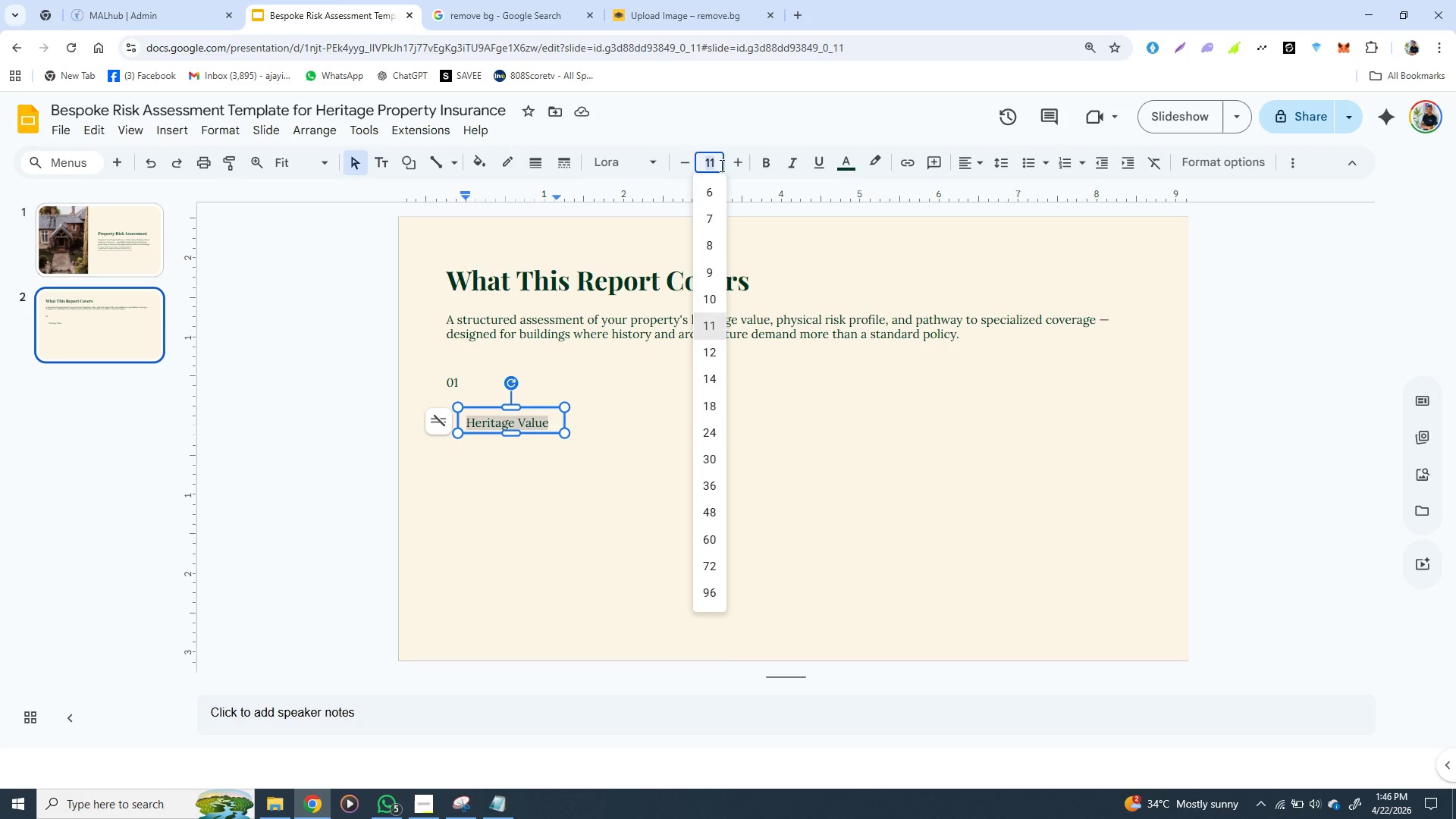 
left_click([720, 165])
 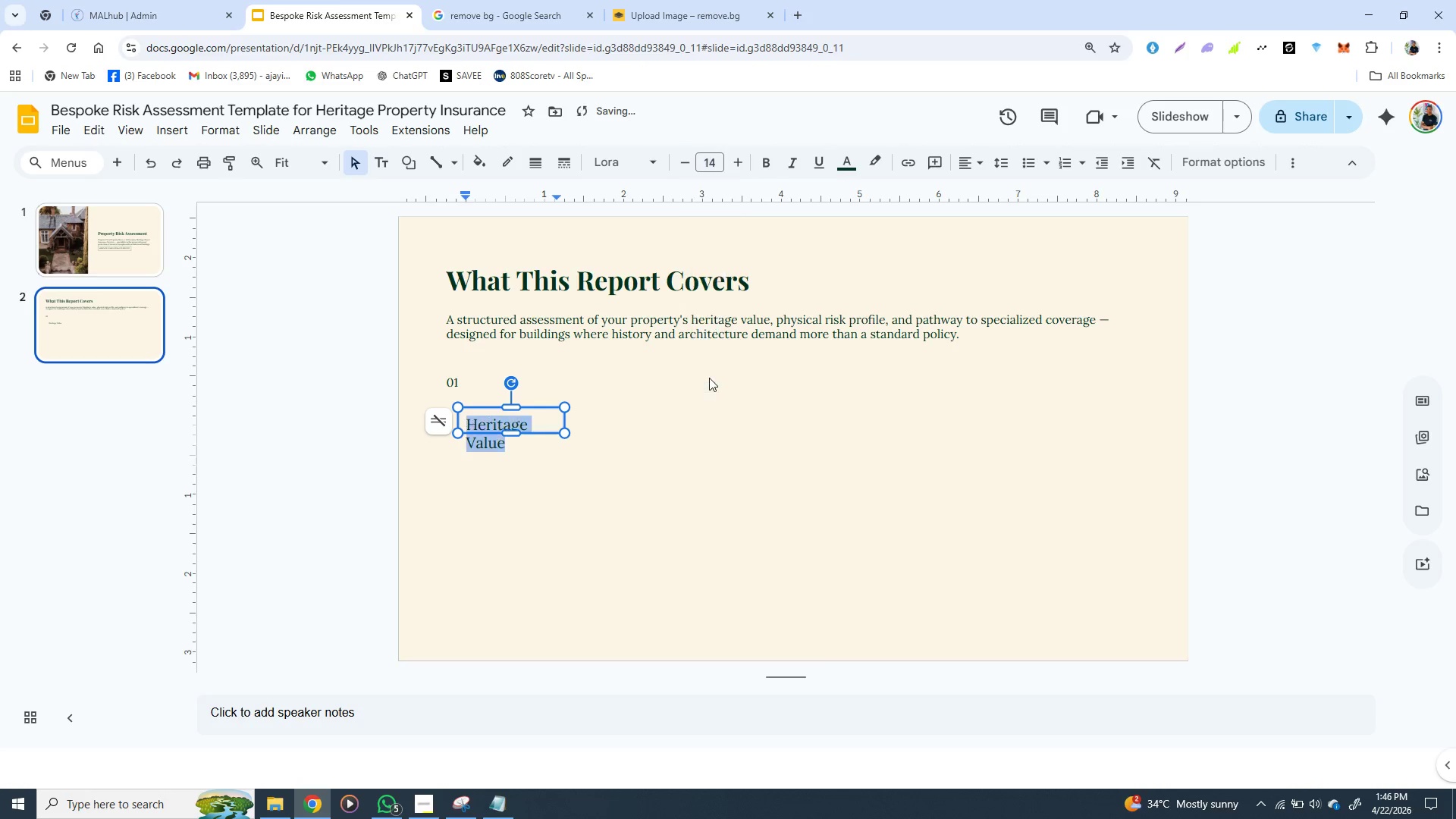 
left_click([709, 378])
 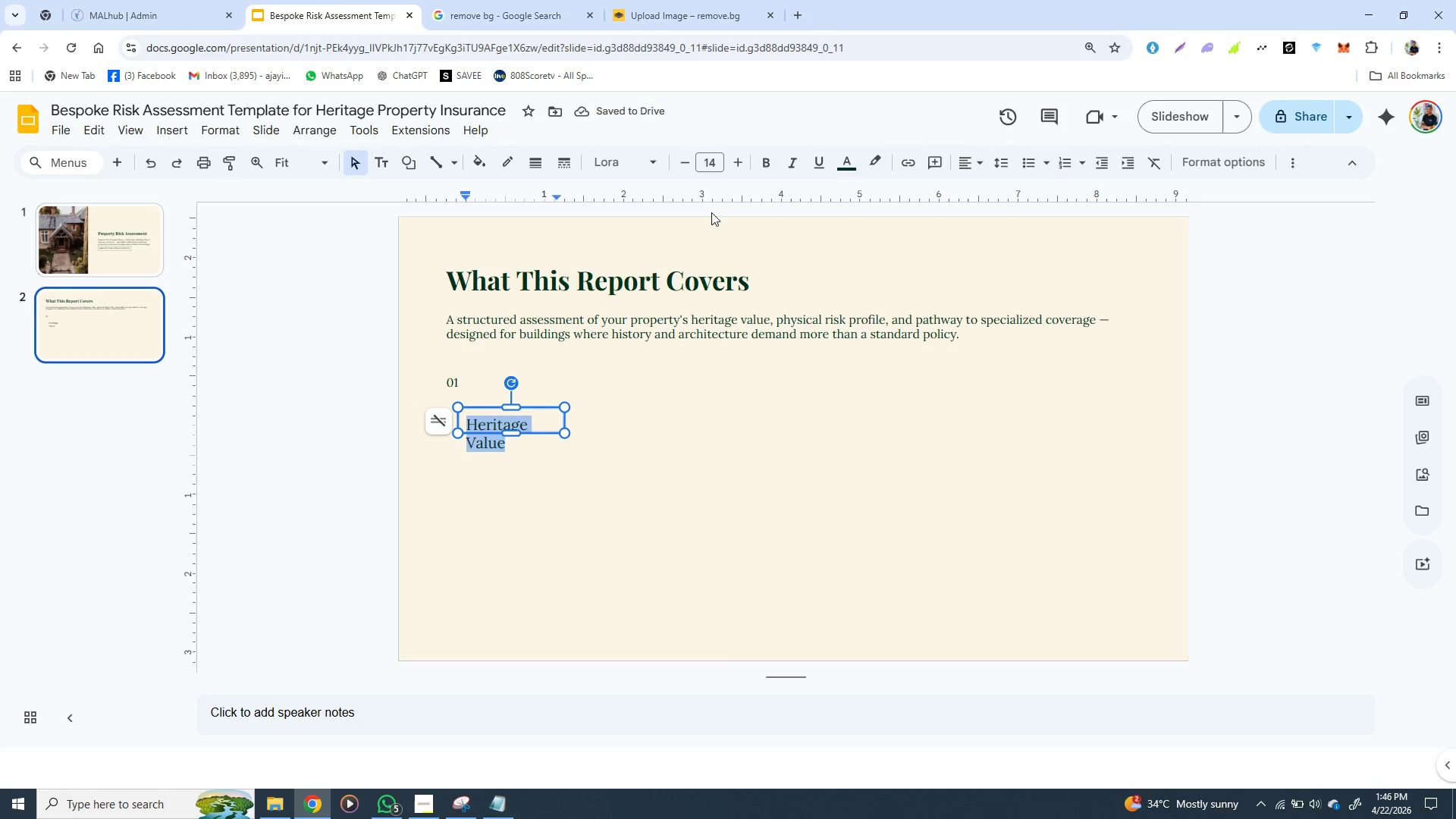 
key(Control+Z)
 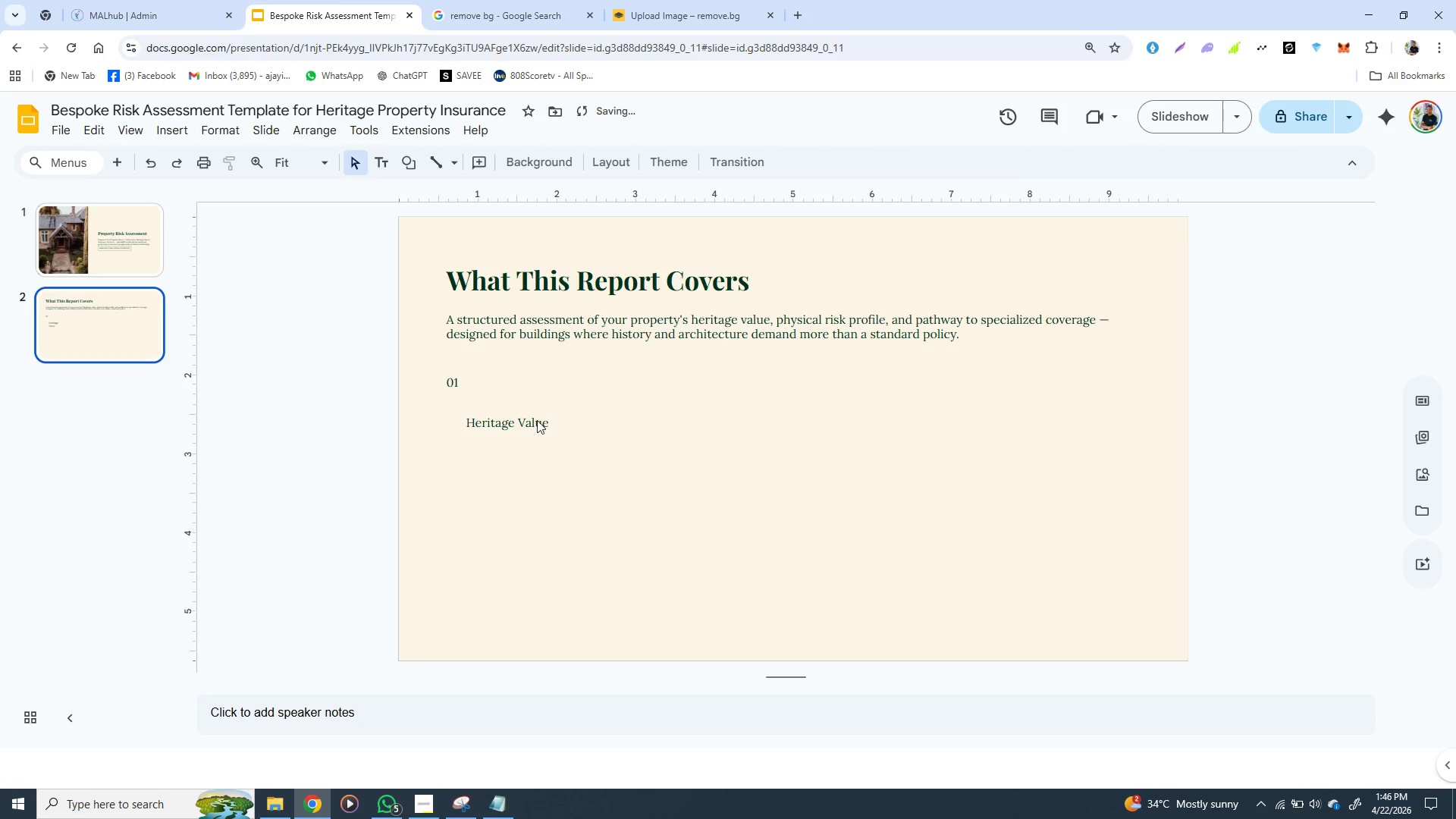 
left_click([649, 369])
 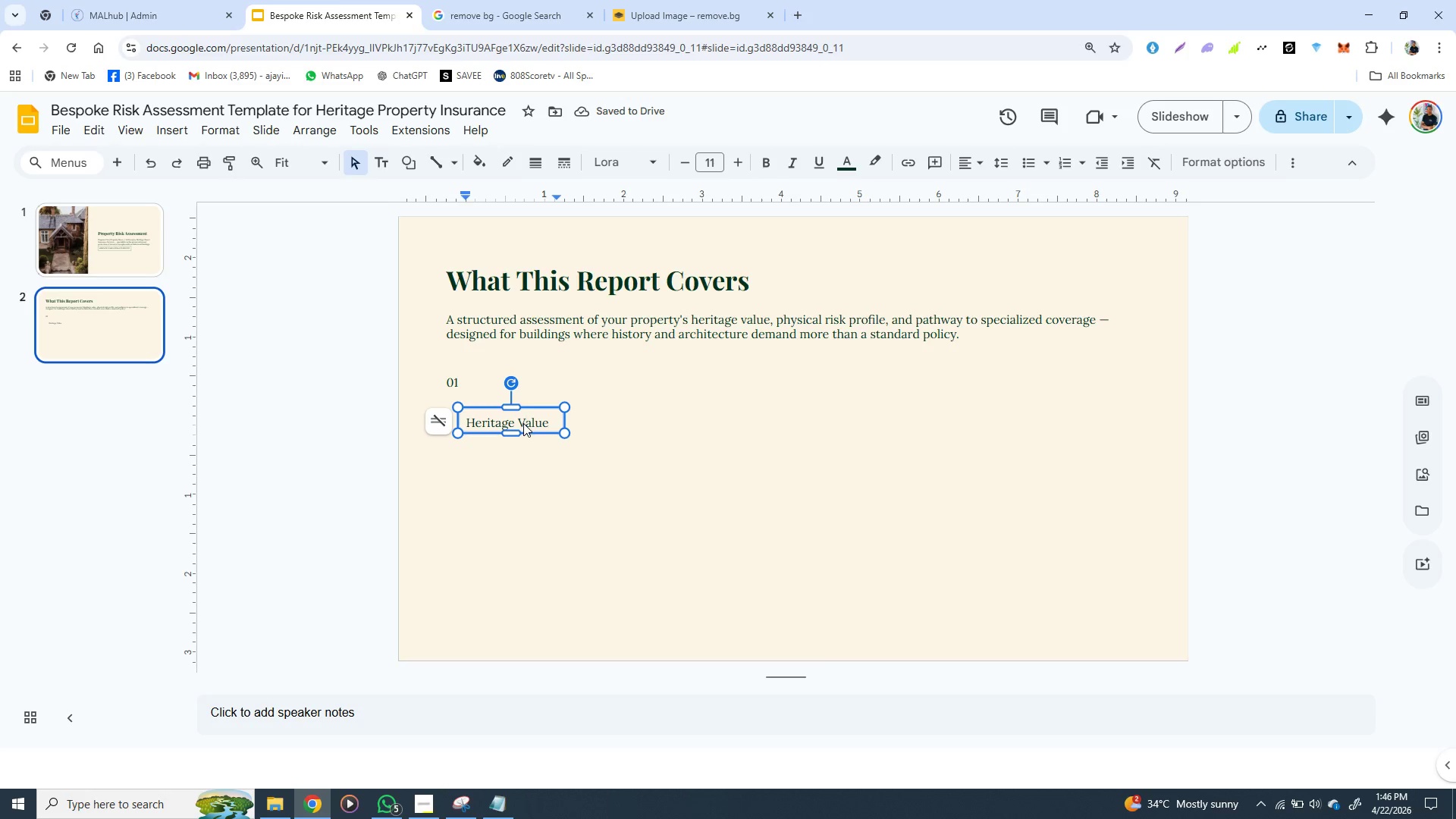 
left_click([523, 423])
 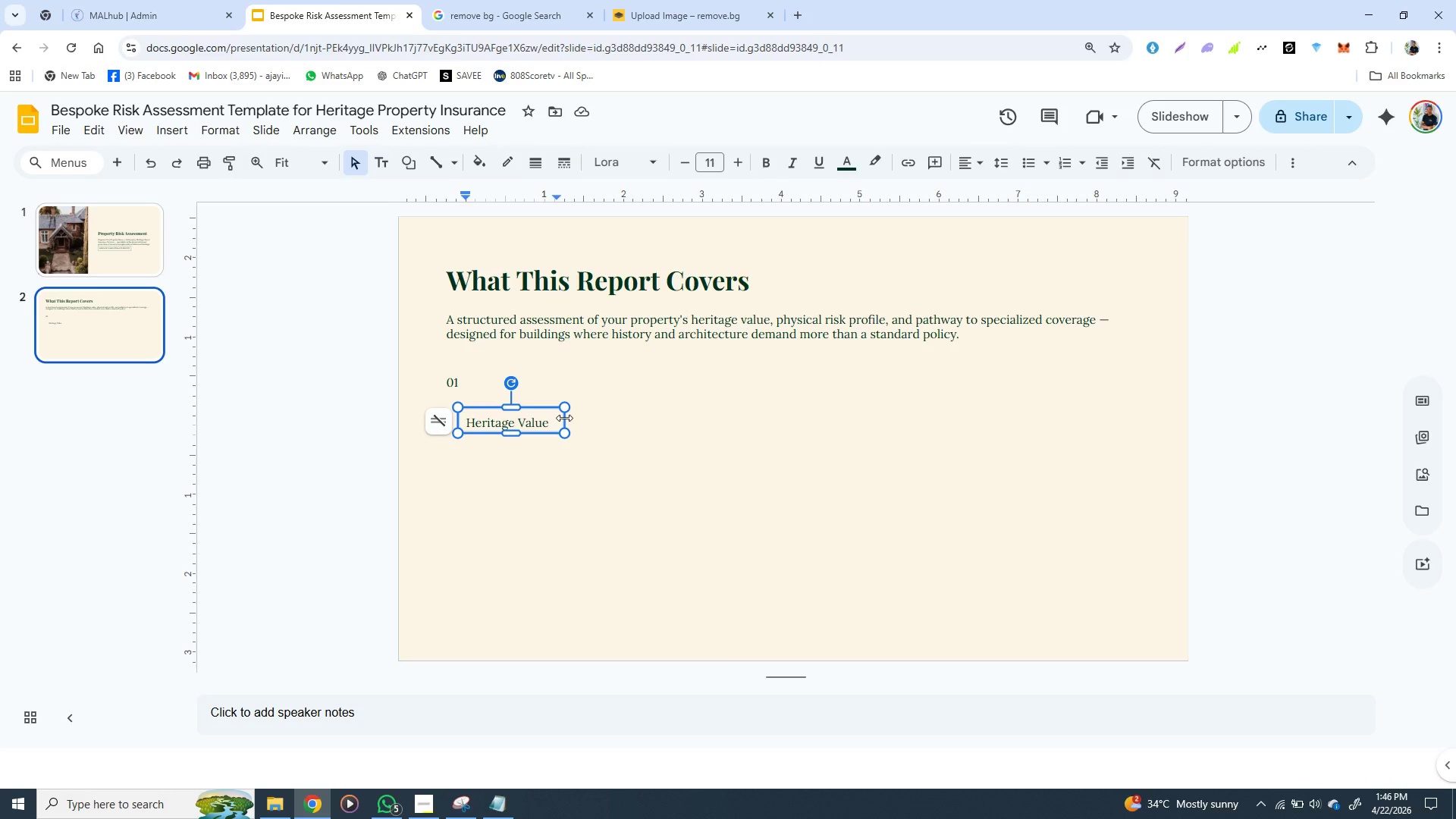 
left_click_drag(start_coordinate=[564, 418], to_coordinate=[557, 417])
 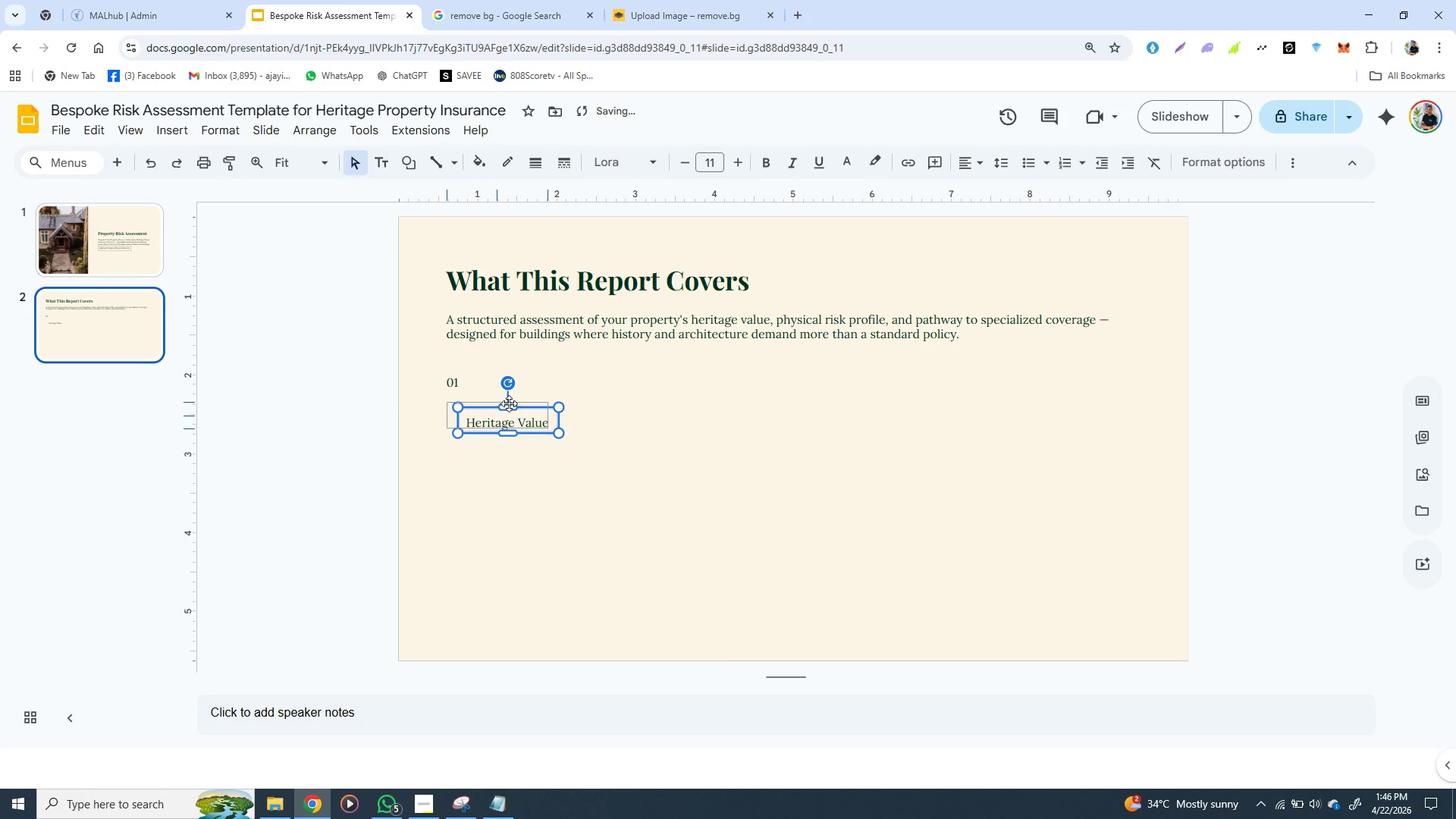 
left_click_drag(start_coordinate=[520, 410], to_coordinate=[506, 399])
 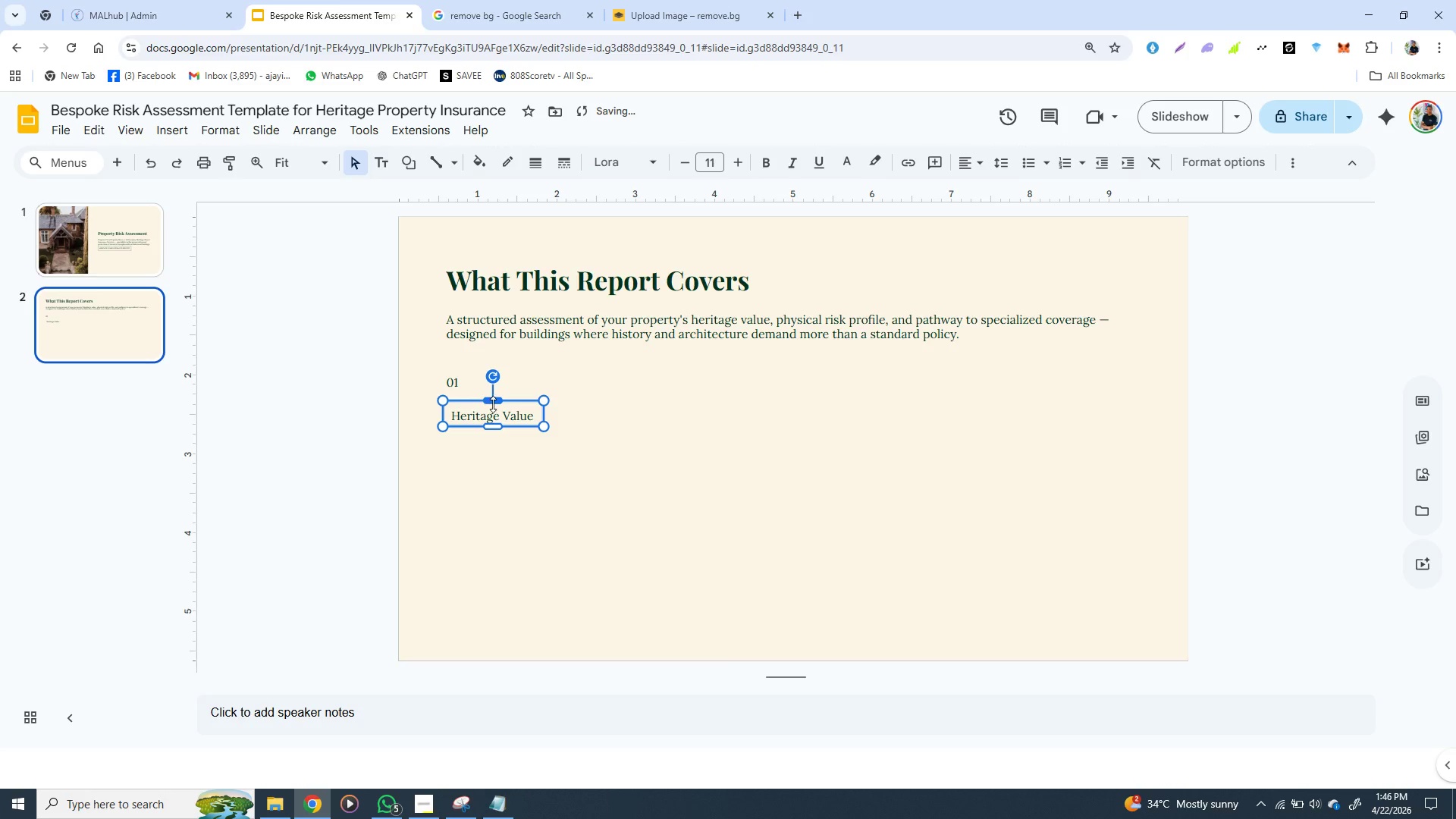 
wait(7.36)
 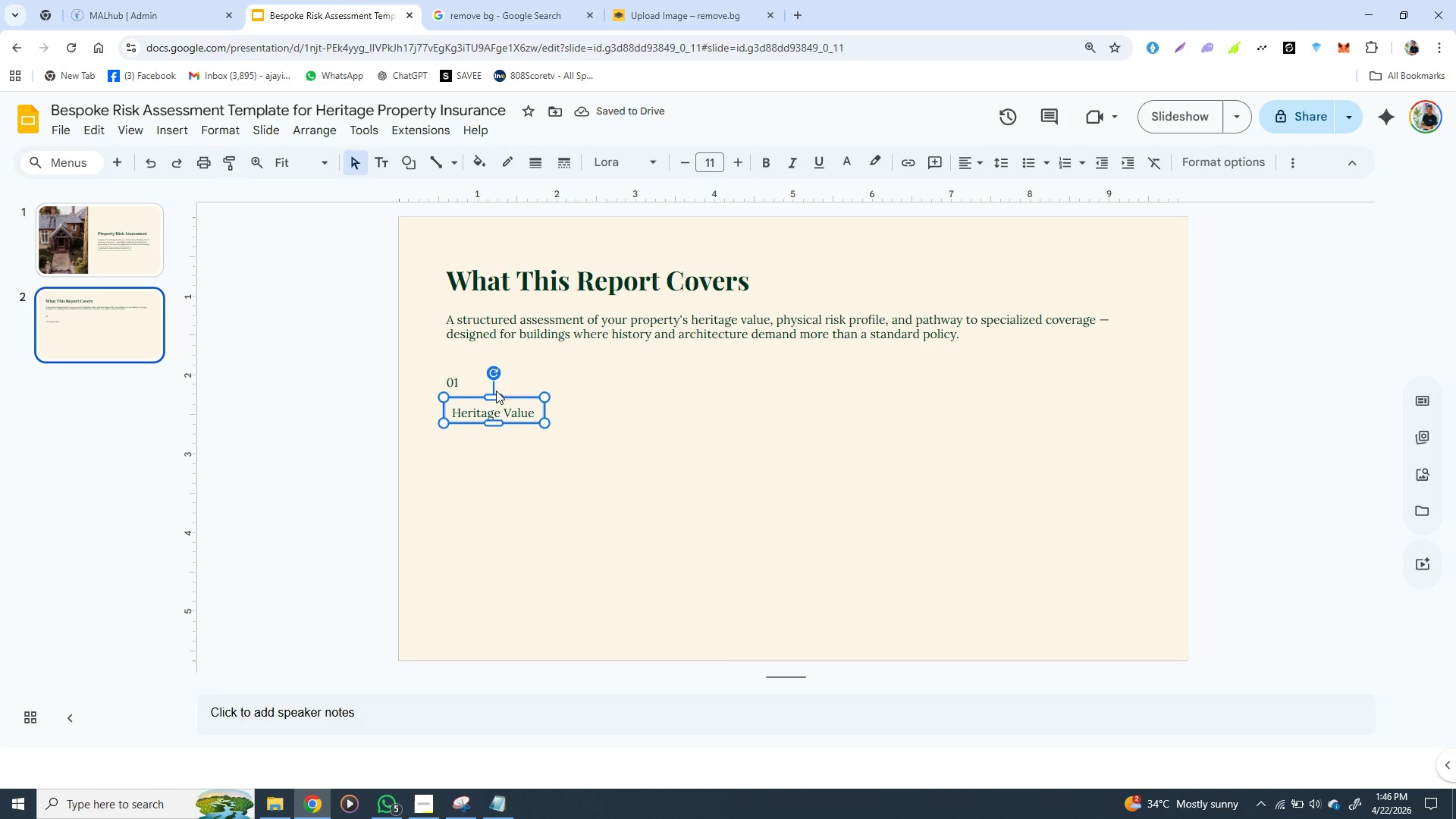 
left_click_drag(start_coordinate=[497, 405], to_coordinate=[489, 399])
 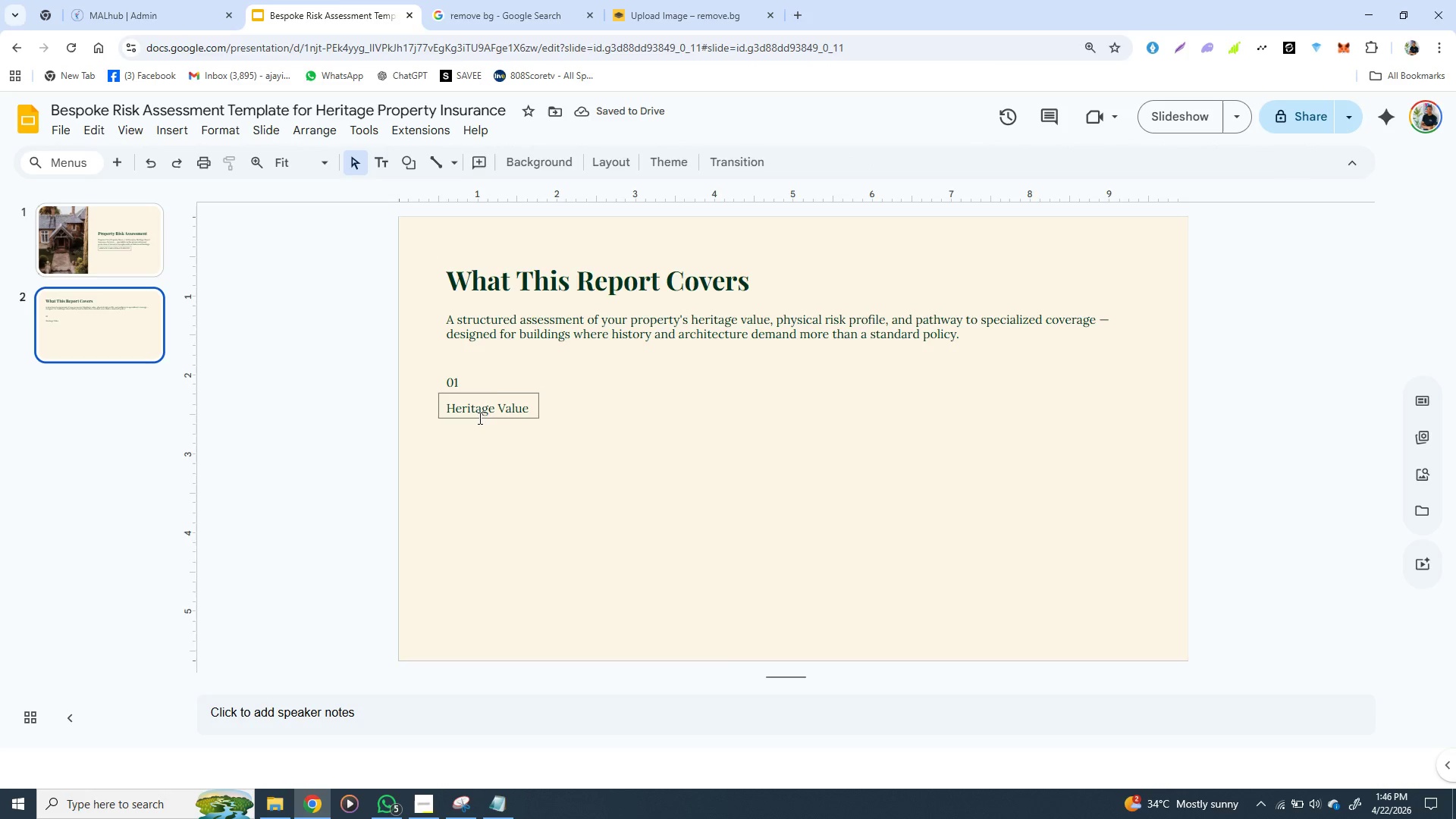 
left_click([479, 418])
 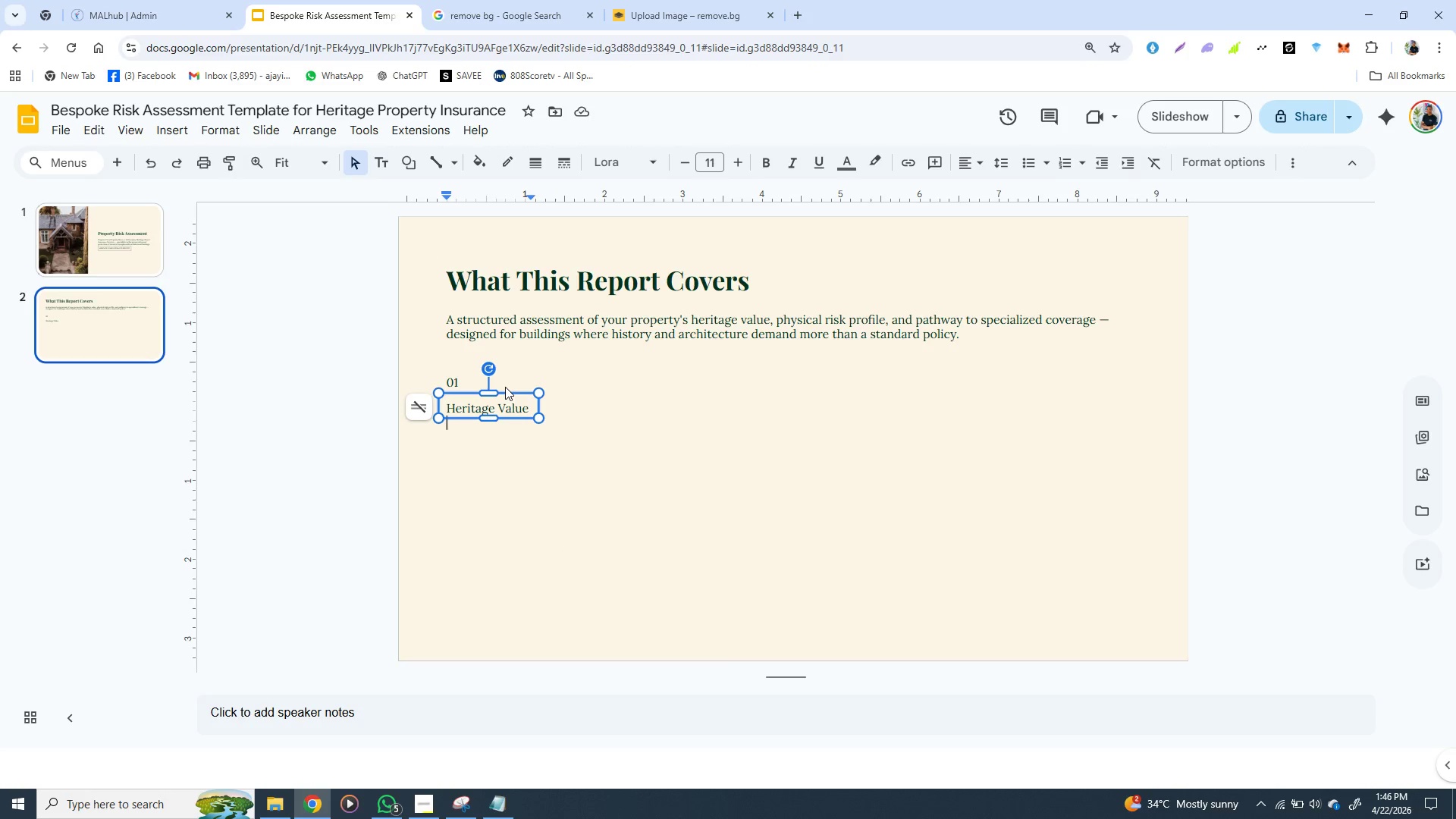 
wait(5.78)
 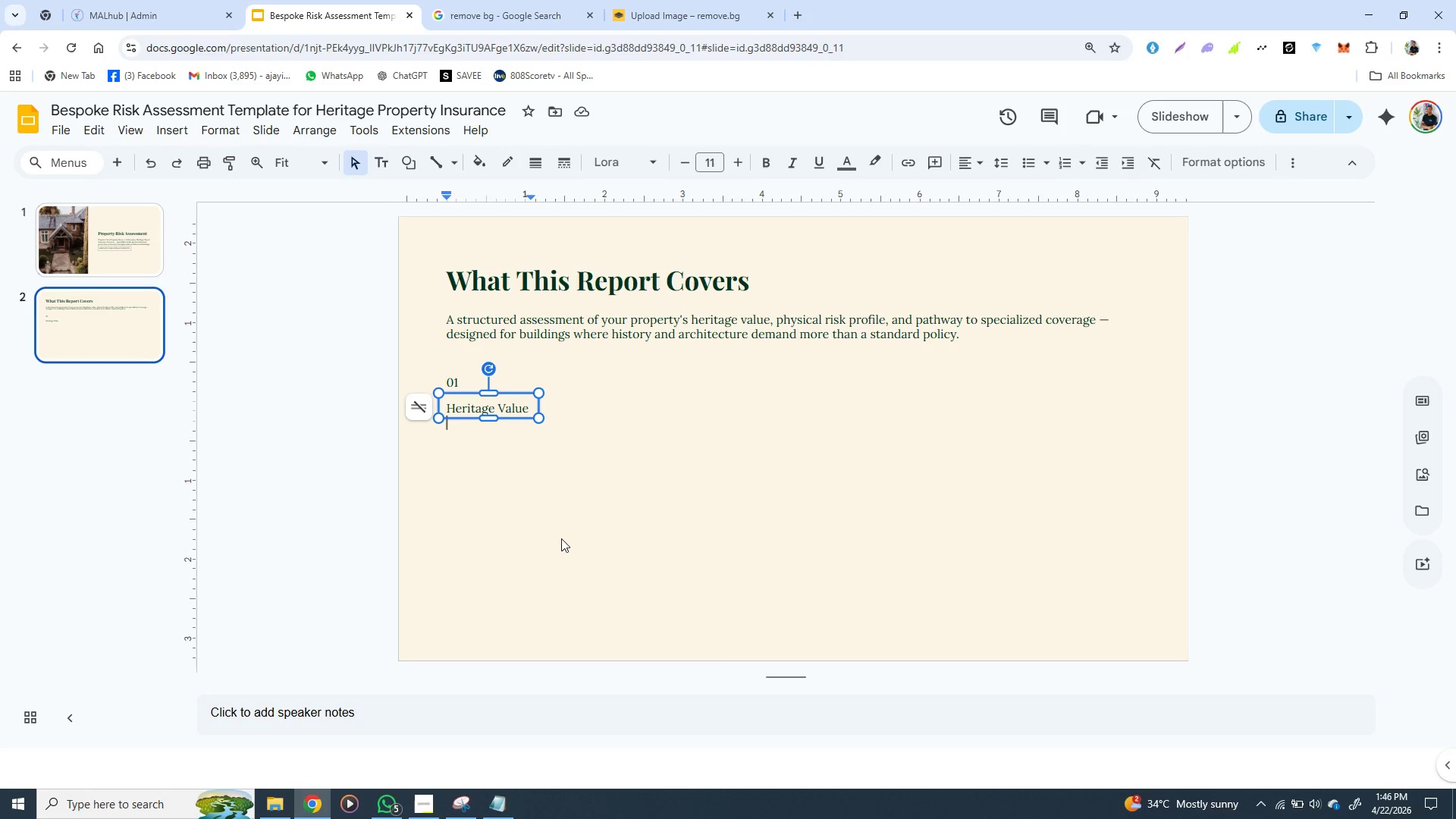 
left_click([505, 390])
 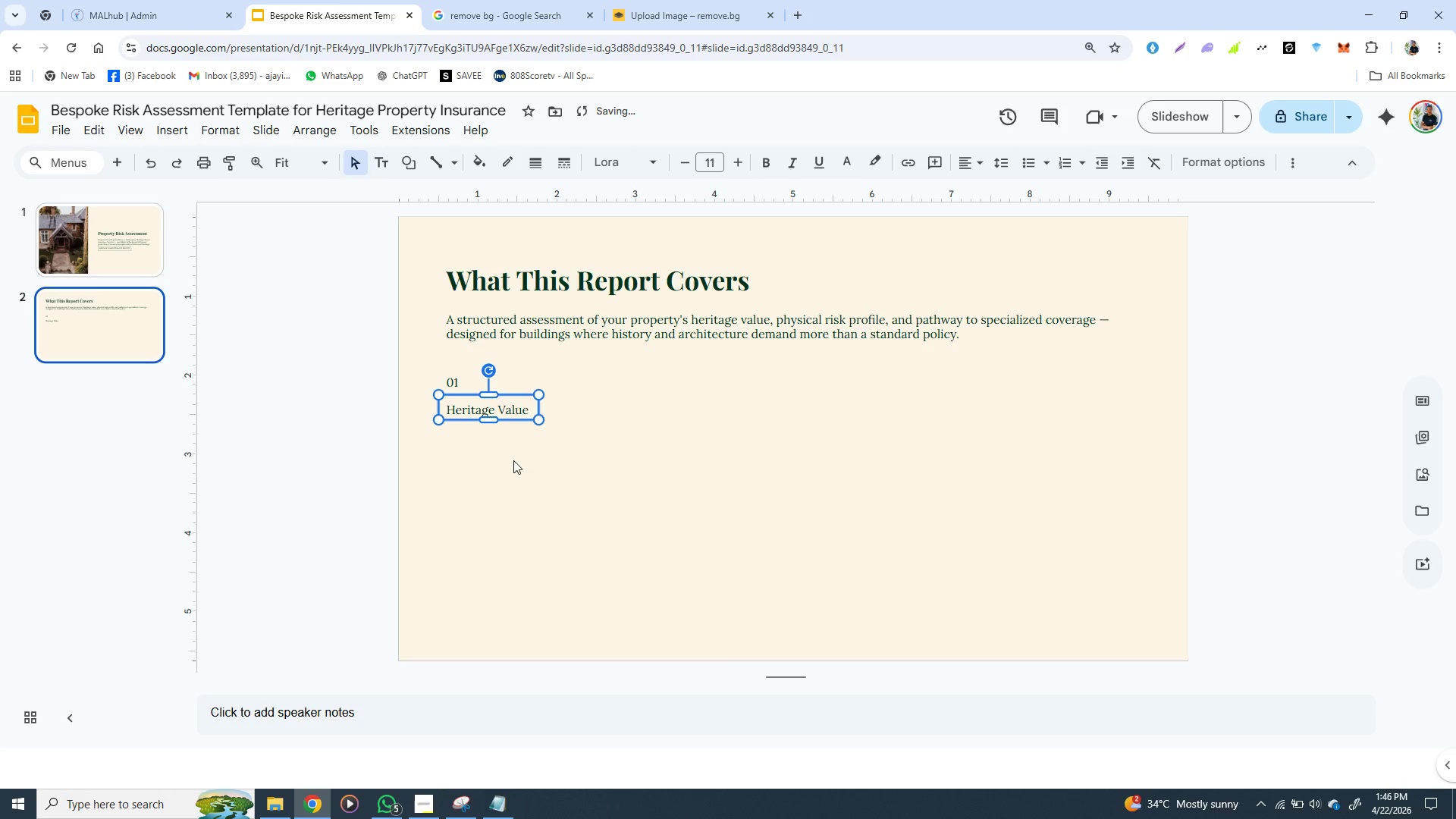 
key(ArrowDown)
 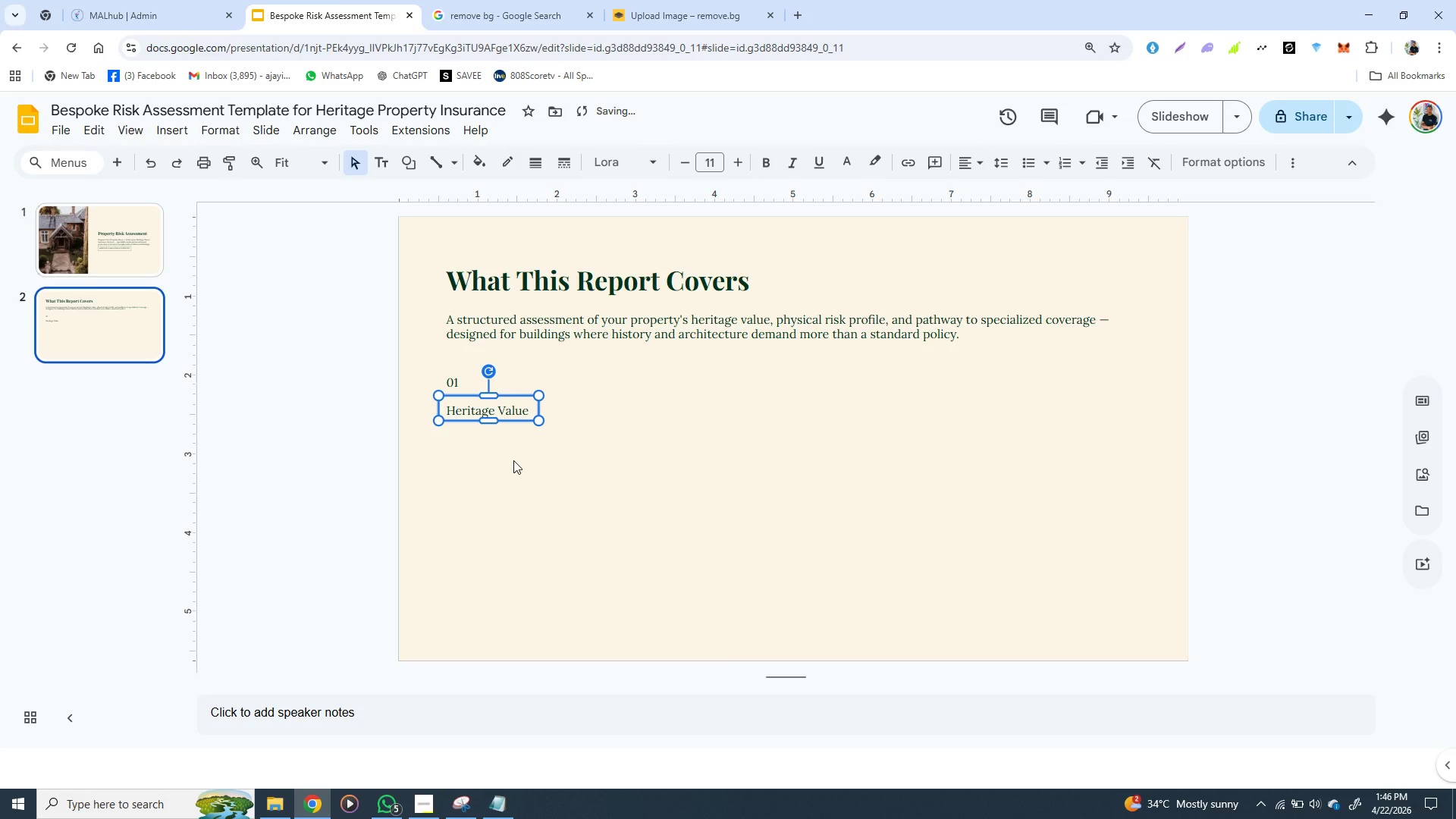 
key(ArrowDown)
 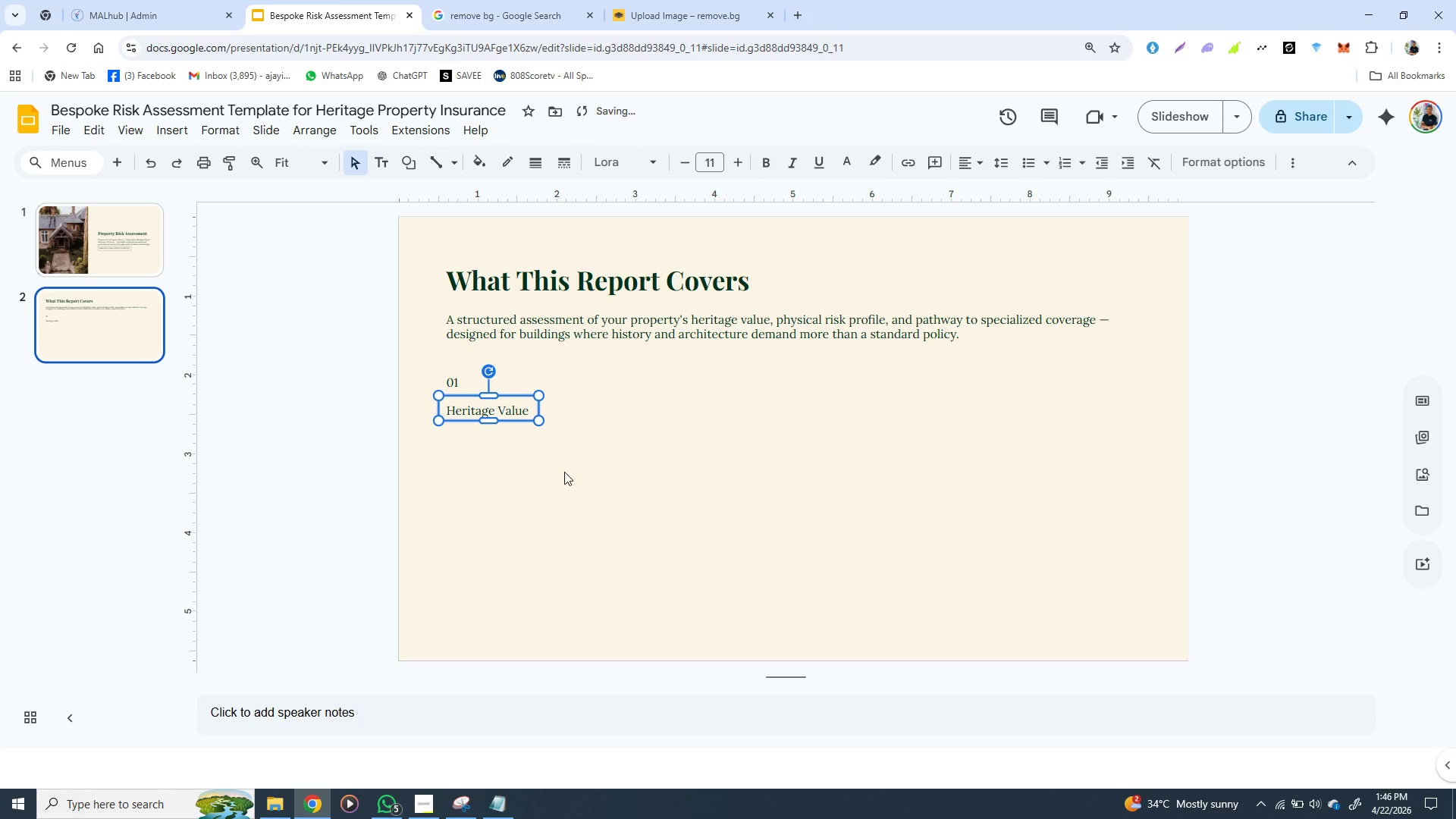 
key(ArrowDown)
 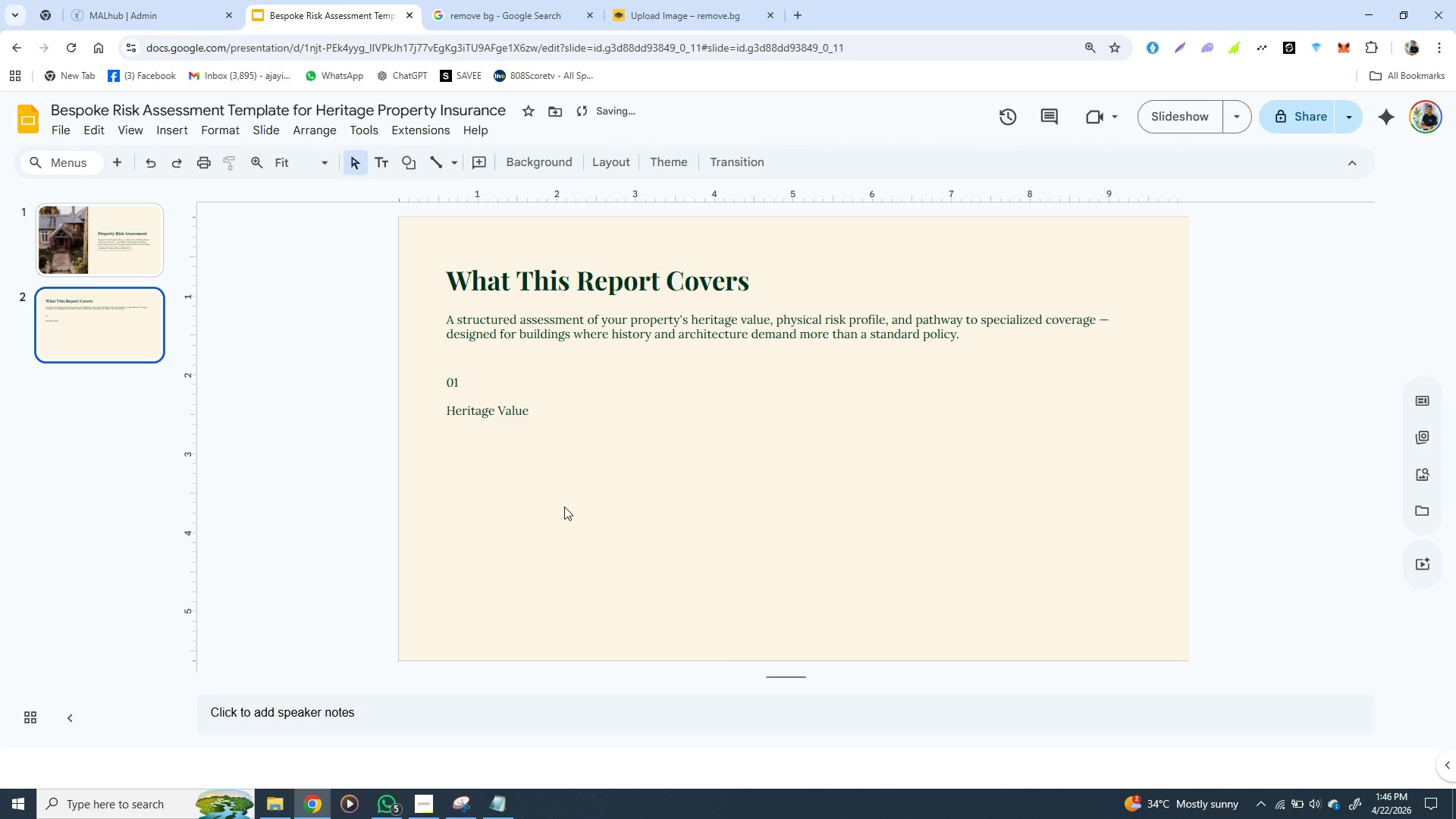 
left_click([564, 507])
 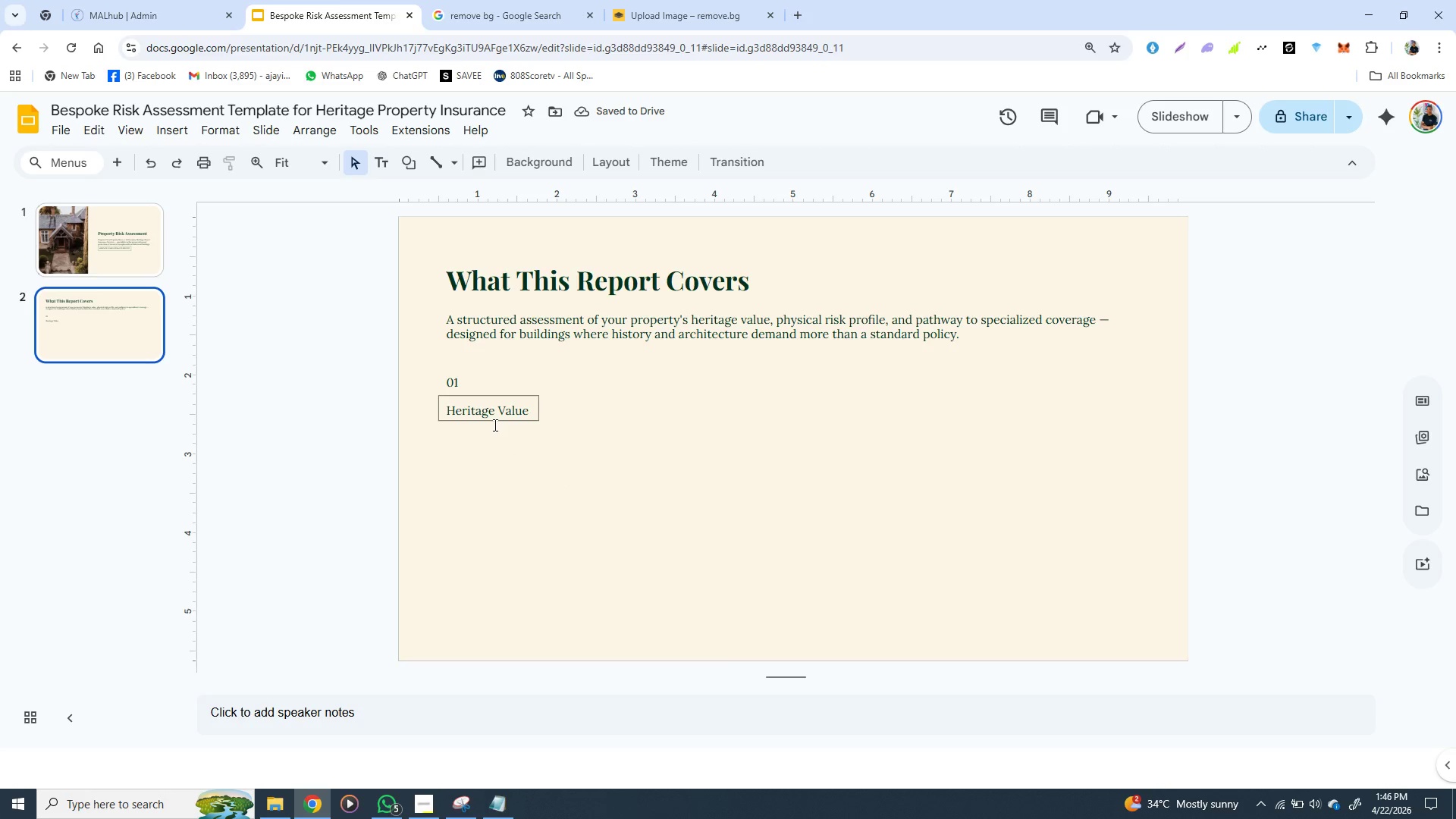 
left_click([494, 425])
 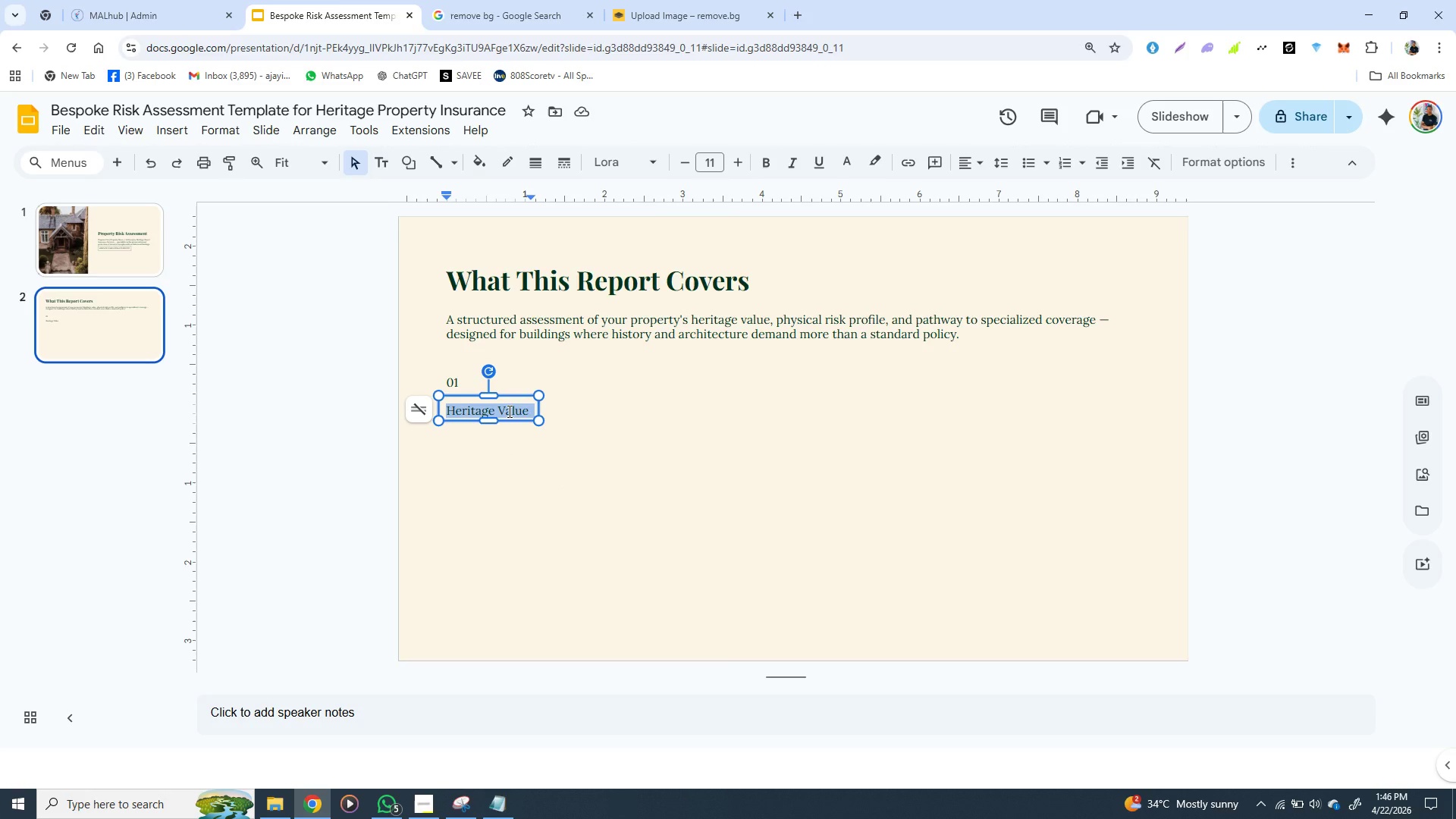 
left_click([509, 413])
 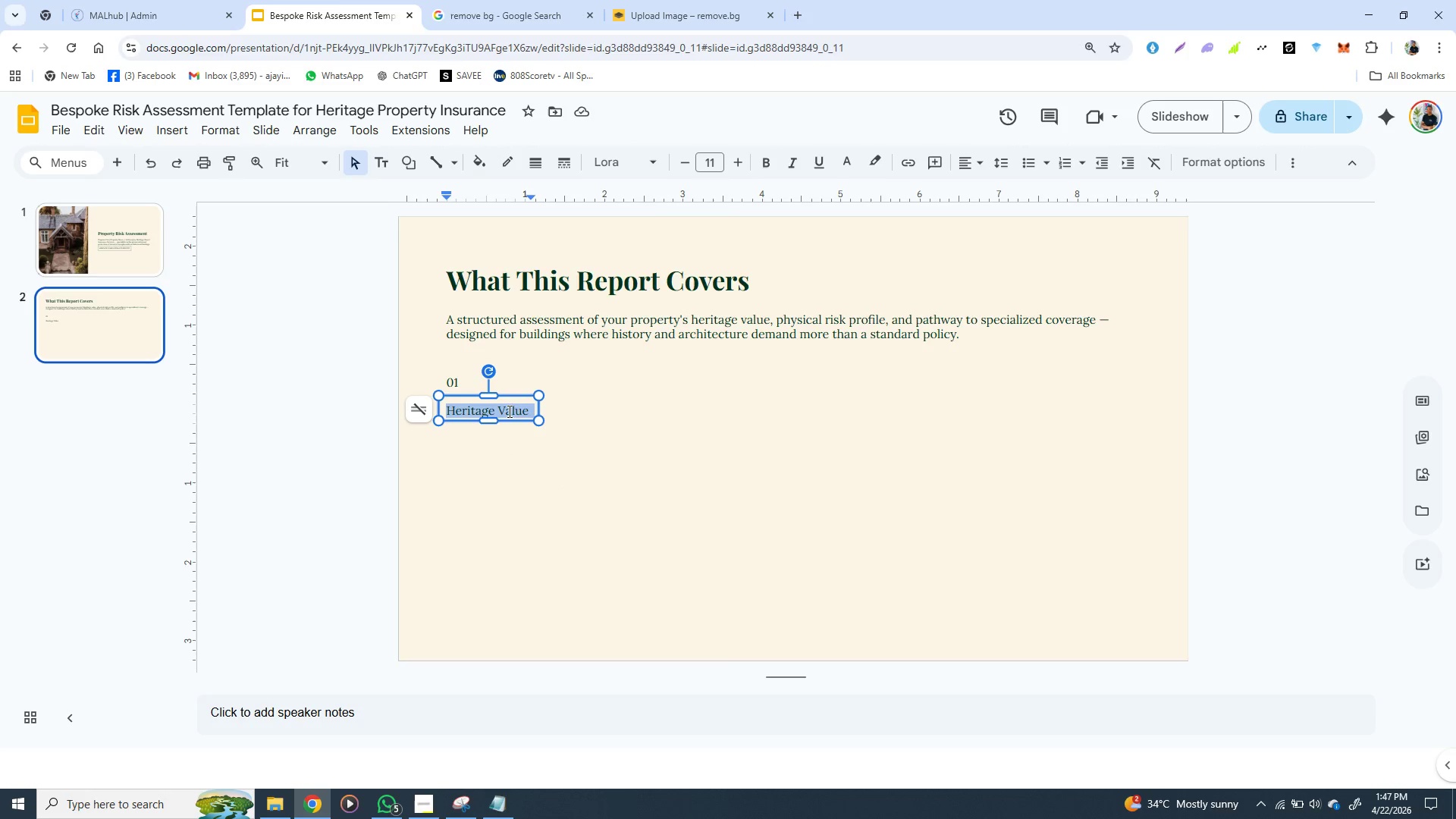 
double_click([508, 412])
 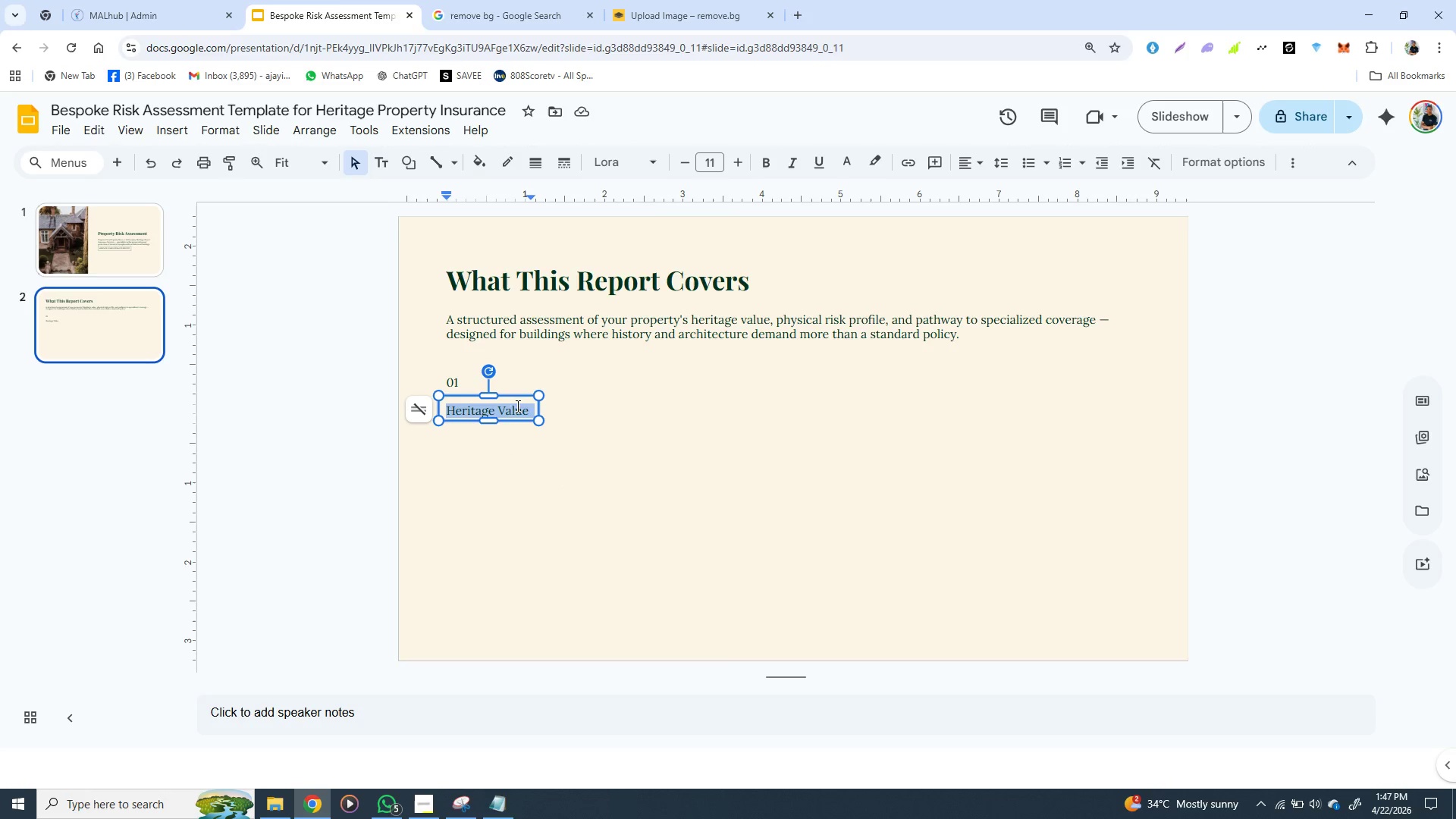 
triple_click([508, 412])
 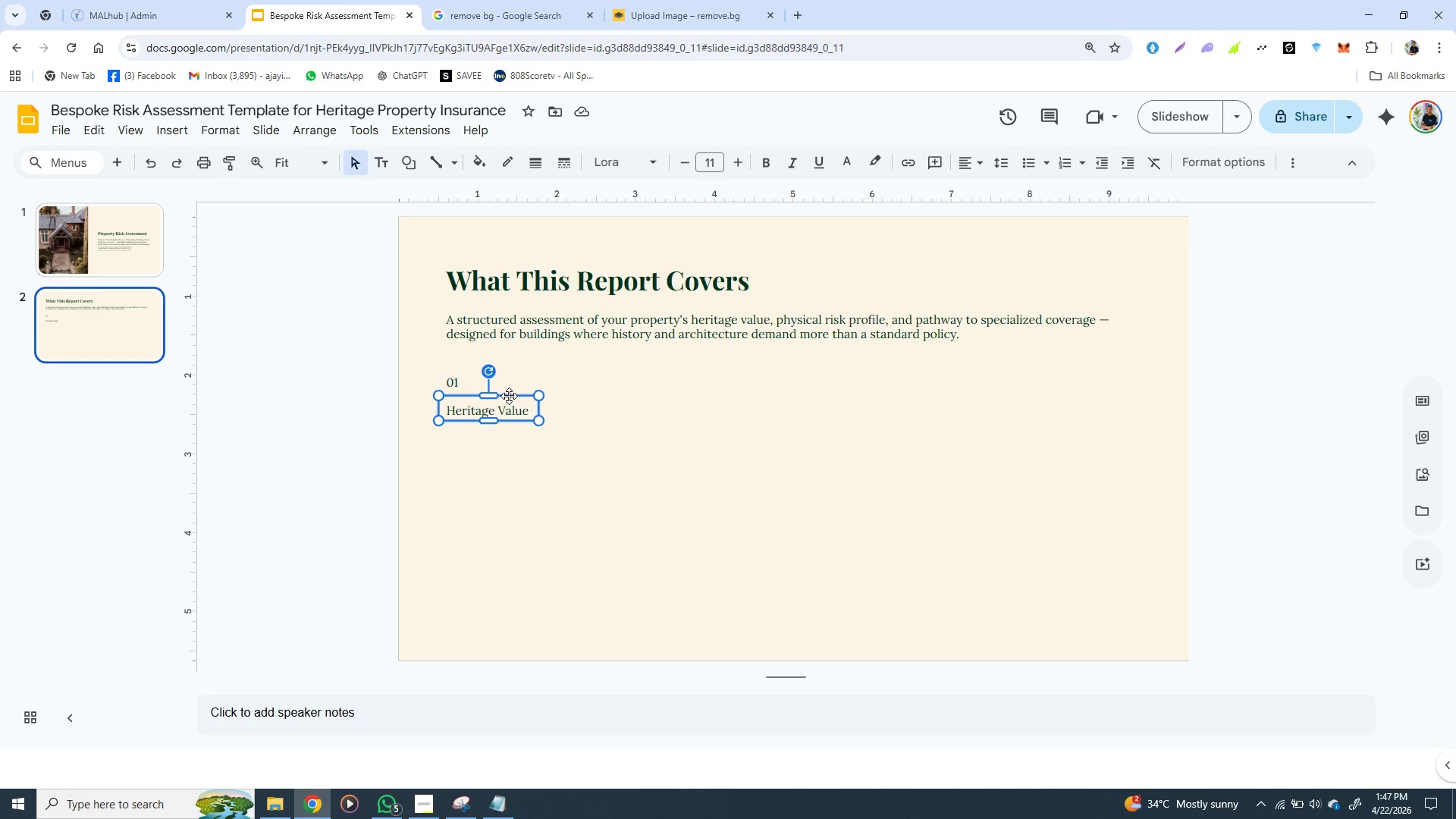 
left_click([510, 396])
 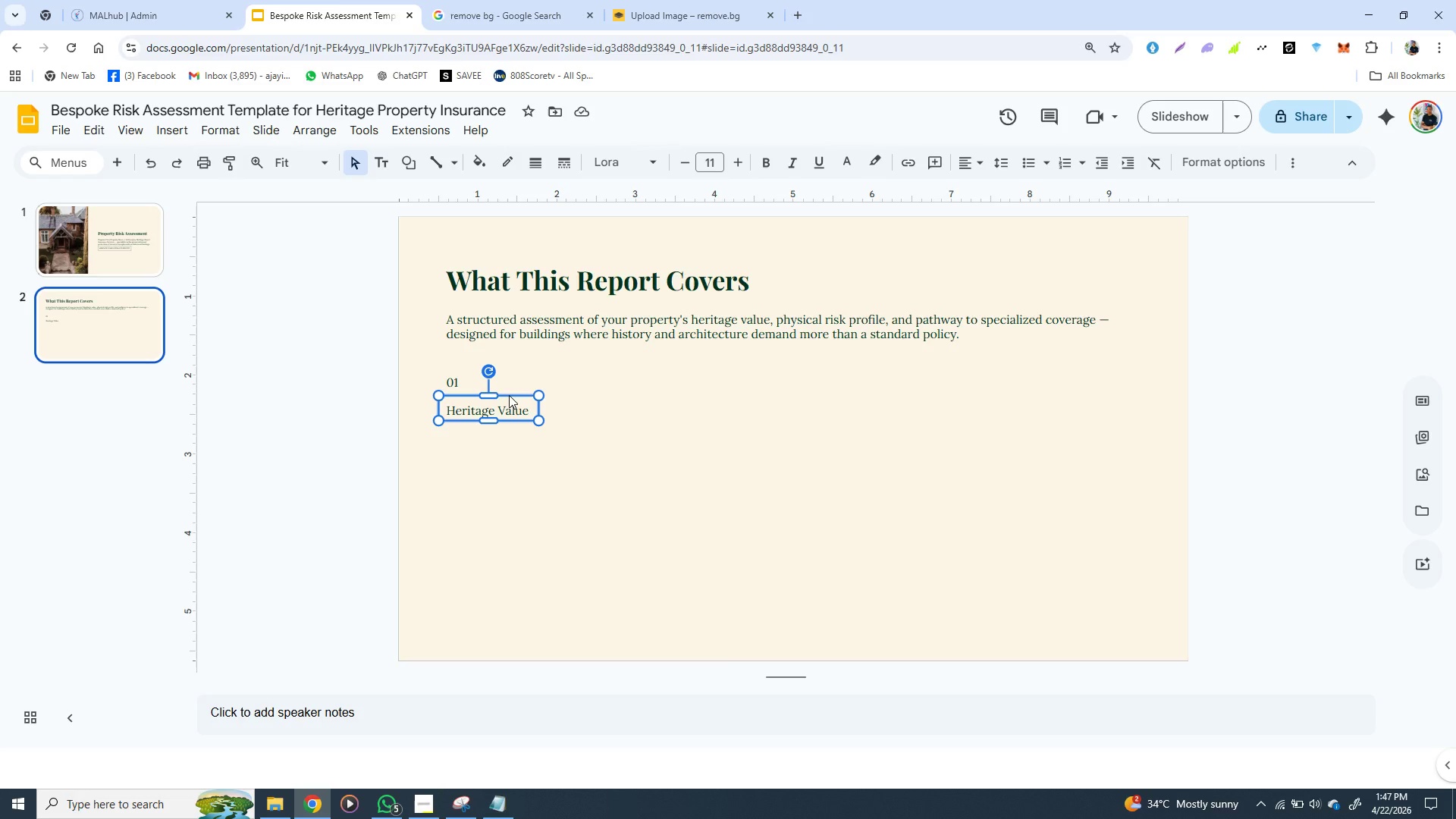 
key(Control+C)
 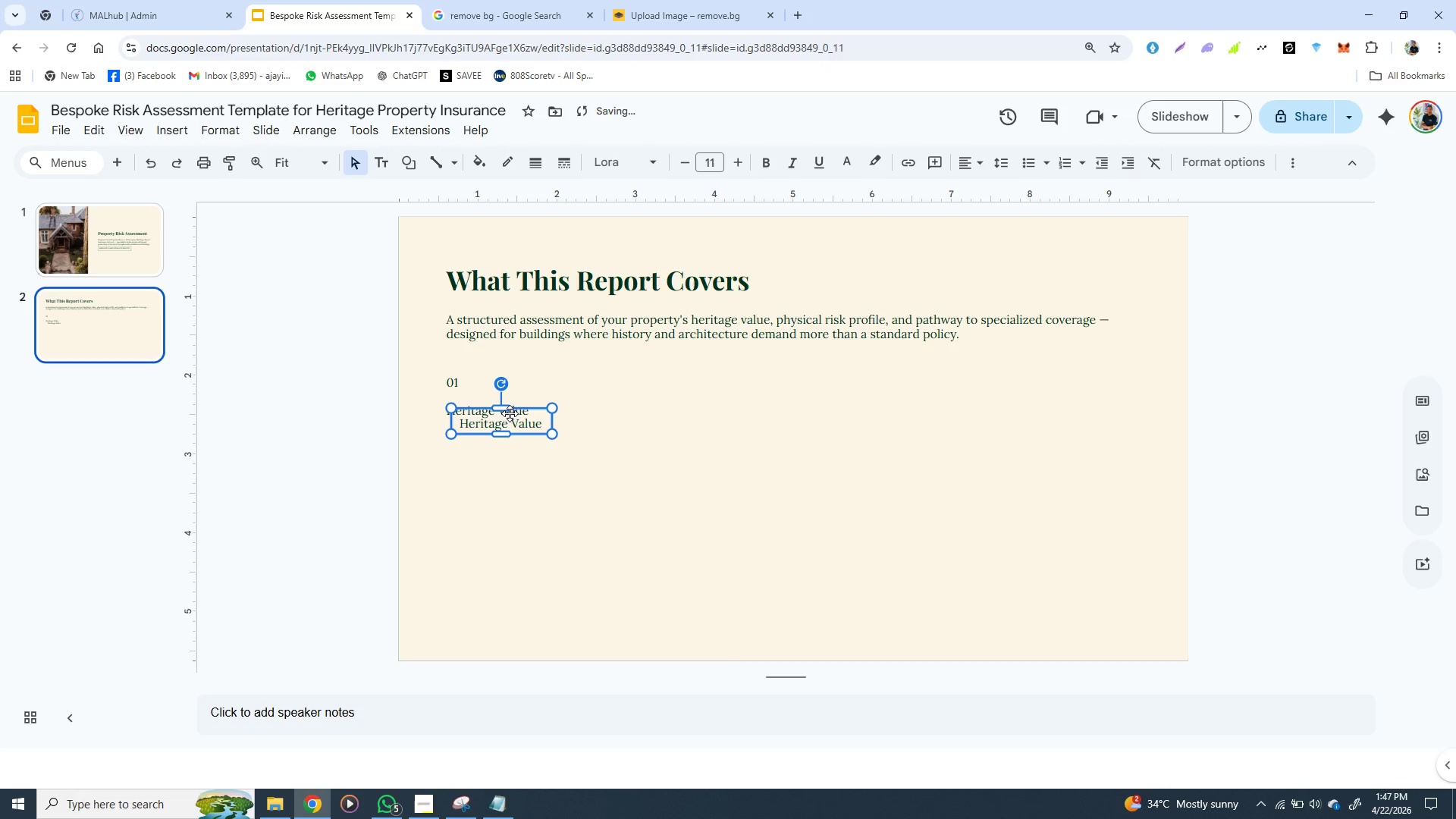 
left_click_drag(start_coordinate=[510, 411], to_coordinate=[504, 435])
 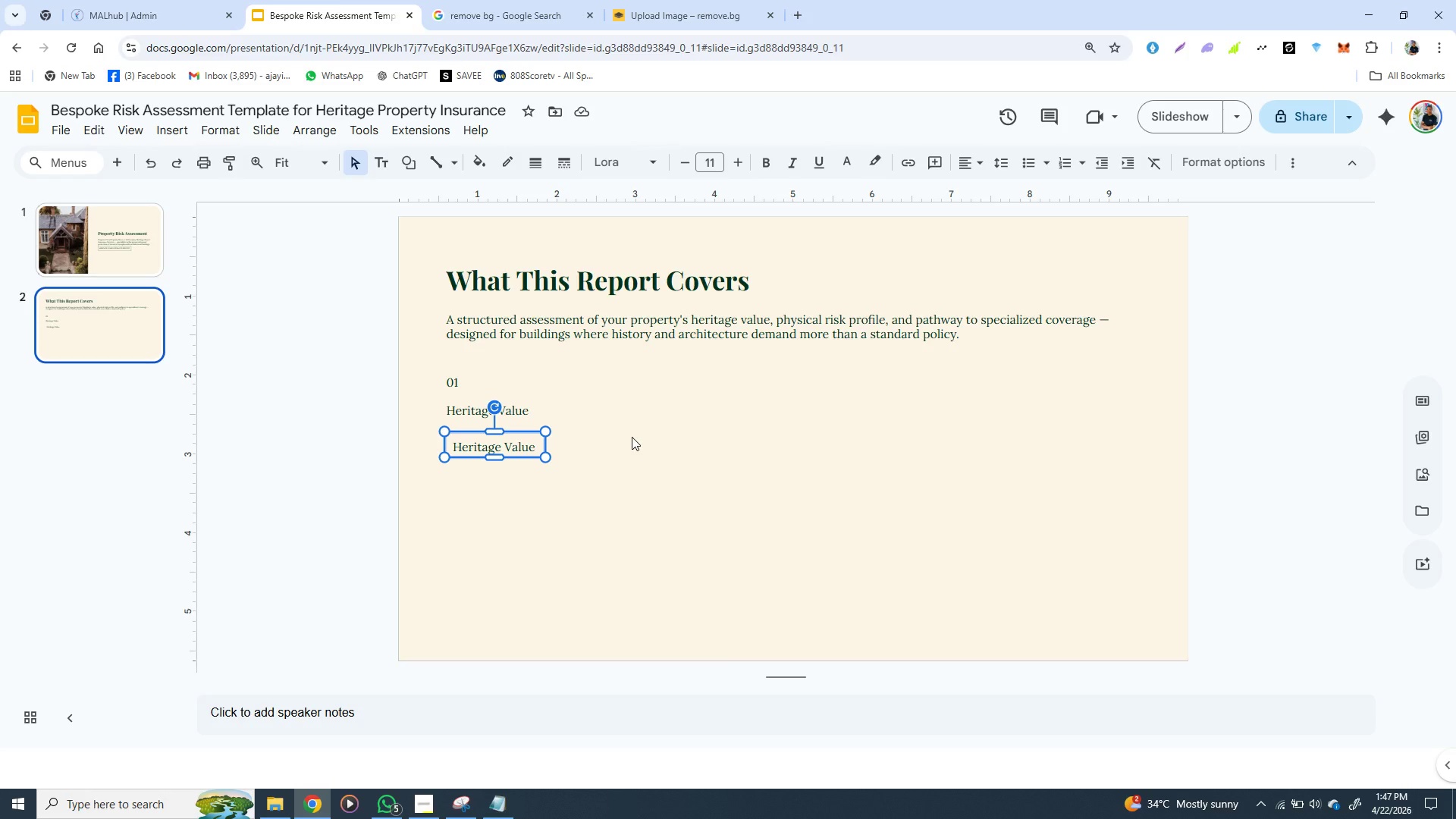 
wait(12.08)
 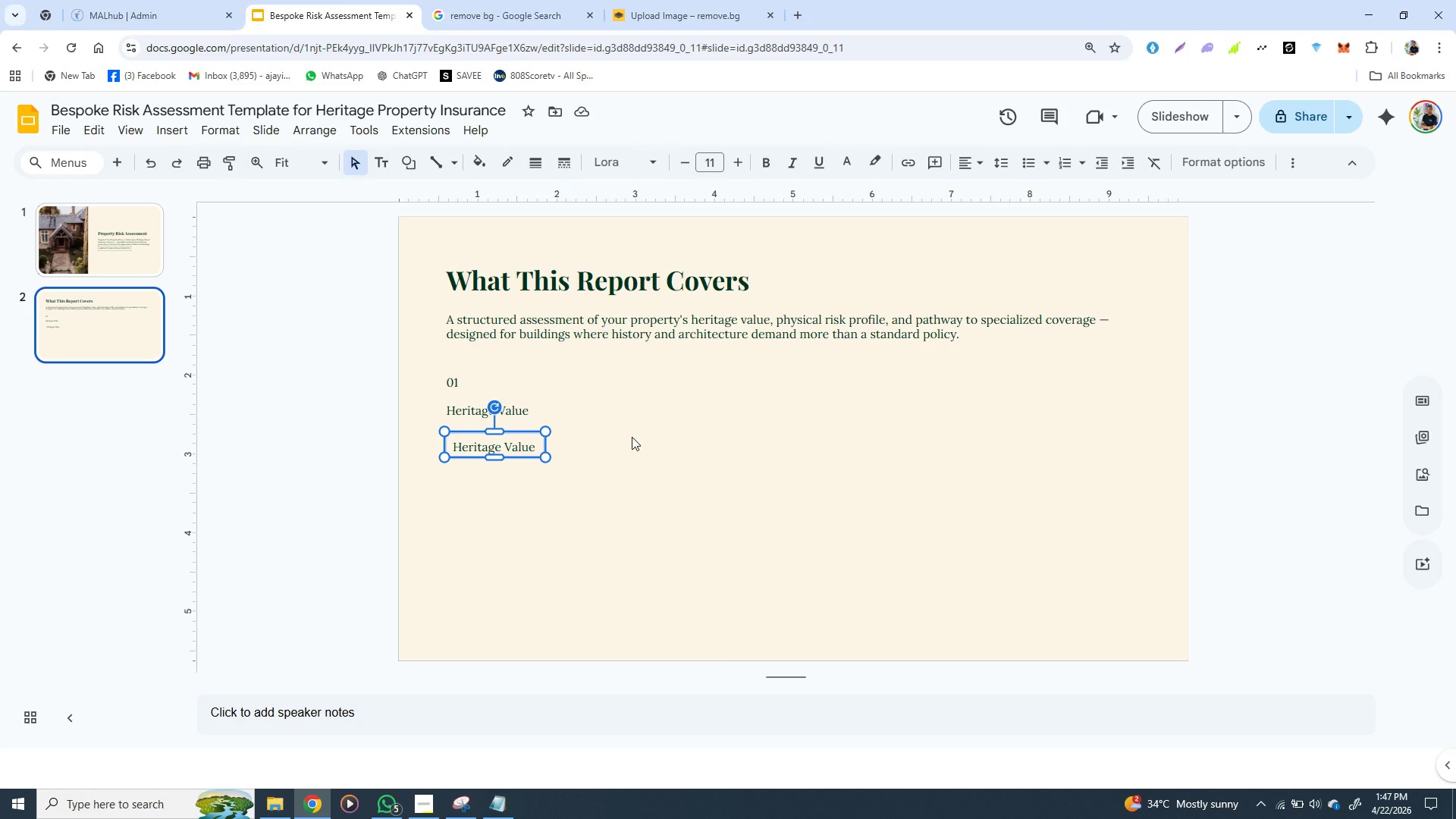 
key(ArrowLeft)
 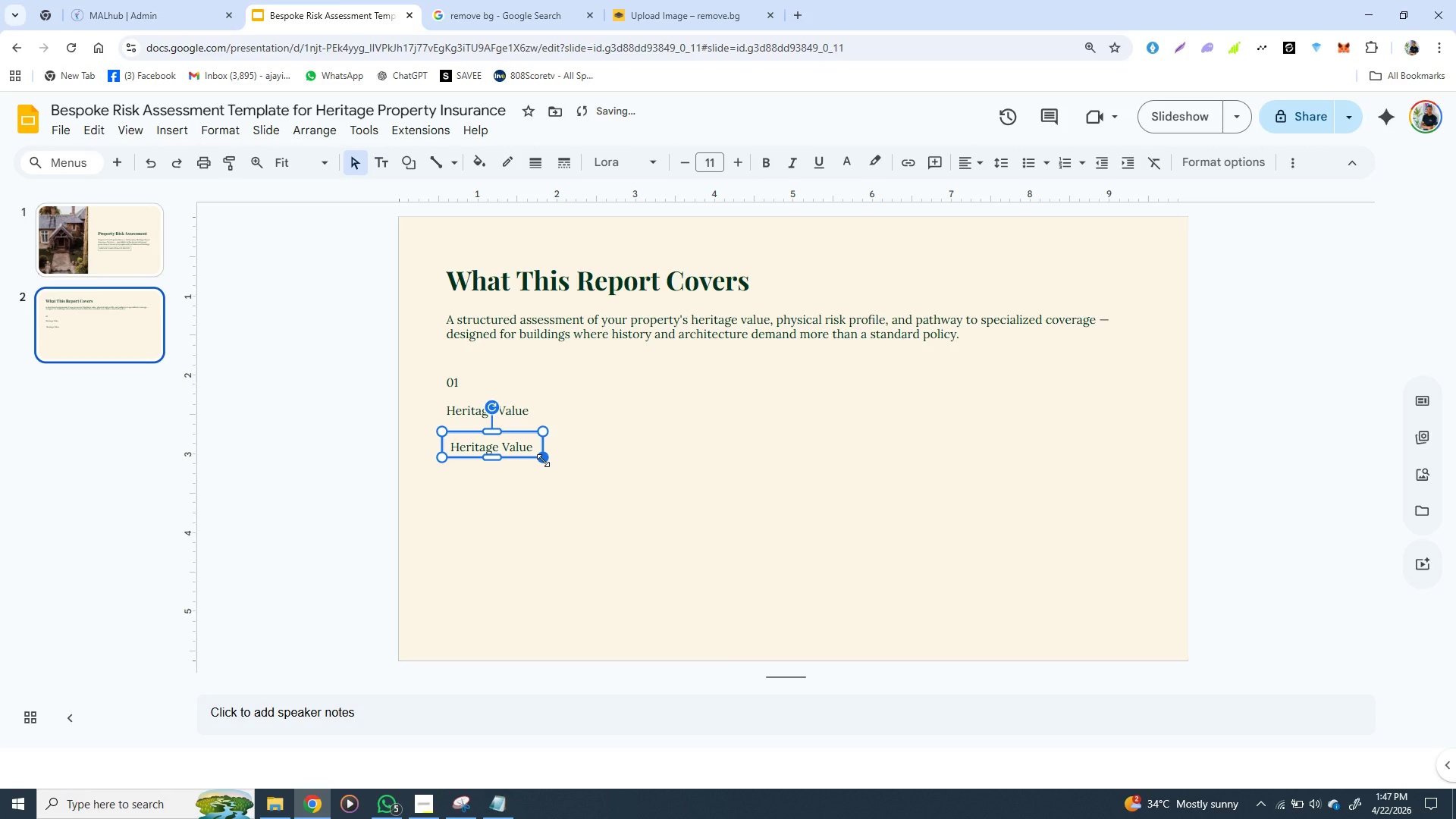 
key(ArrowLeft)
 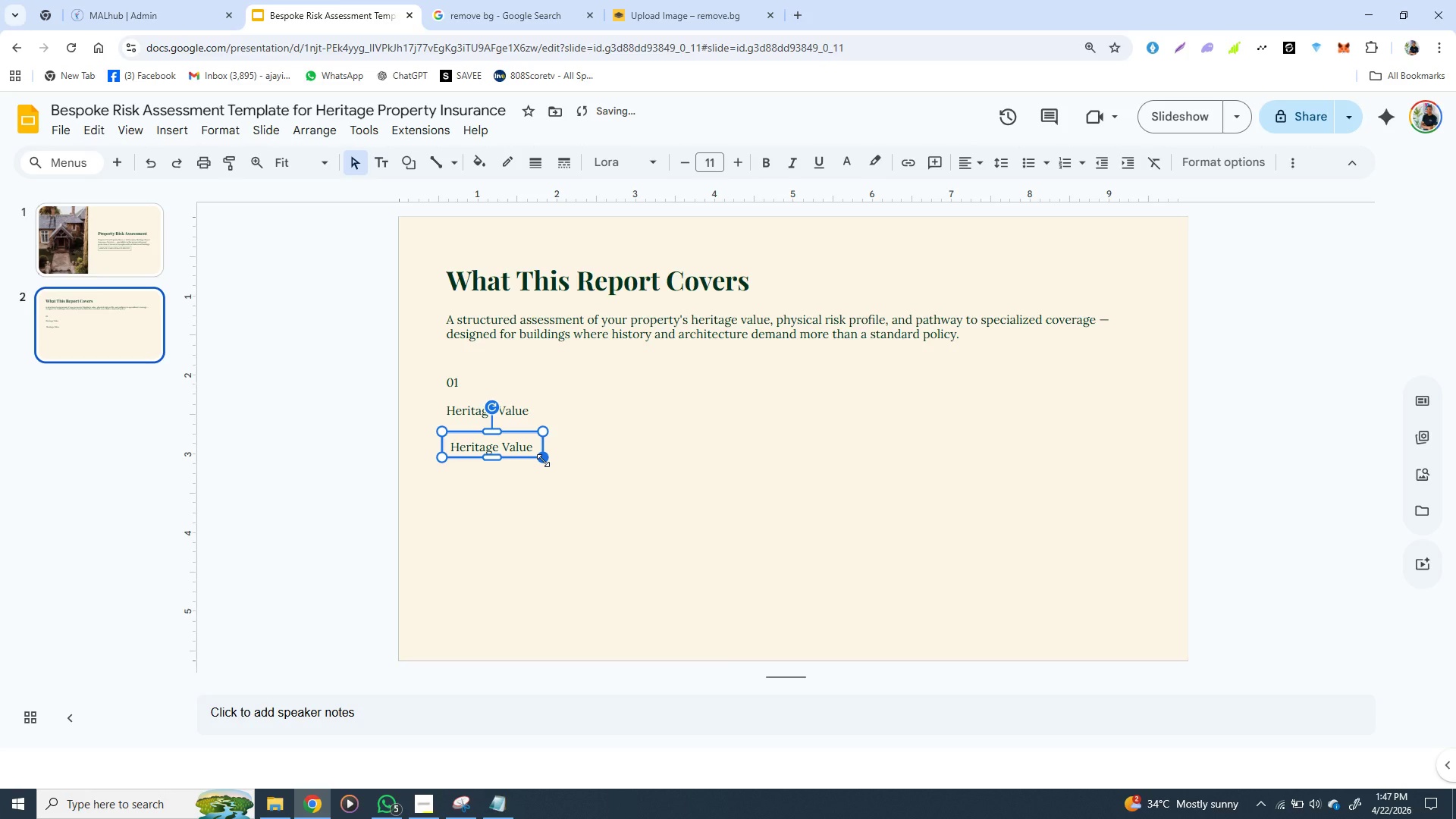 
key(ArrowLeft)
 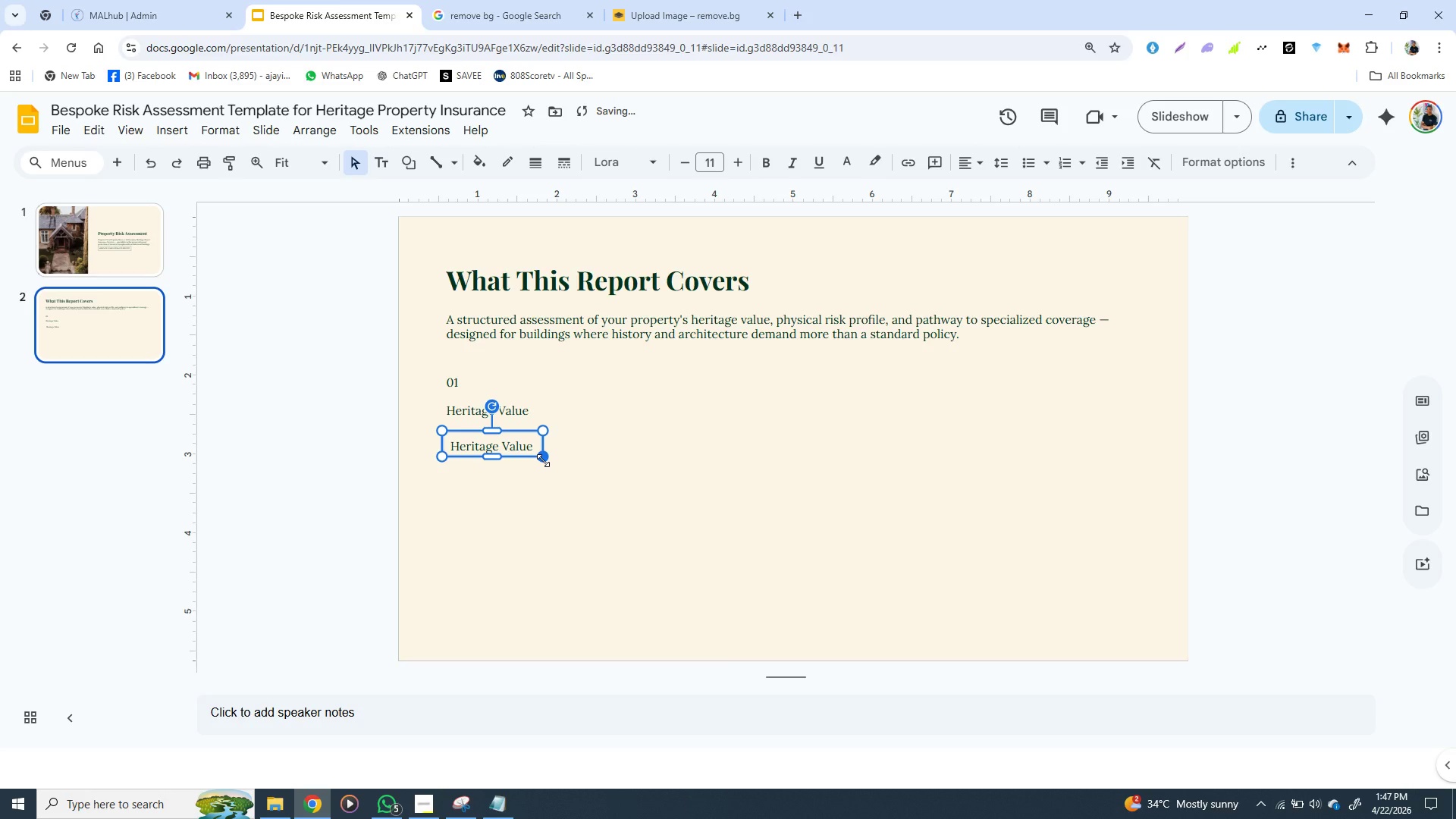 
hold_key(key=ArrowUp, duration=0.67)
 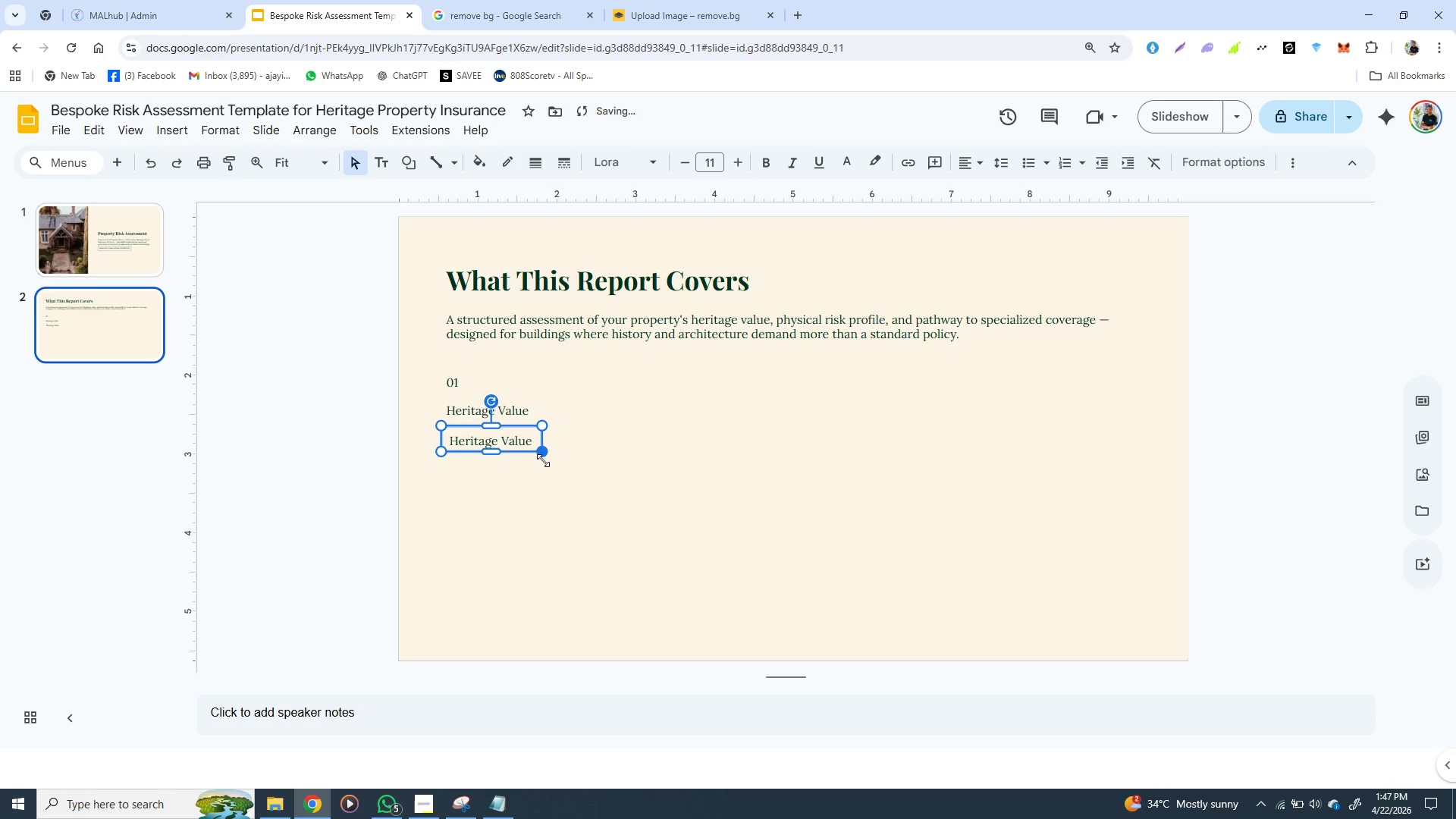 
key(ArrowUp)
 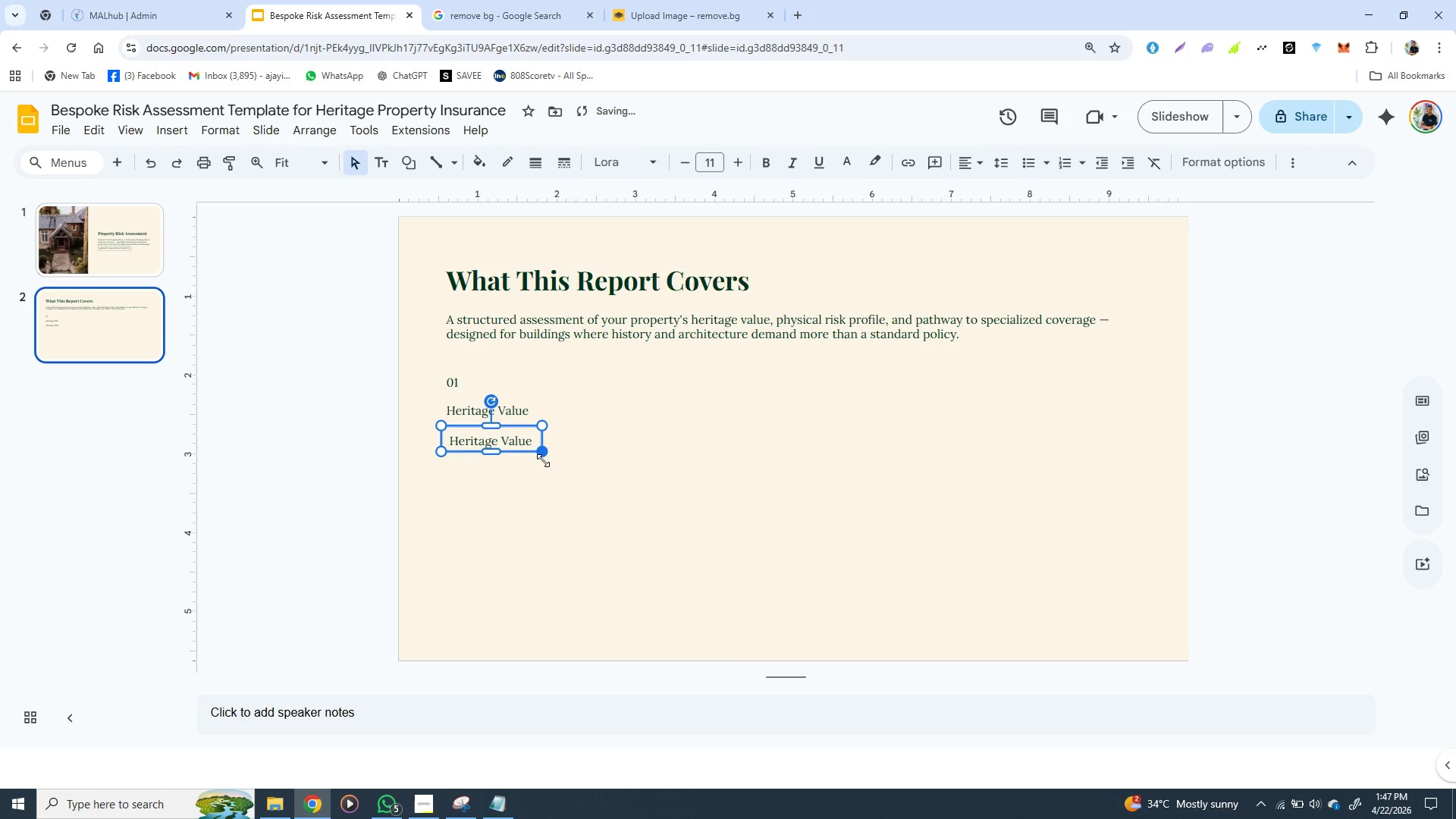 
key(ArrowUp)
 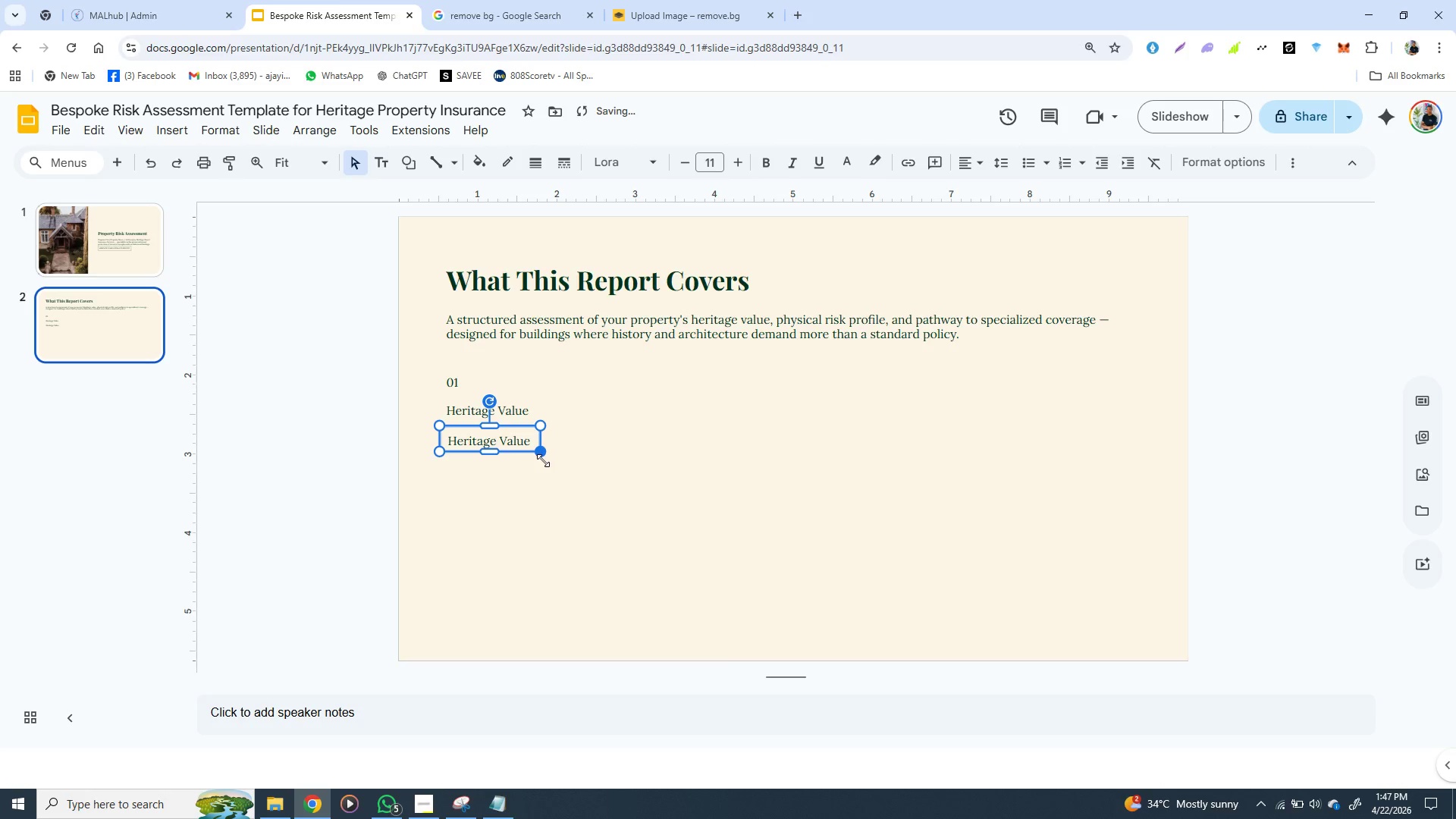 
hold_key(key=ArrowLeft, duration=0.56)
 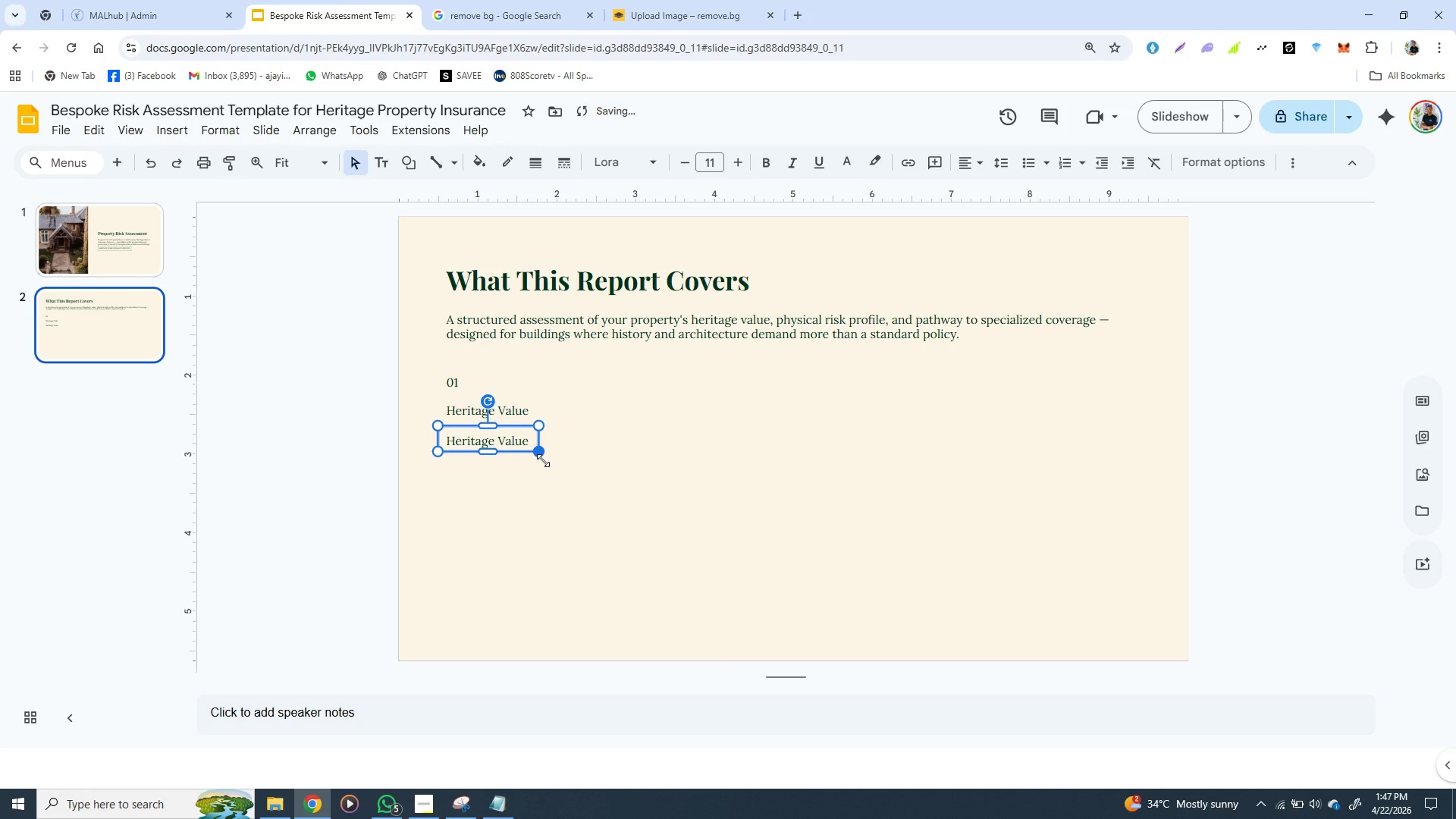 
key(ArrowLeft)
 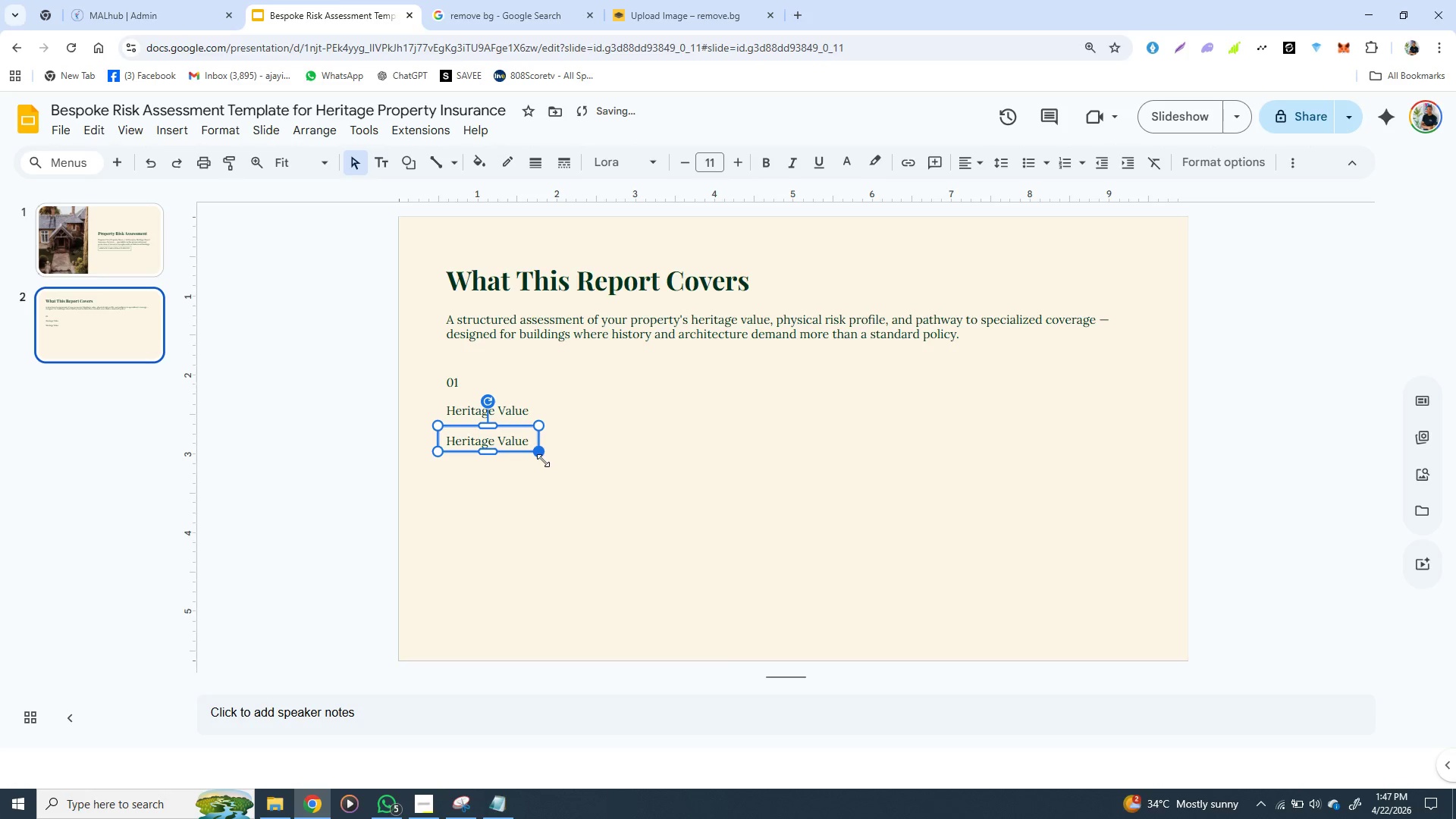 
key(ArrowLeft)
 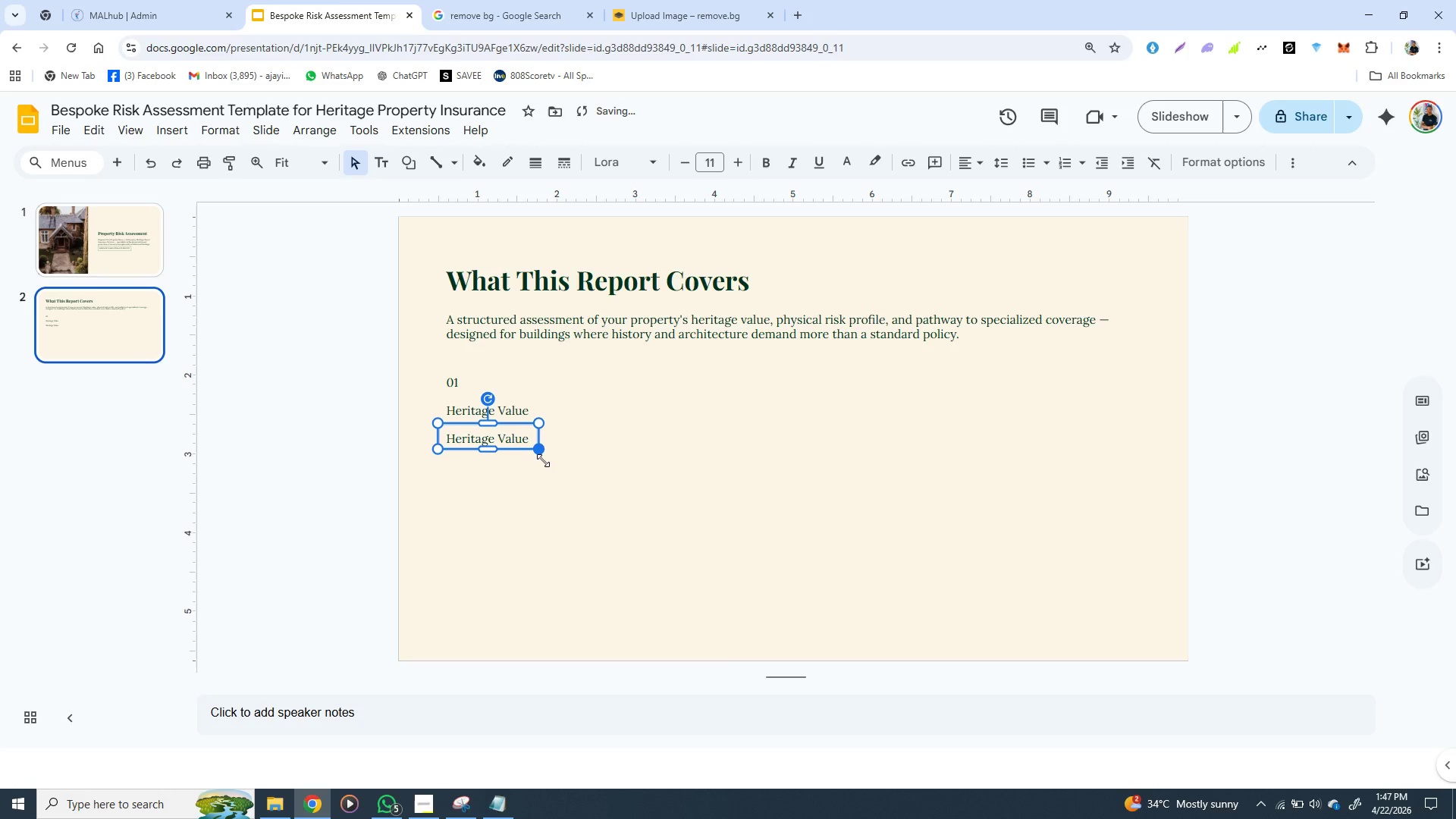 
key(ArrowUp)
 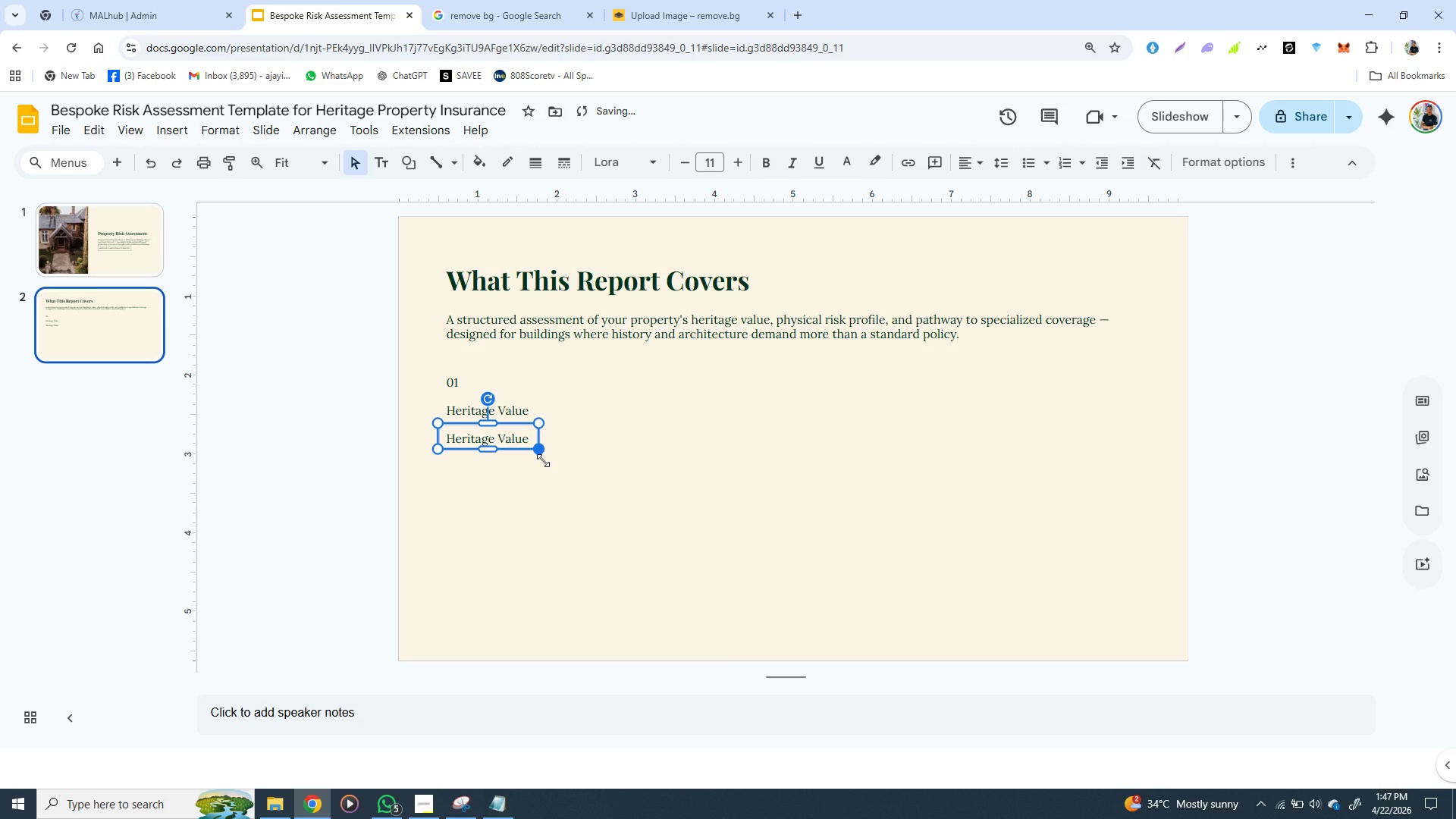 
key(ArrowUp)
 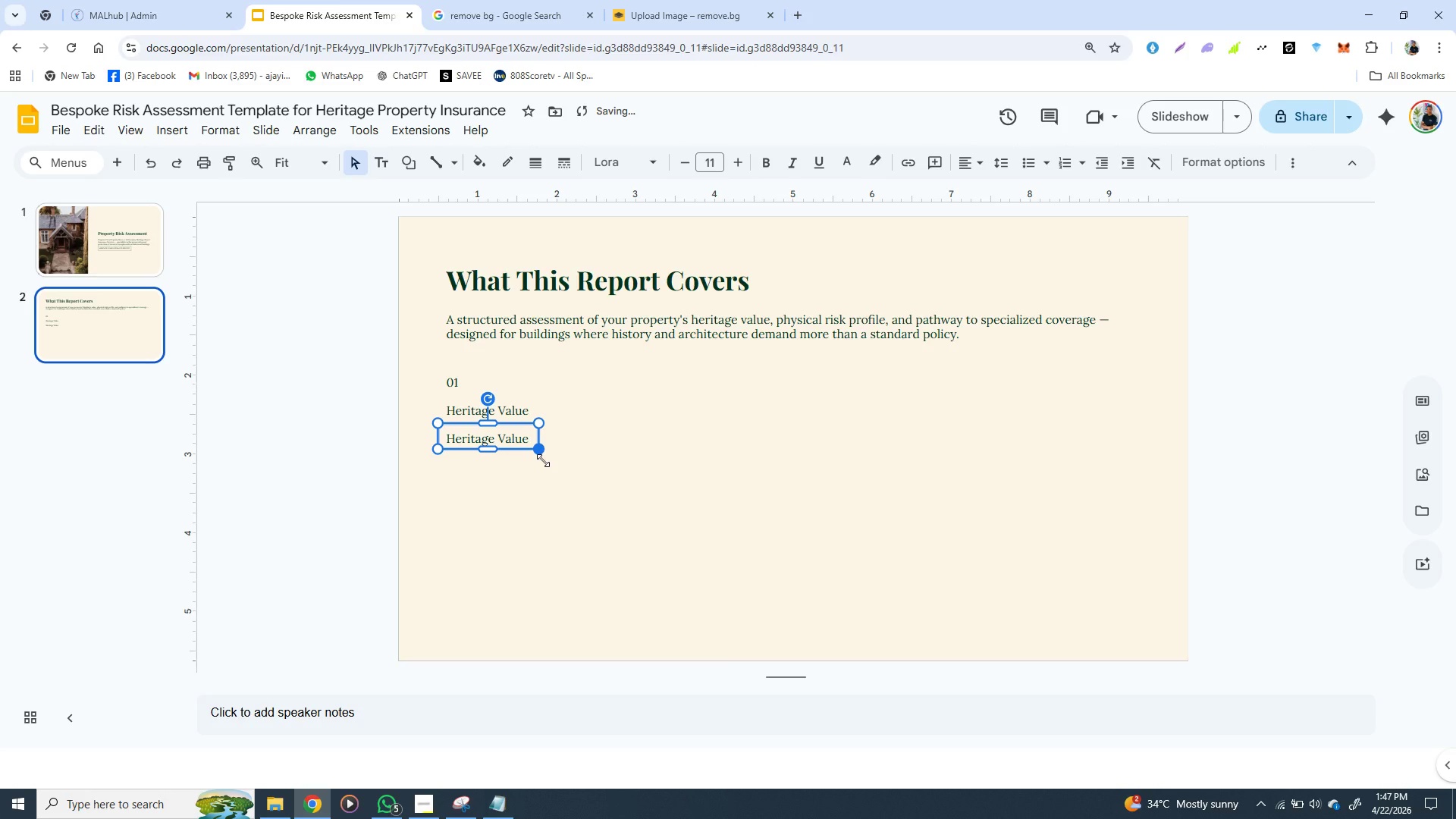 
key(ArrowUp)
 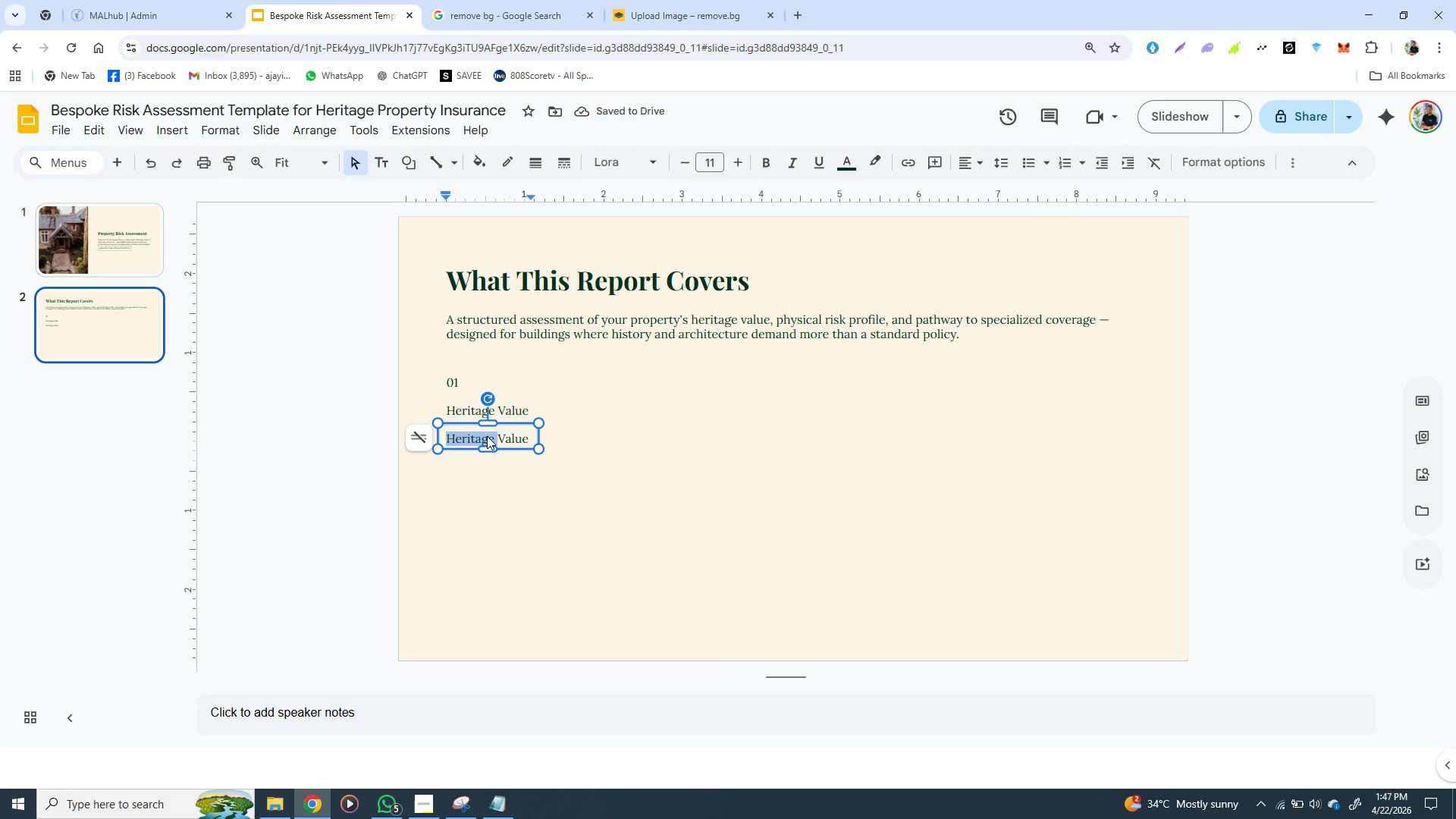 
double_click([487, 436])
 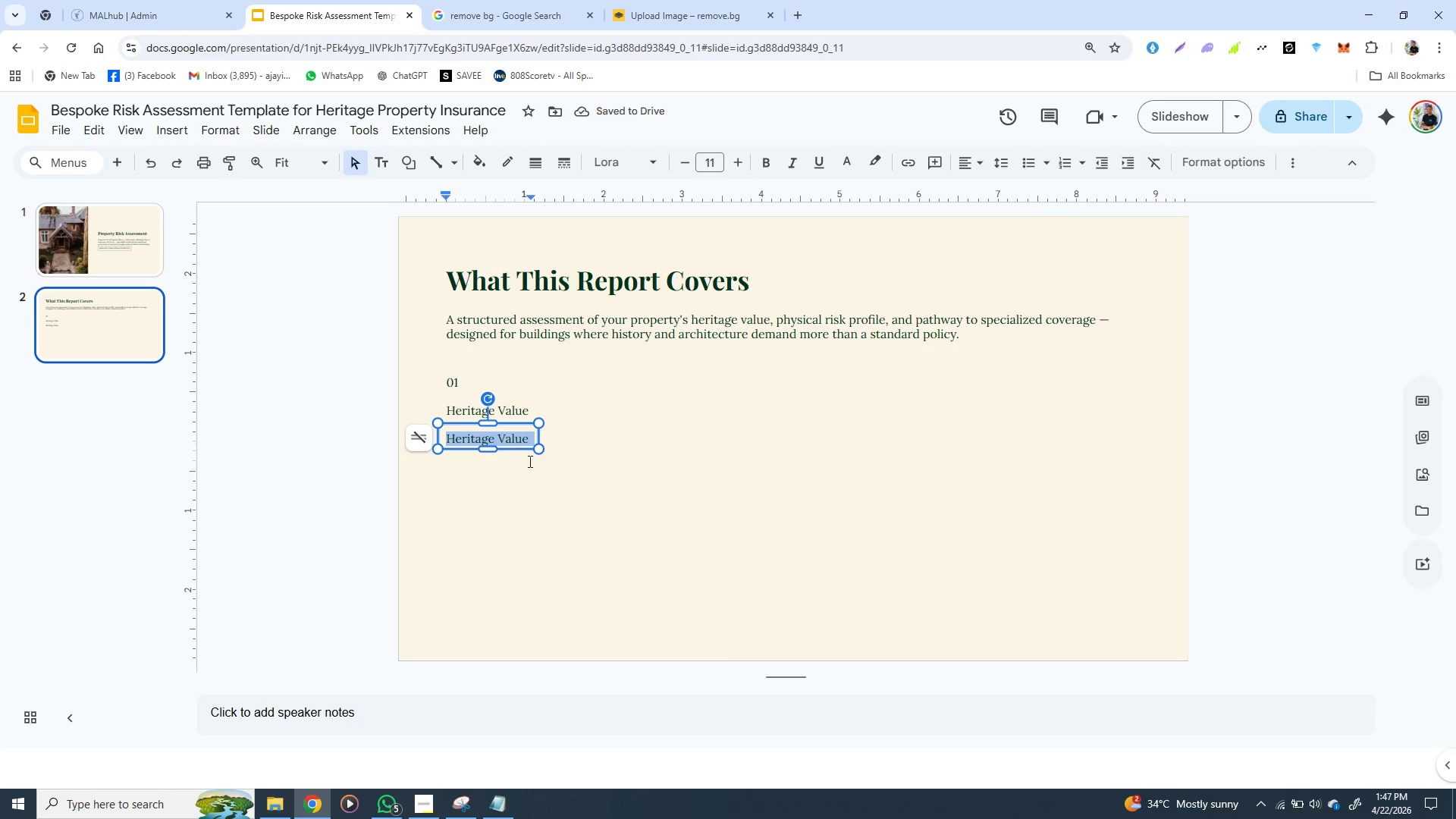 
triple_click([487, 436])
 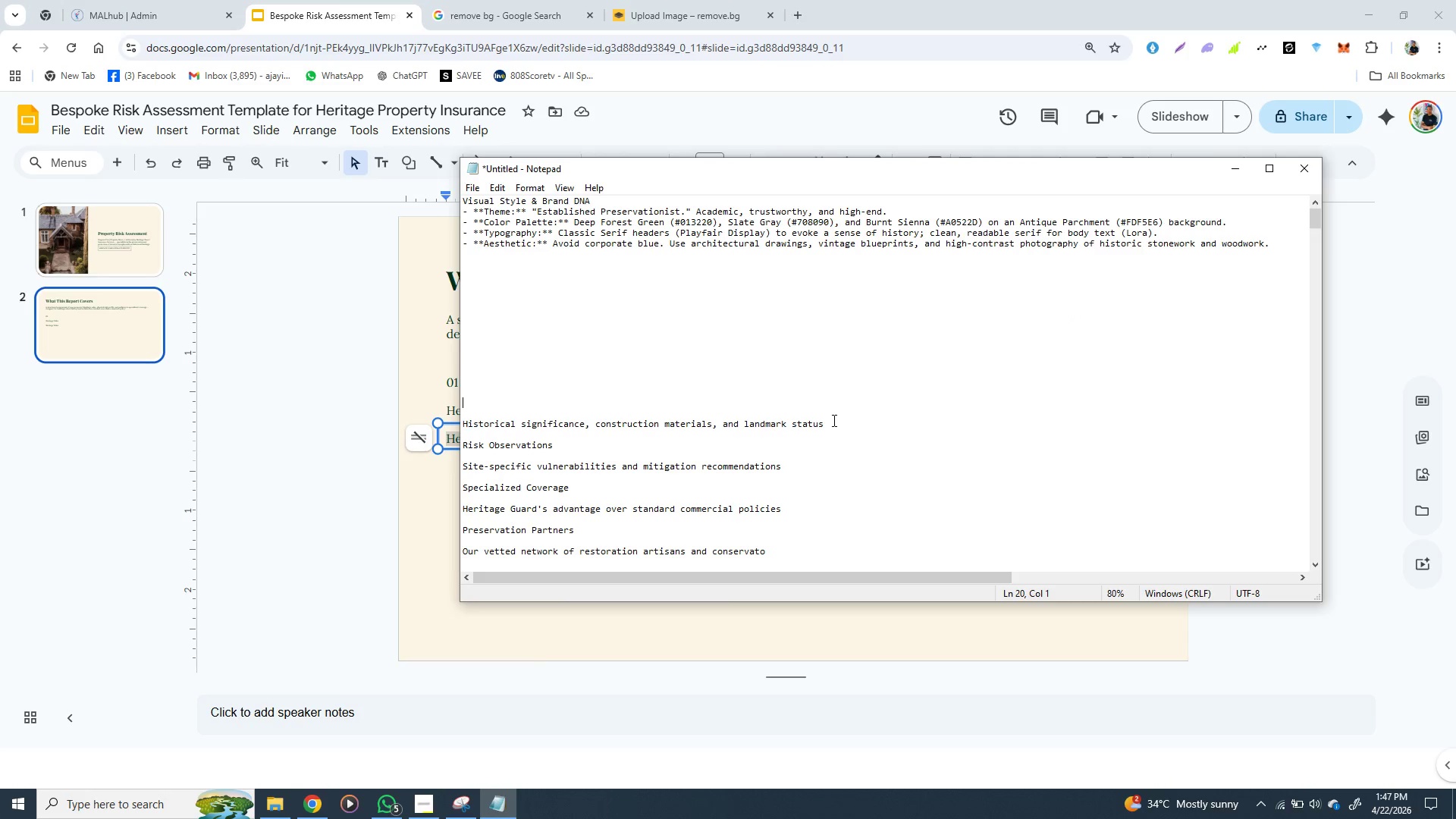 
wait(5.81)
 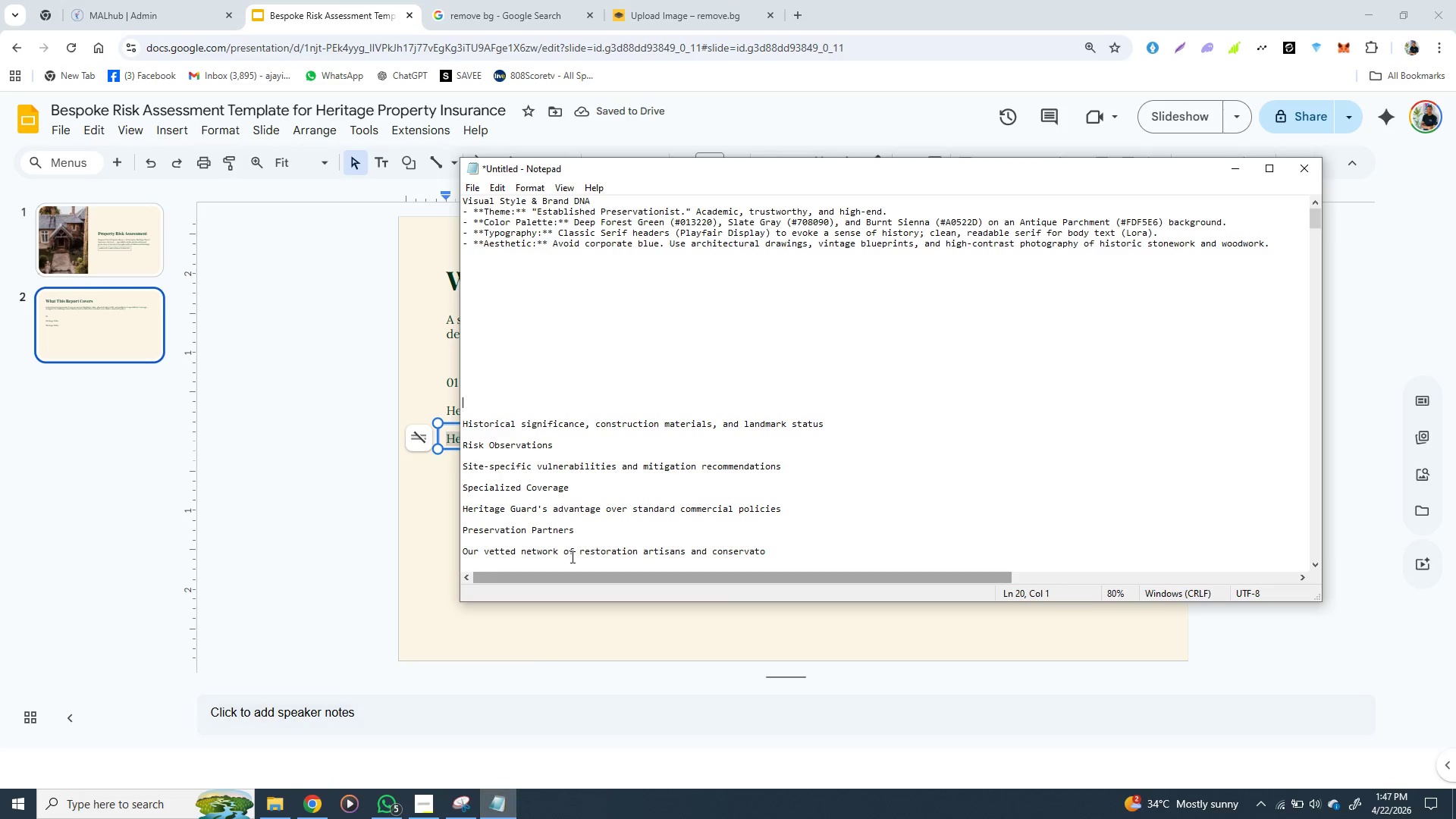 
left_click_drag(start_coordinate=[829, 424], to_coordinate=[468, 417])
 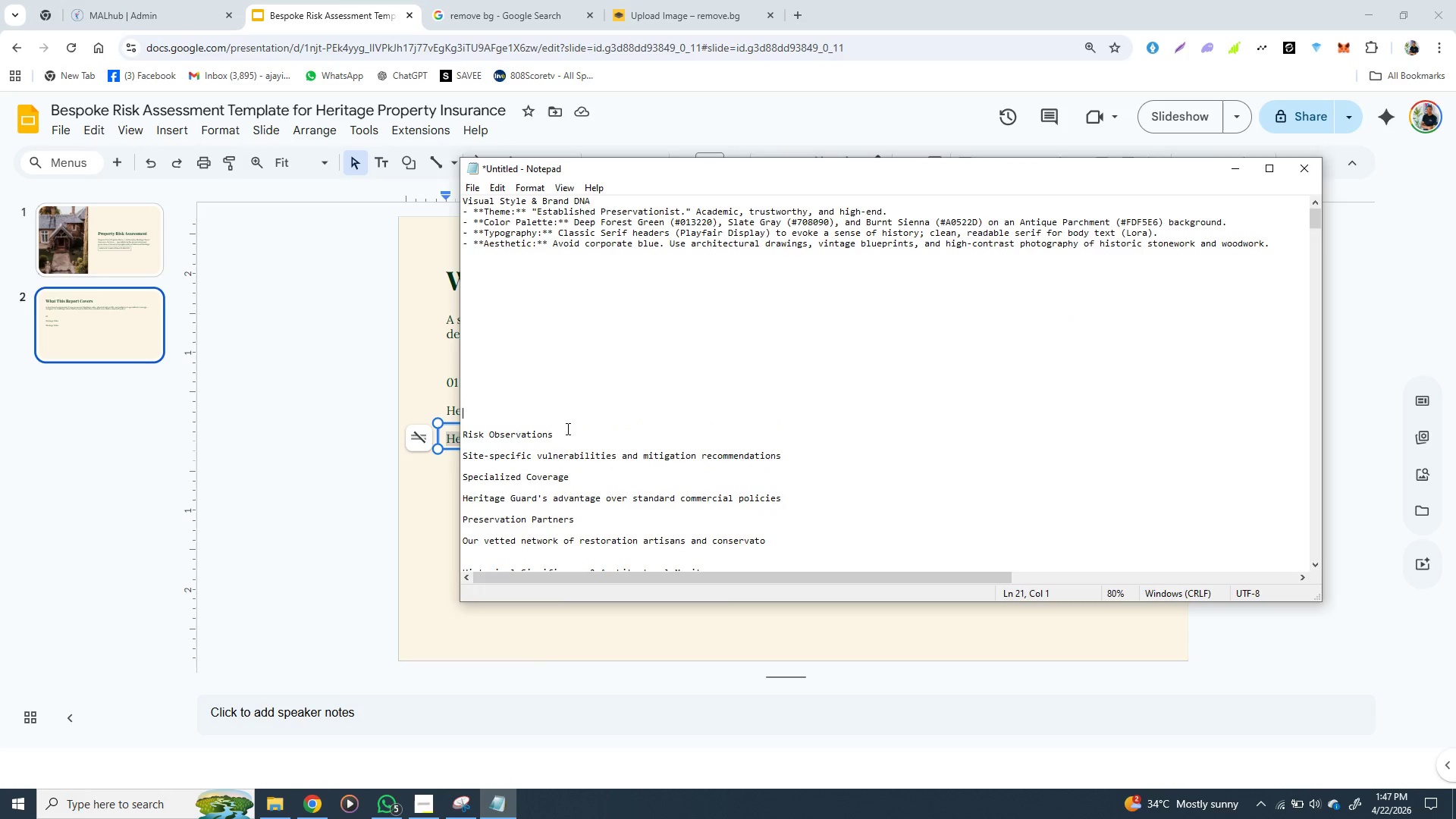 
key(Control+X)
 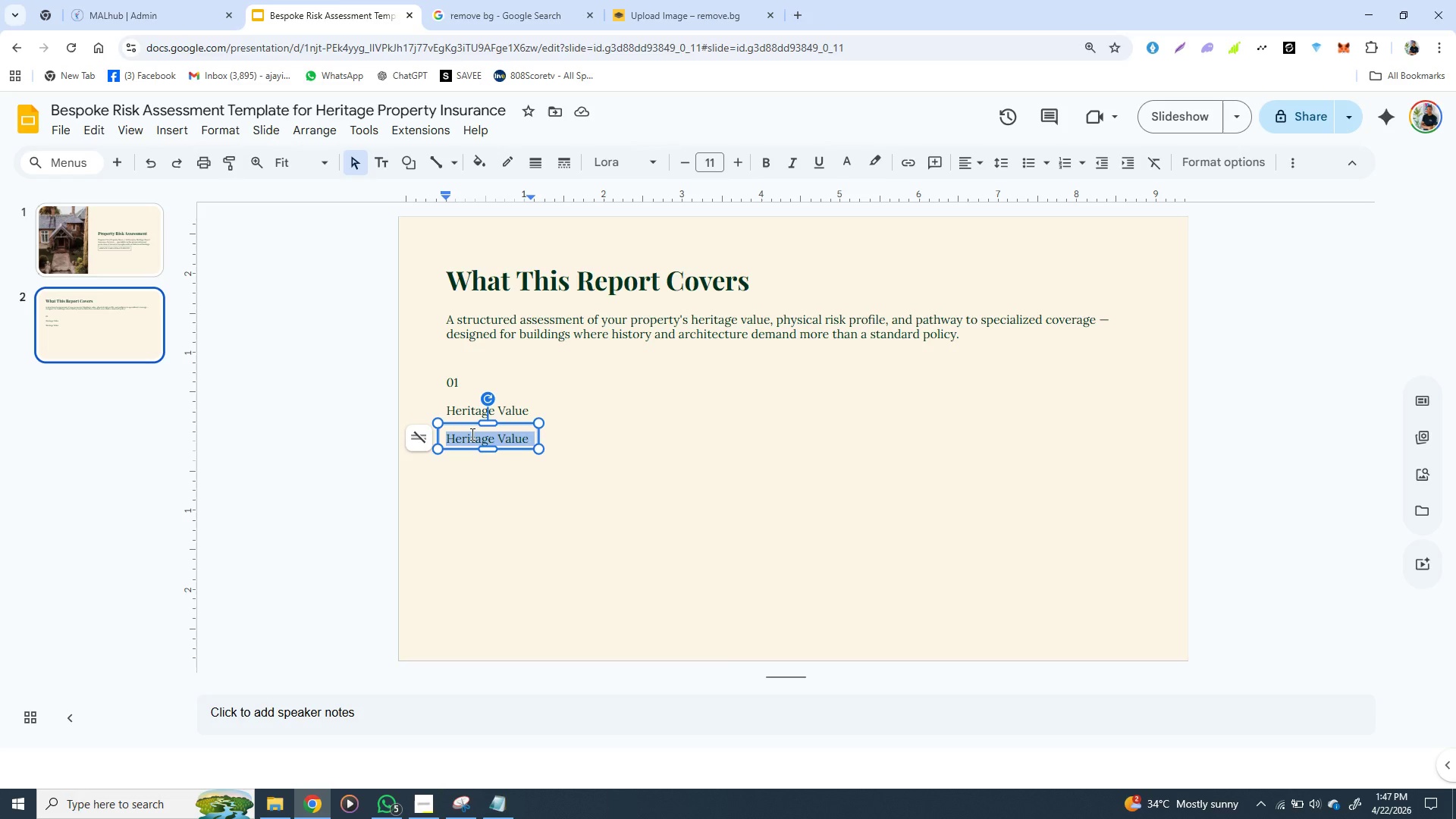 
triple_click([471, 434])
 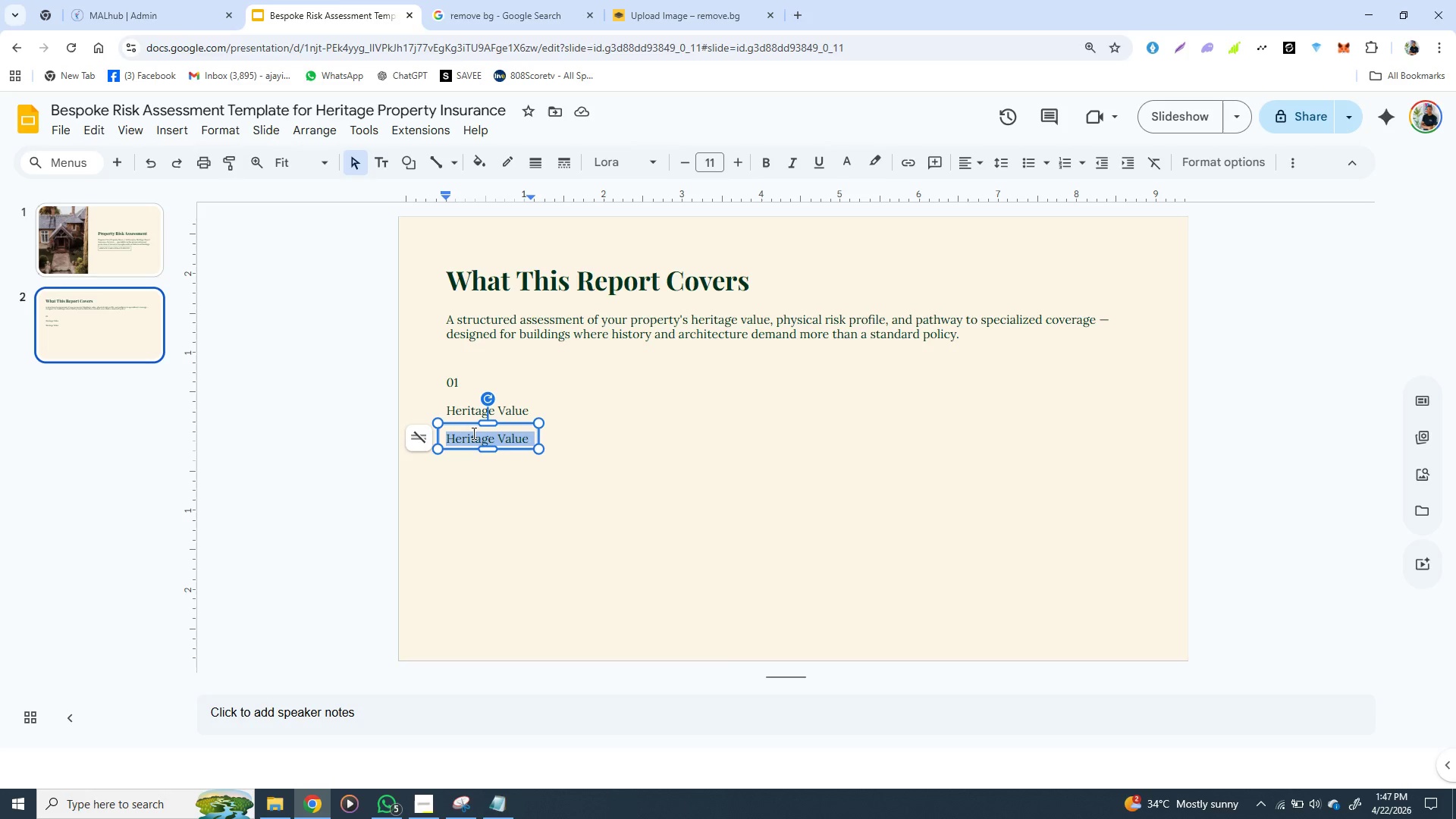 
wait(5.55)
 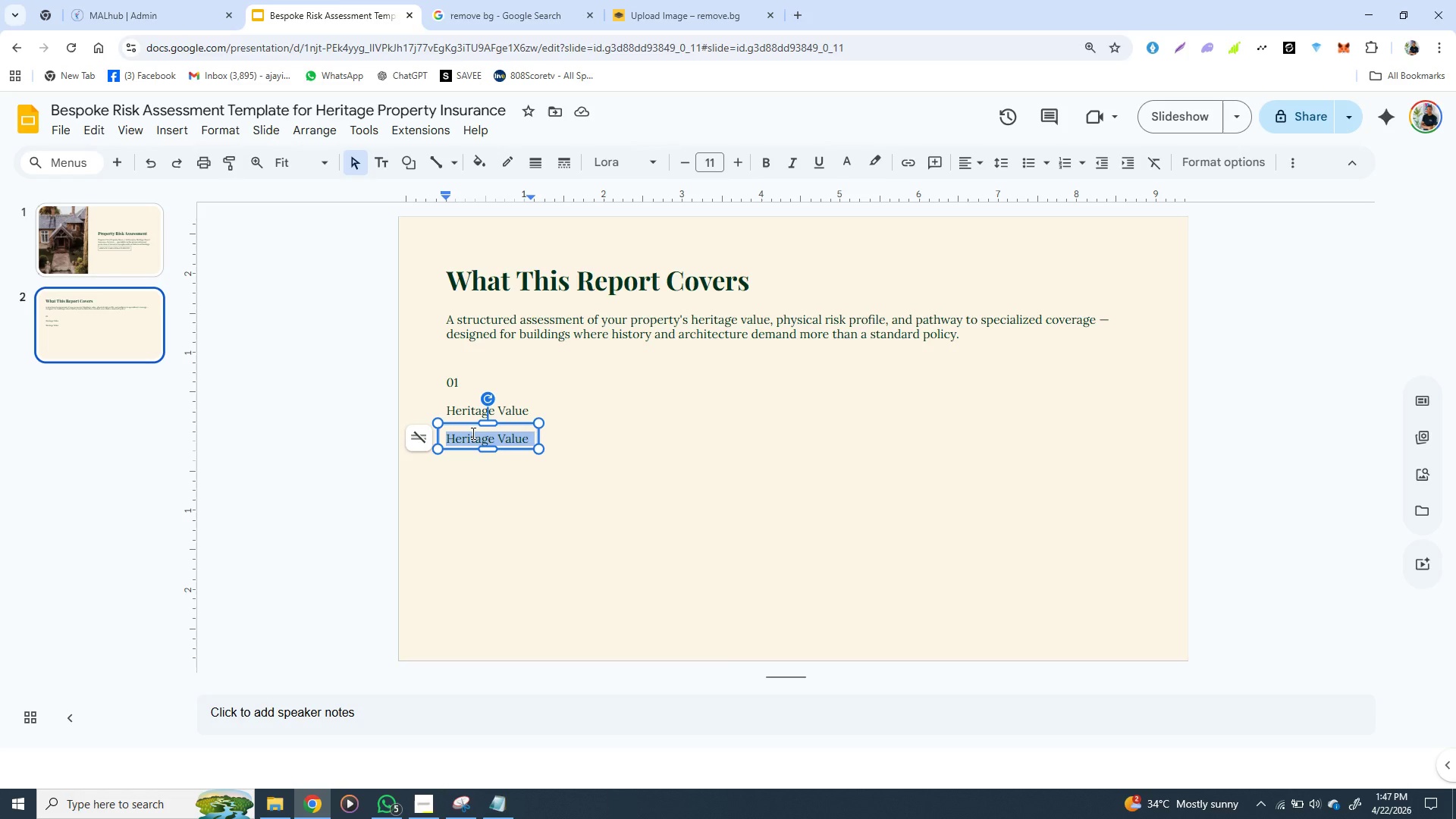 
key(Control+V)
 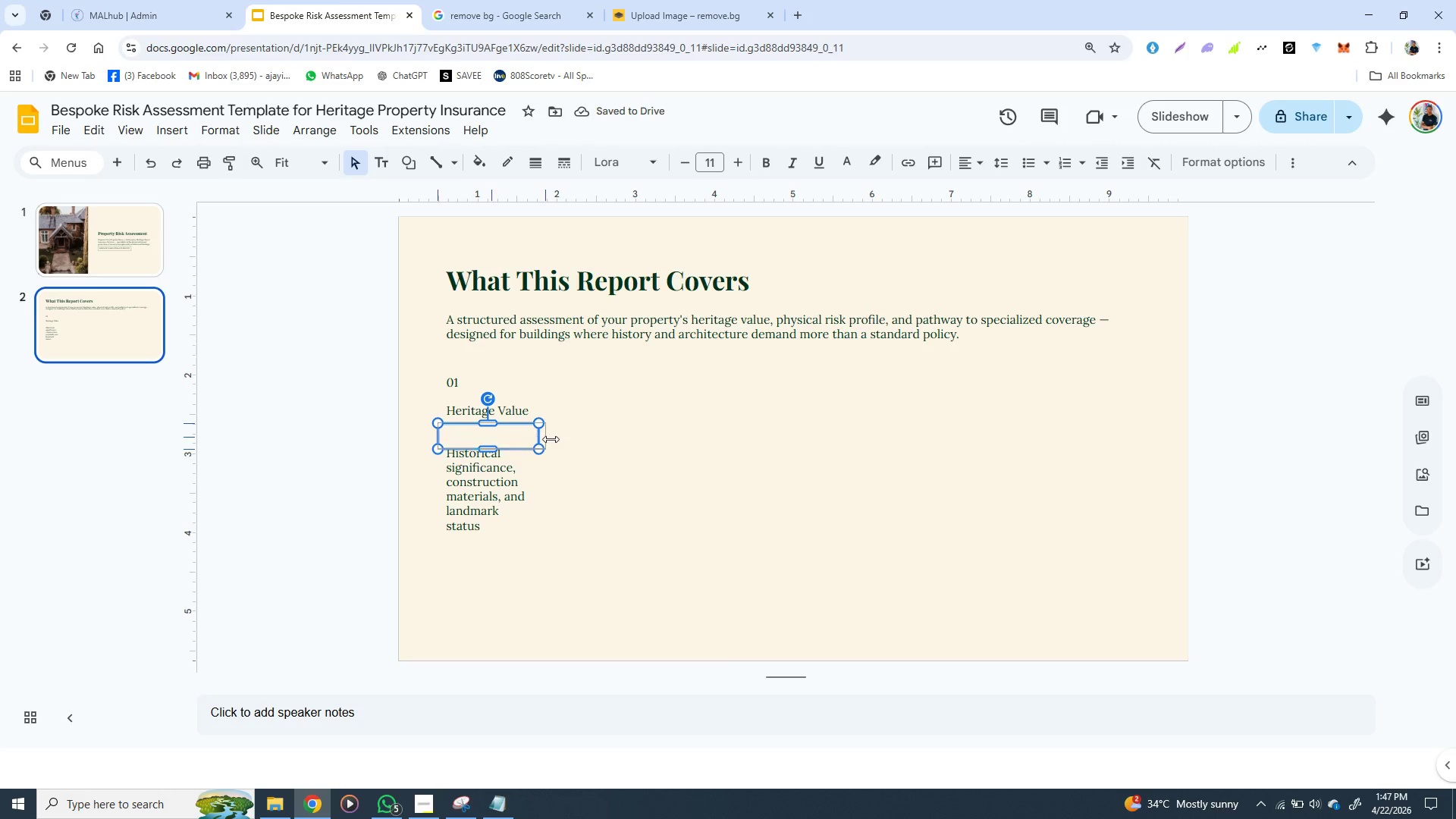 
left_click_drag(start_coordinate=[537, 438], to_coordinate=[689, 445])
 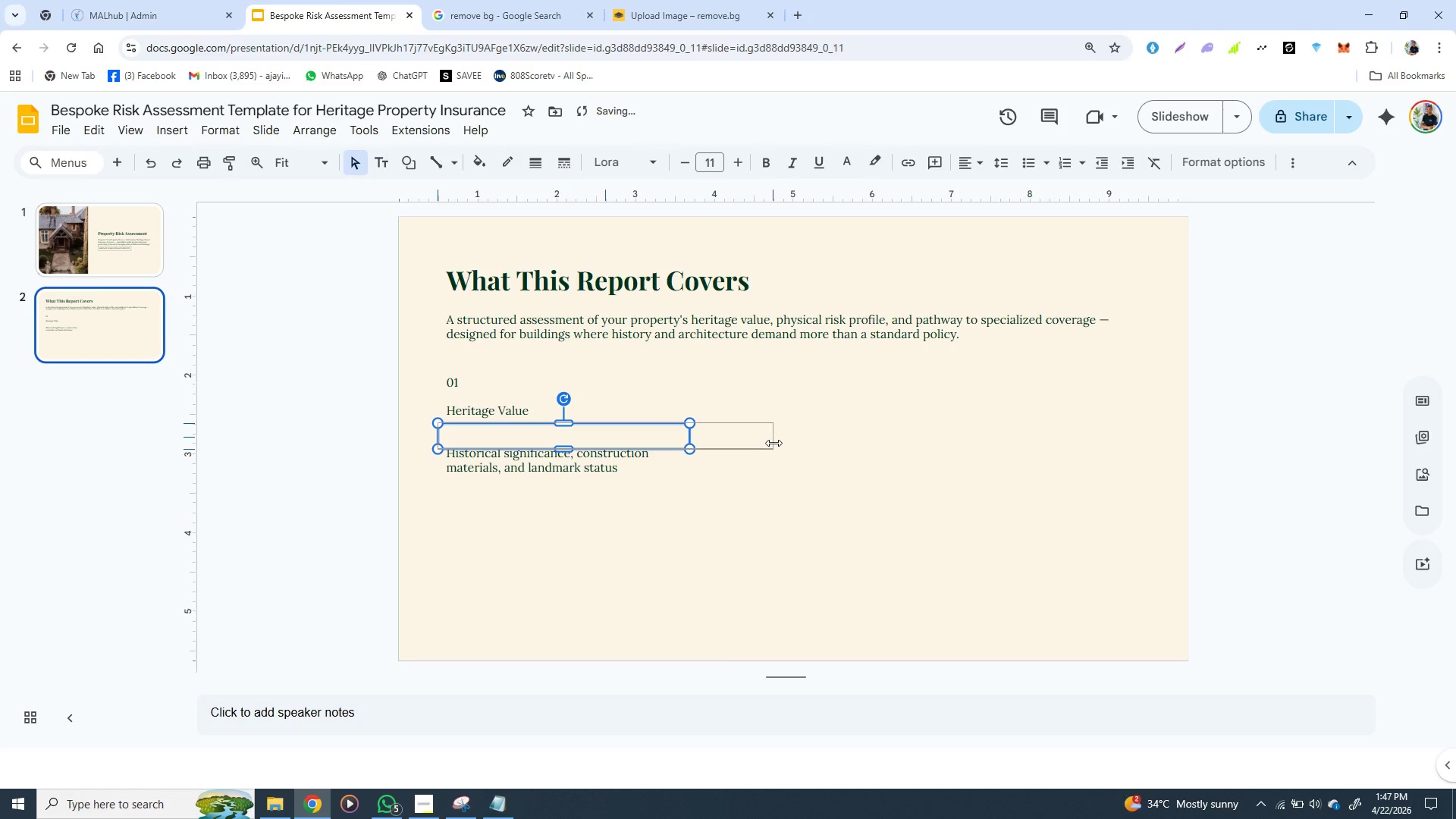 
left_click_drag(start_coordinate=[690, 435], to_coordinate=[774, 443])
 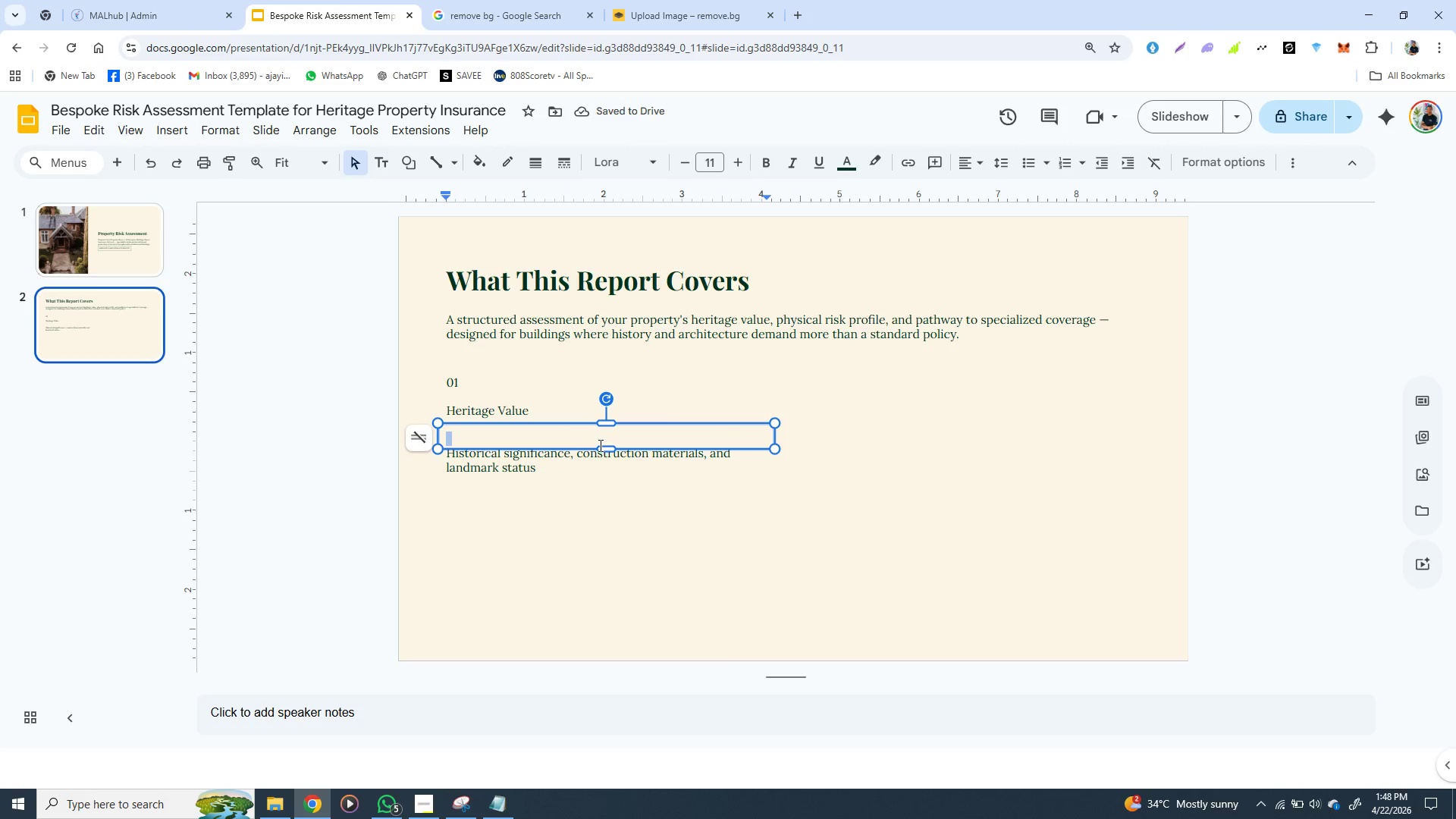 
wait(5.42)
 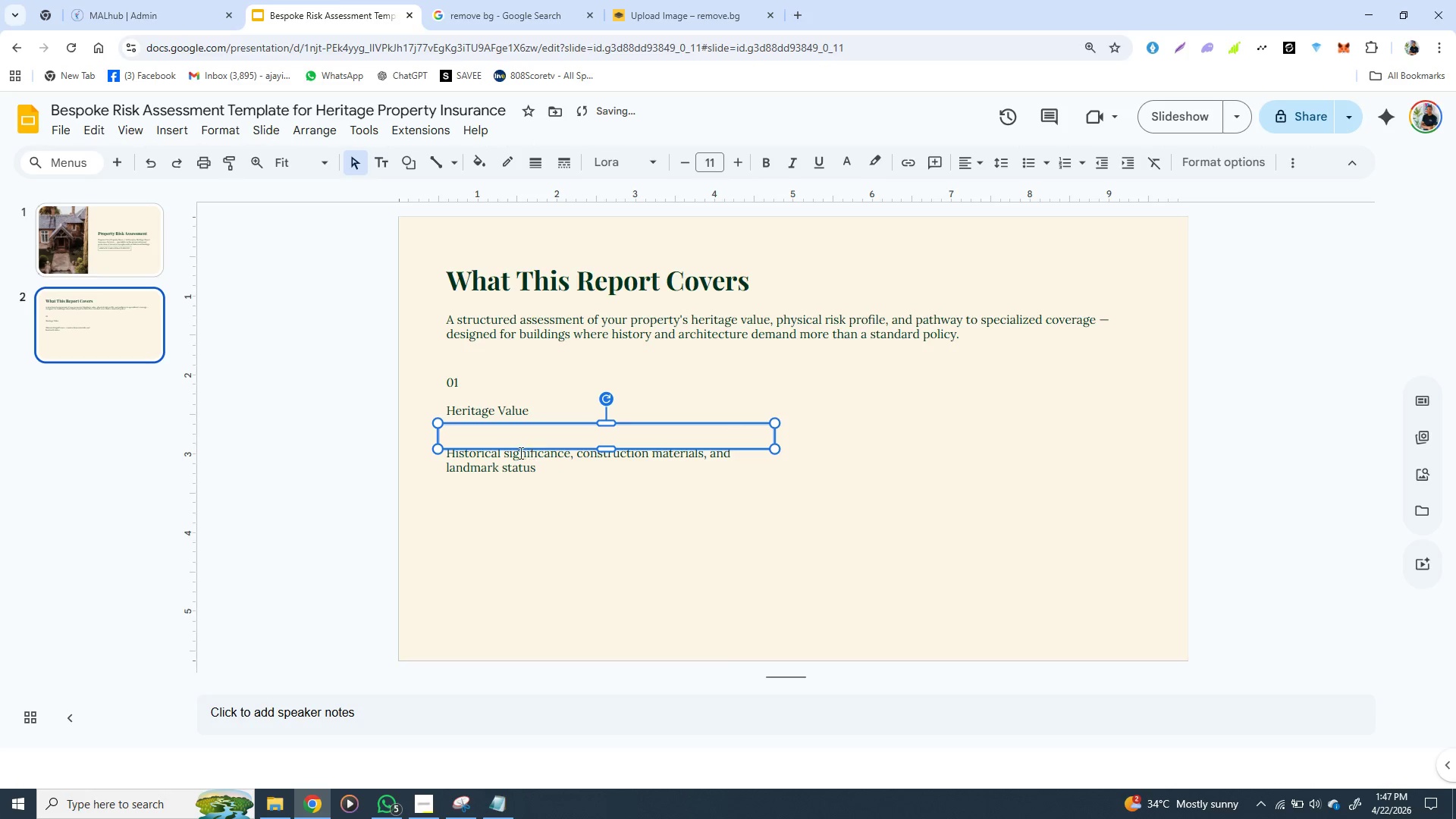 
left_click_drag(start_coordinate=[601, 450], to_coordinate=[609, 484])
 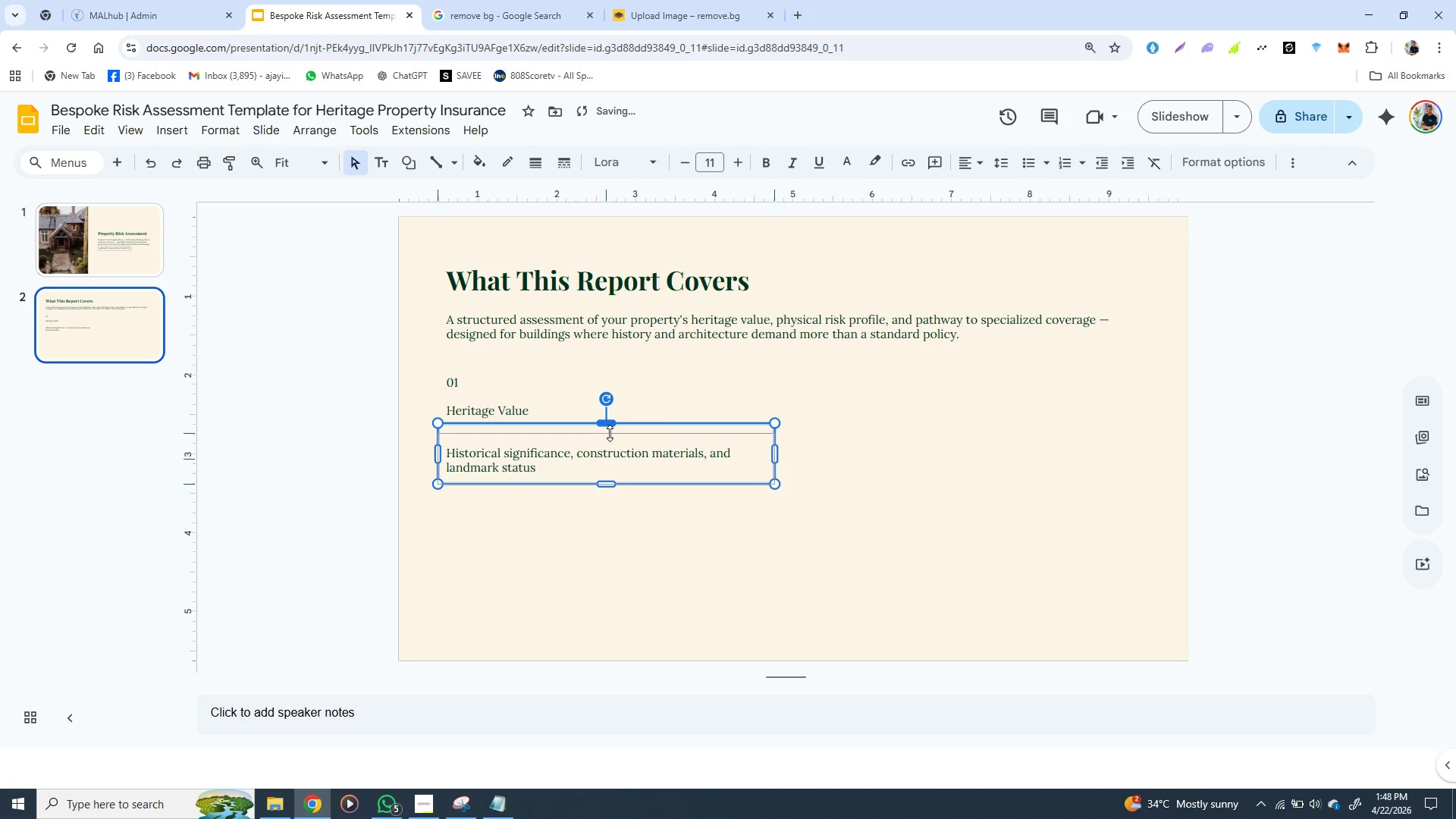 
left_click_drag(start_coordinate=[607, 422], to_coordinate=[610, 442])
 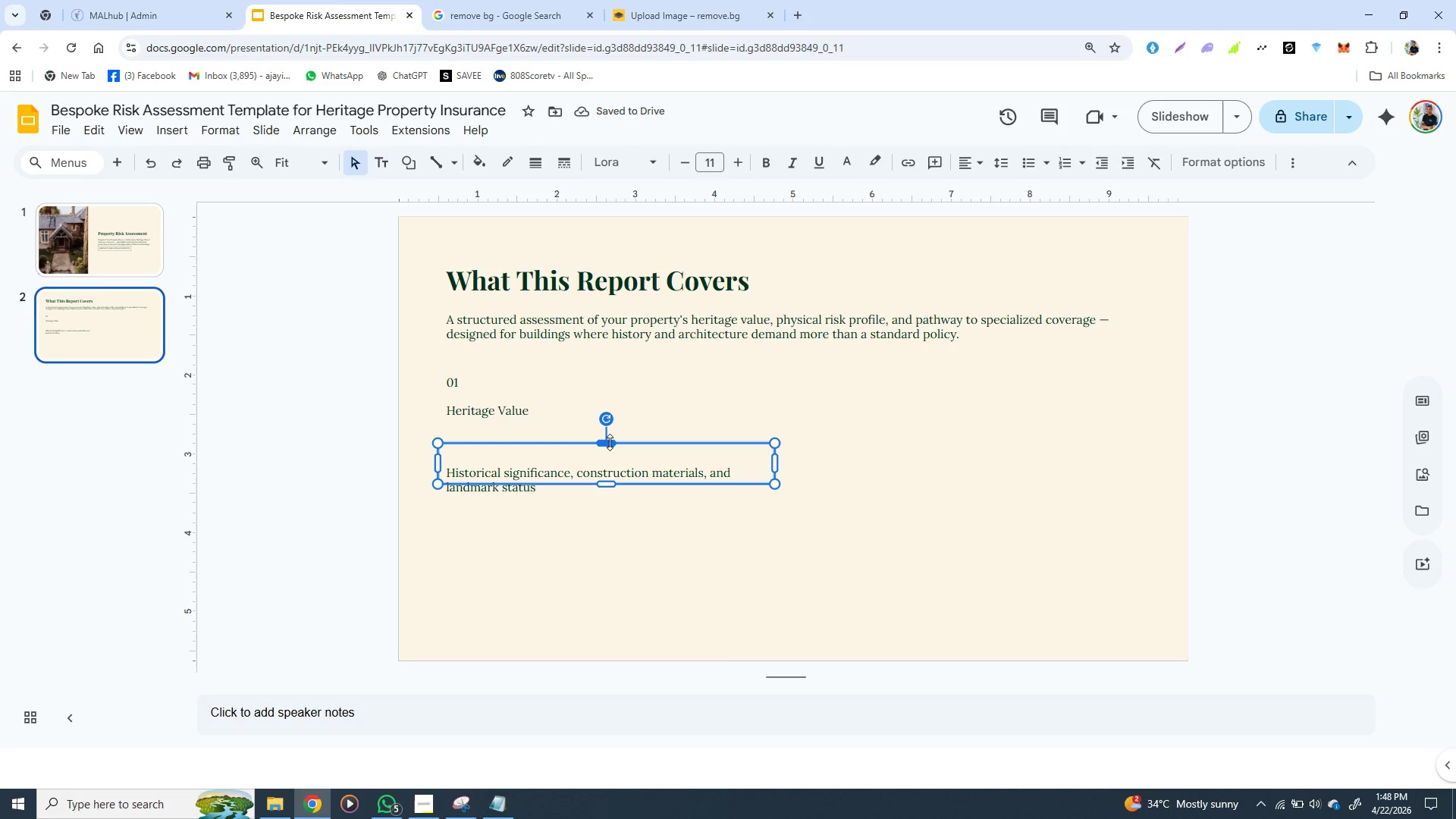 
left_click_drag(start_coordinate=[610, 442], to_coordinate=[610, 428])
 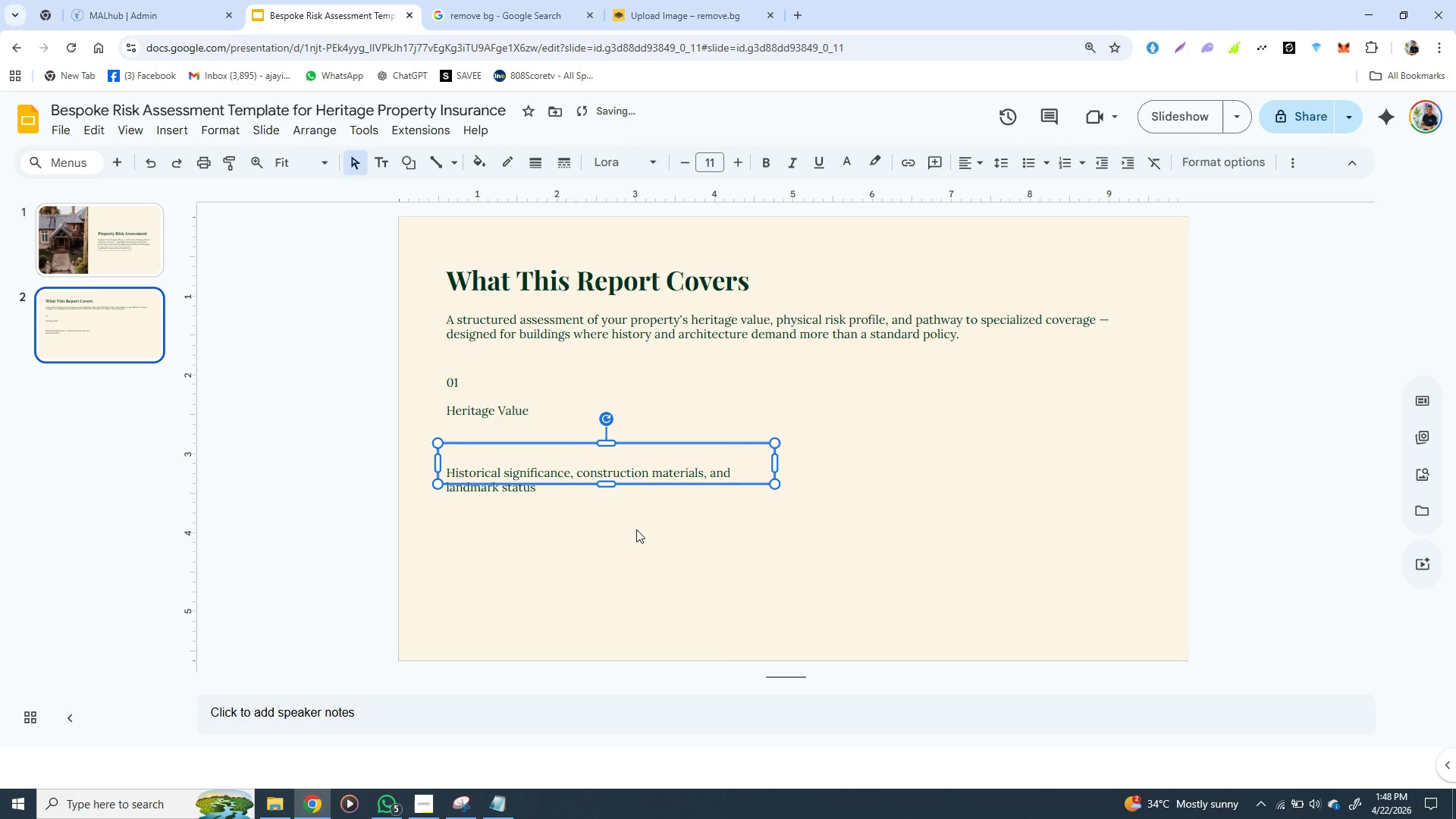 
key(Control+Z)
 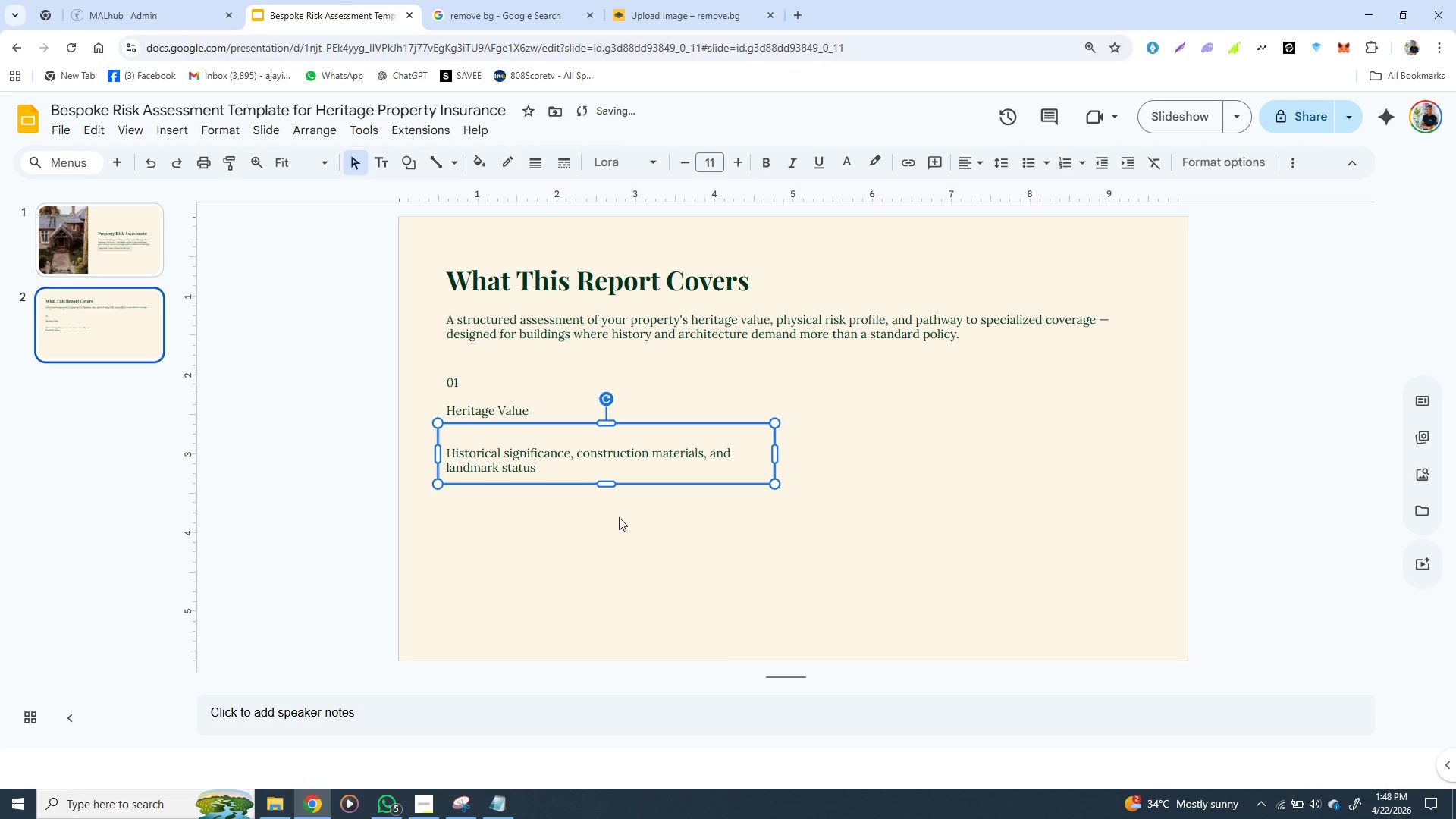 
key(Control+Z)
 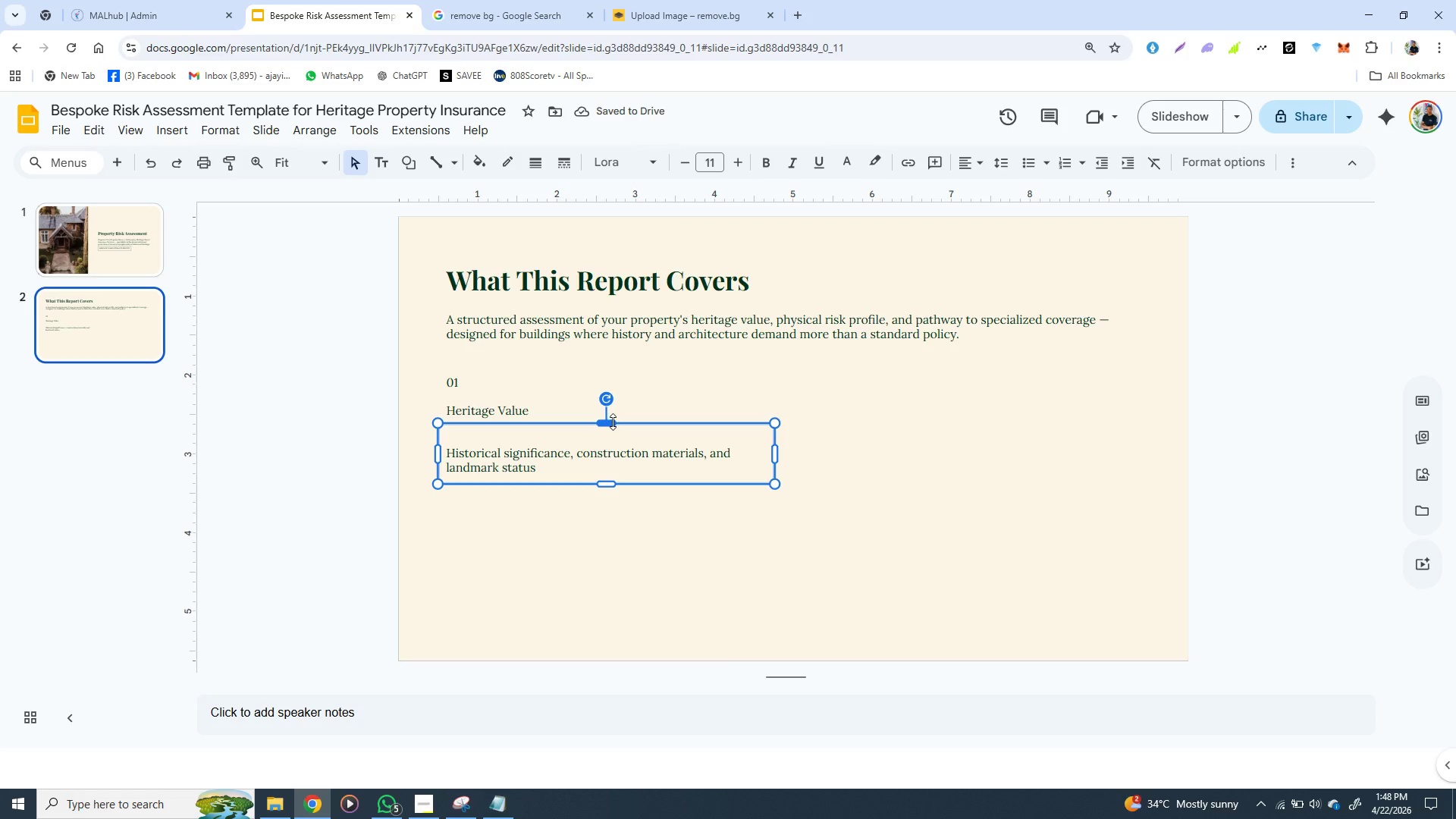 
left_click_drag(start_coordinate=[612, 422], to_coordinate=[617, 435])
 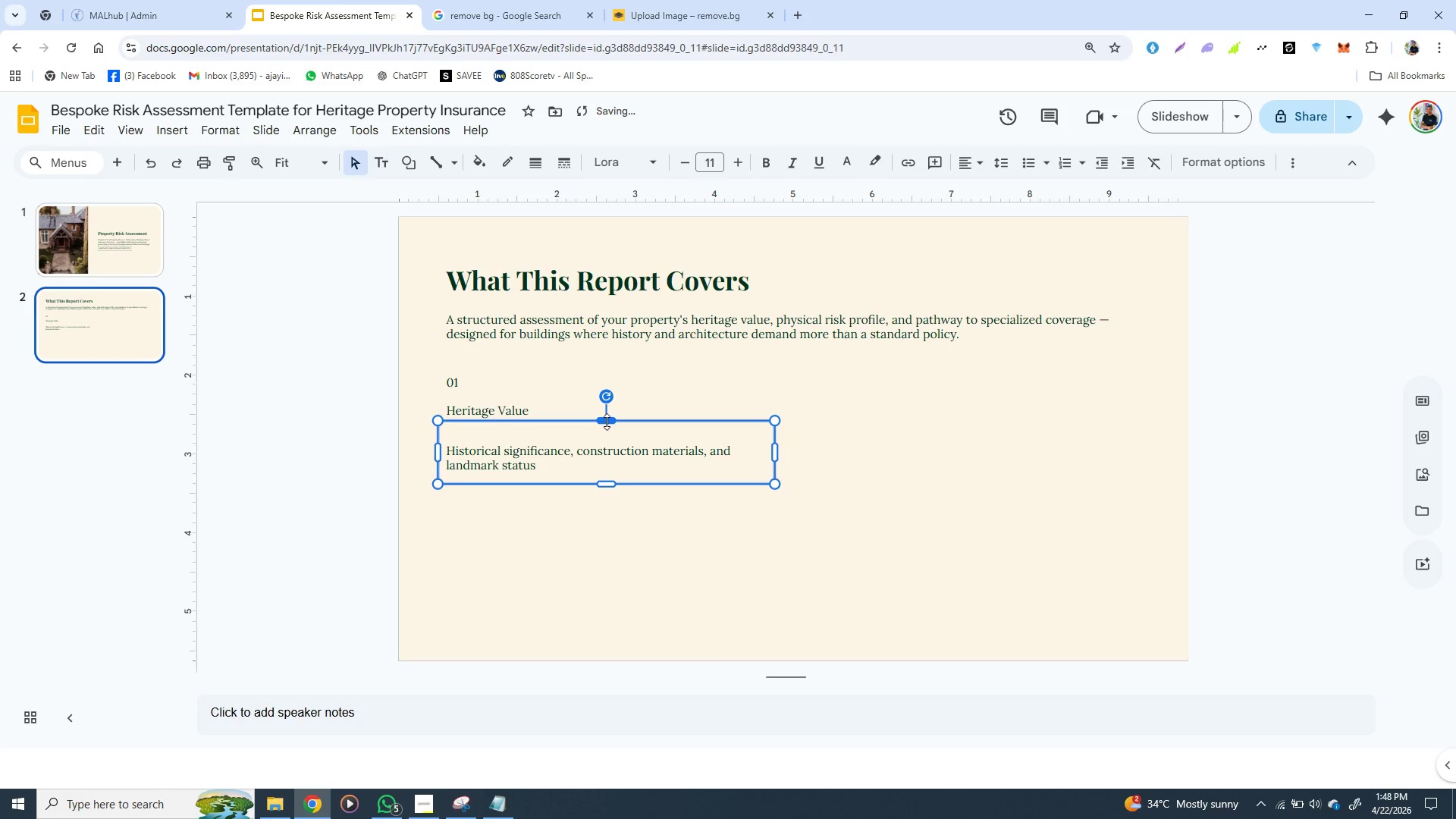 
left_click_drag(start_coordinate=[606, 437], to_coordinate=[607, 423])
 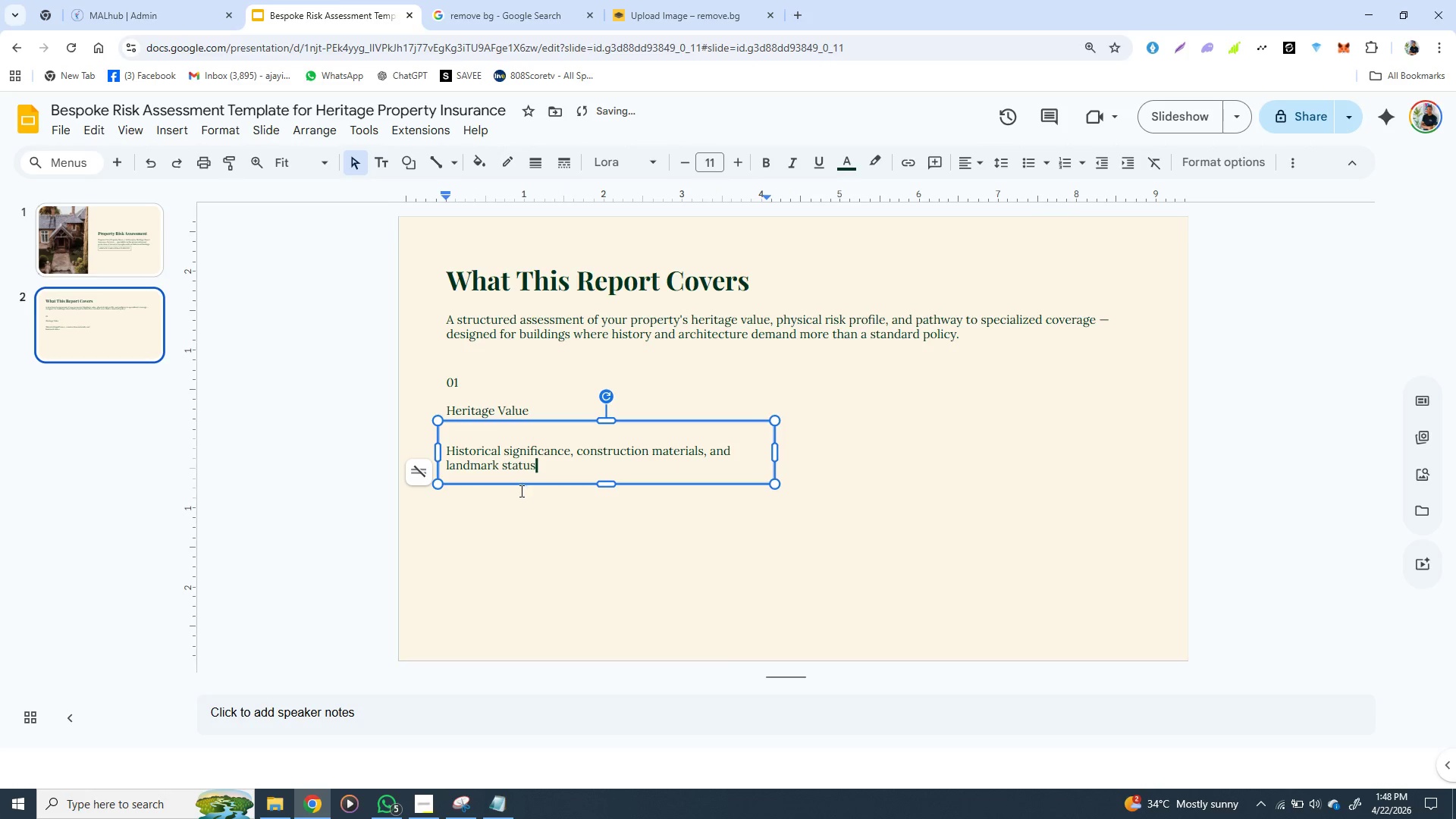 
left_click([541, 460])
 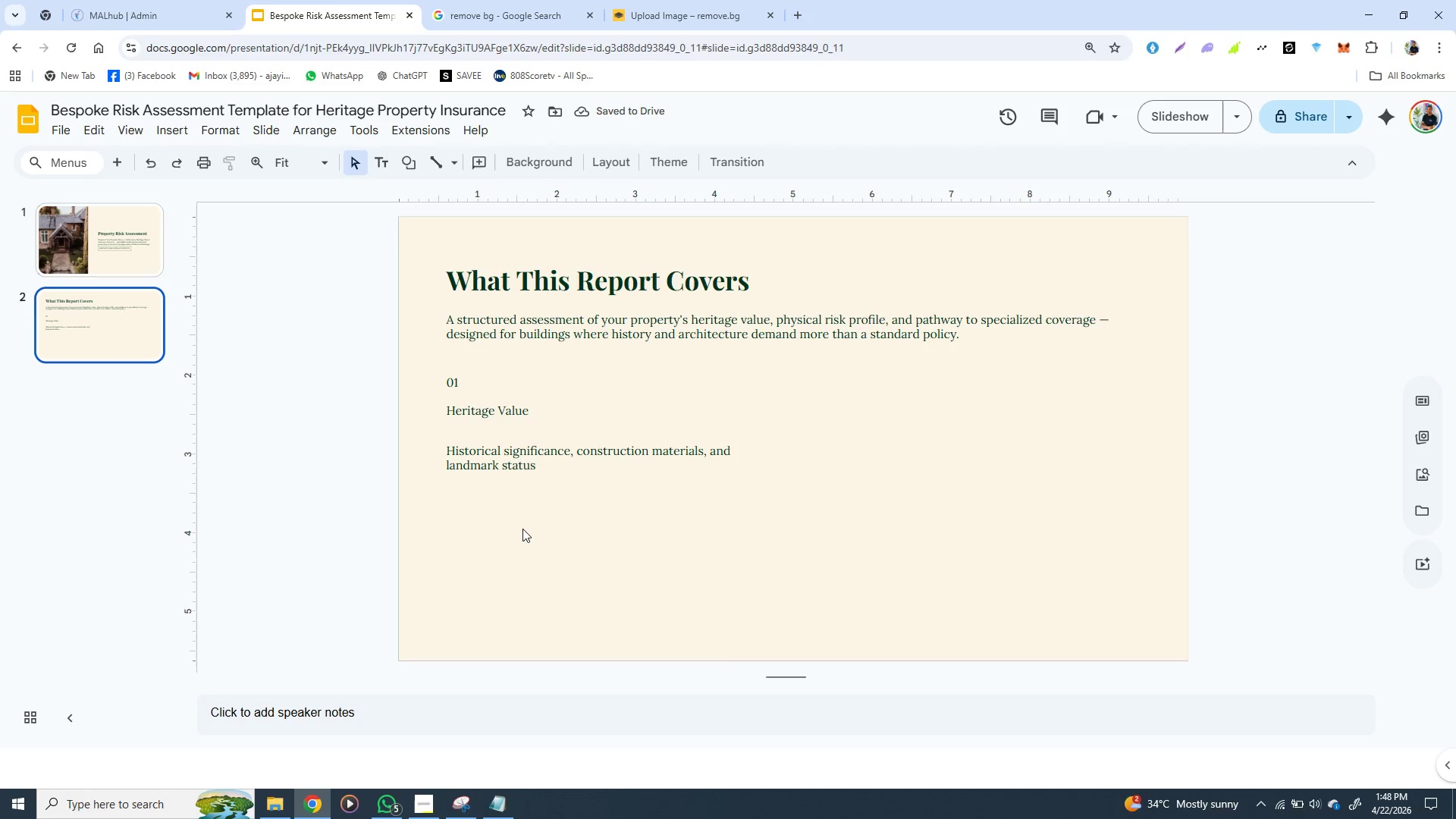 
left_click_drag(start_coordinate=[520, 497], to_coordinate=[520, 512])
 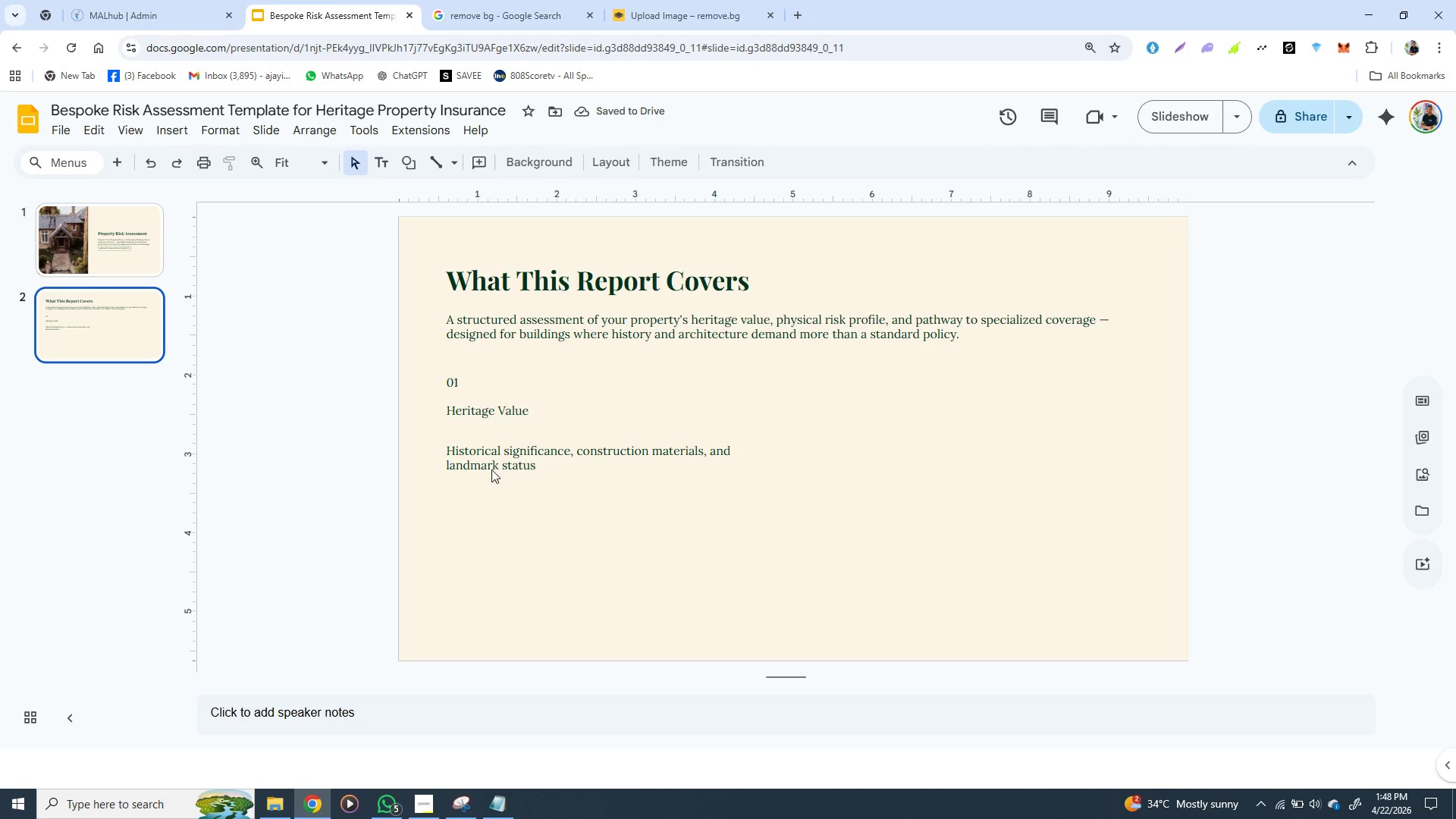 
left_click([522, 529])
 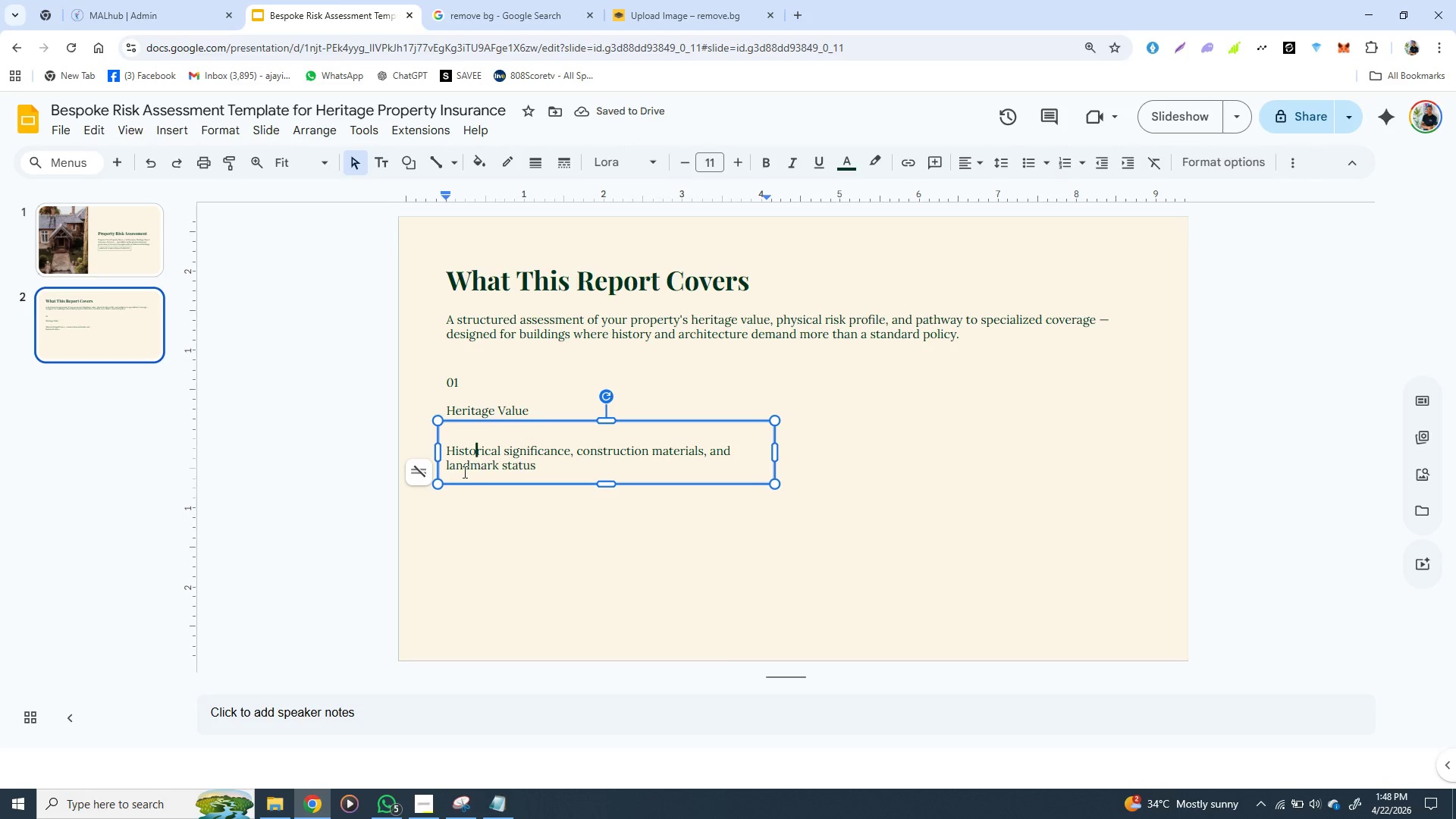 
left_click([477, 454])
 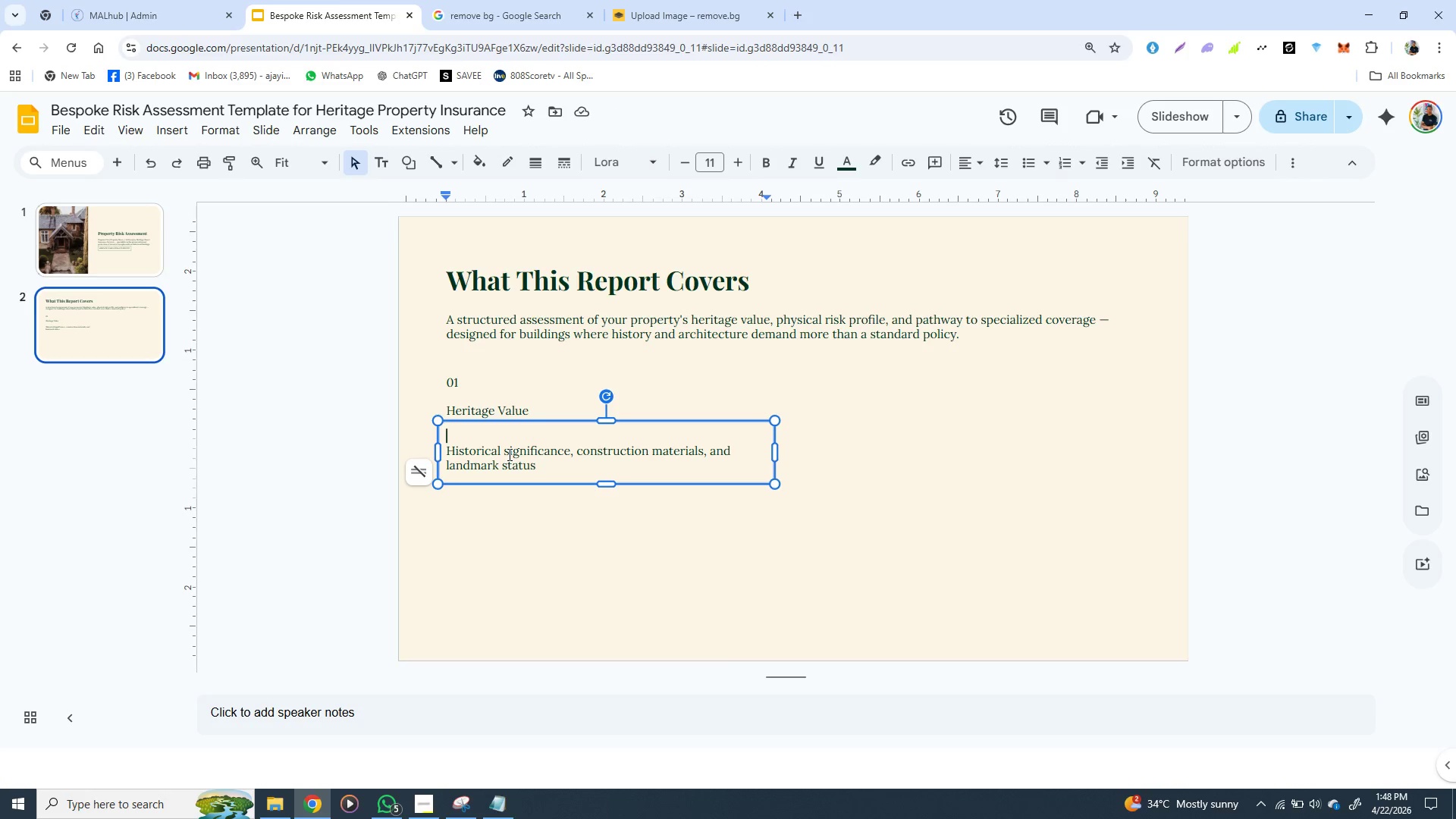 
wait(5.42)
 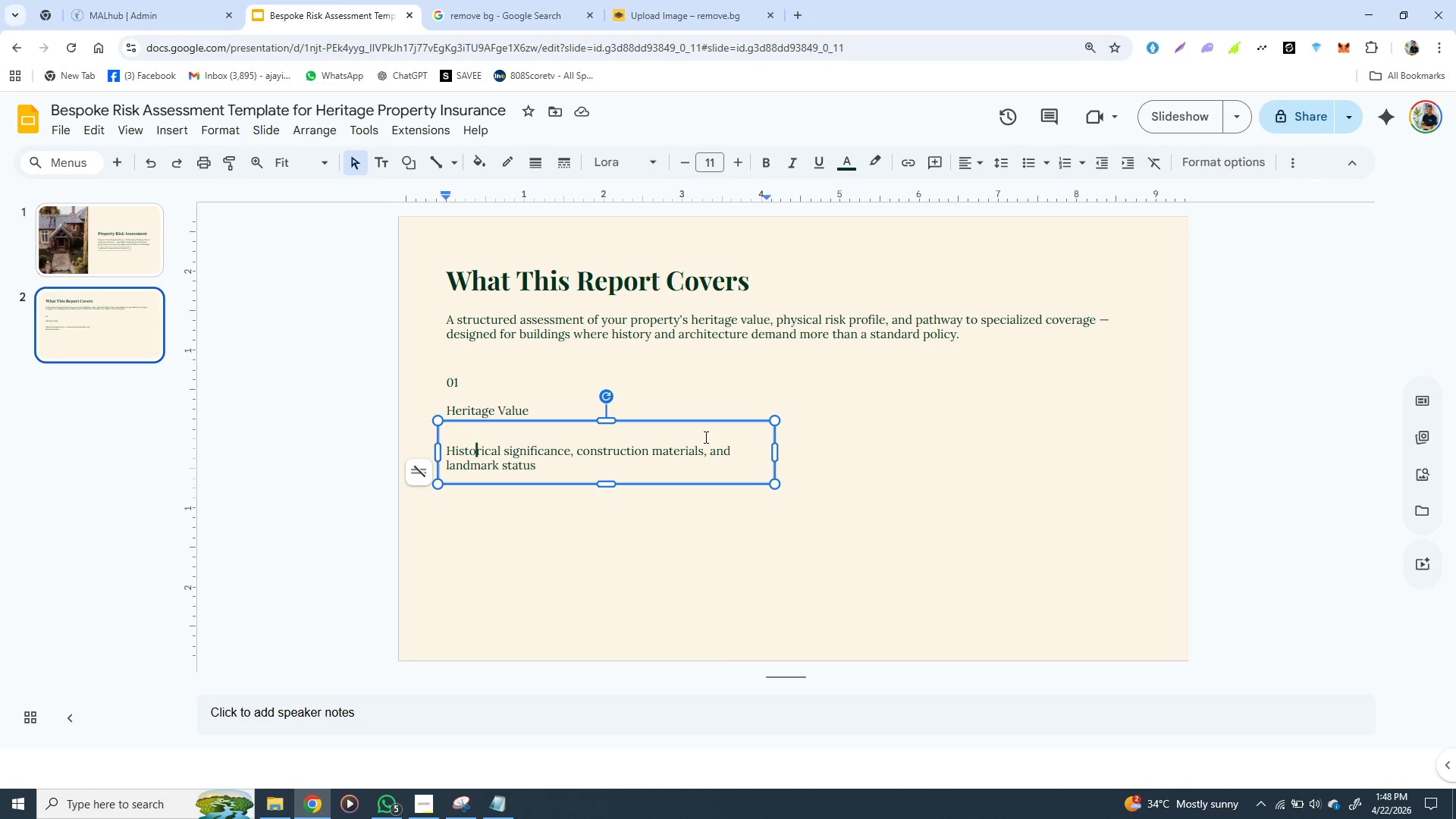 
key(Backspace)
 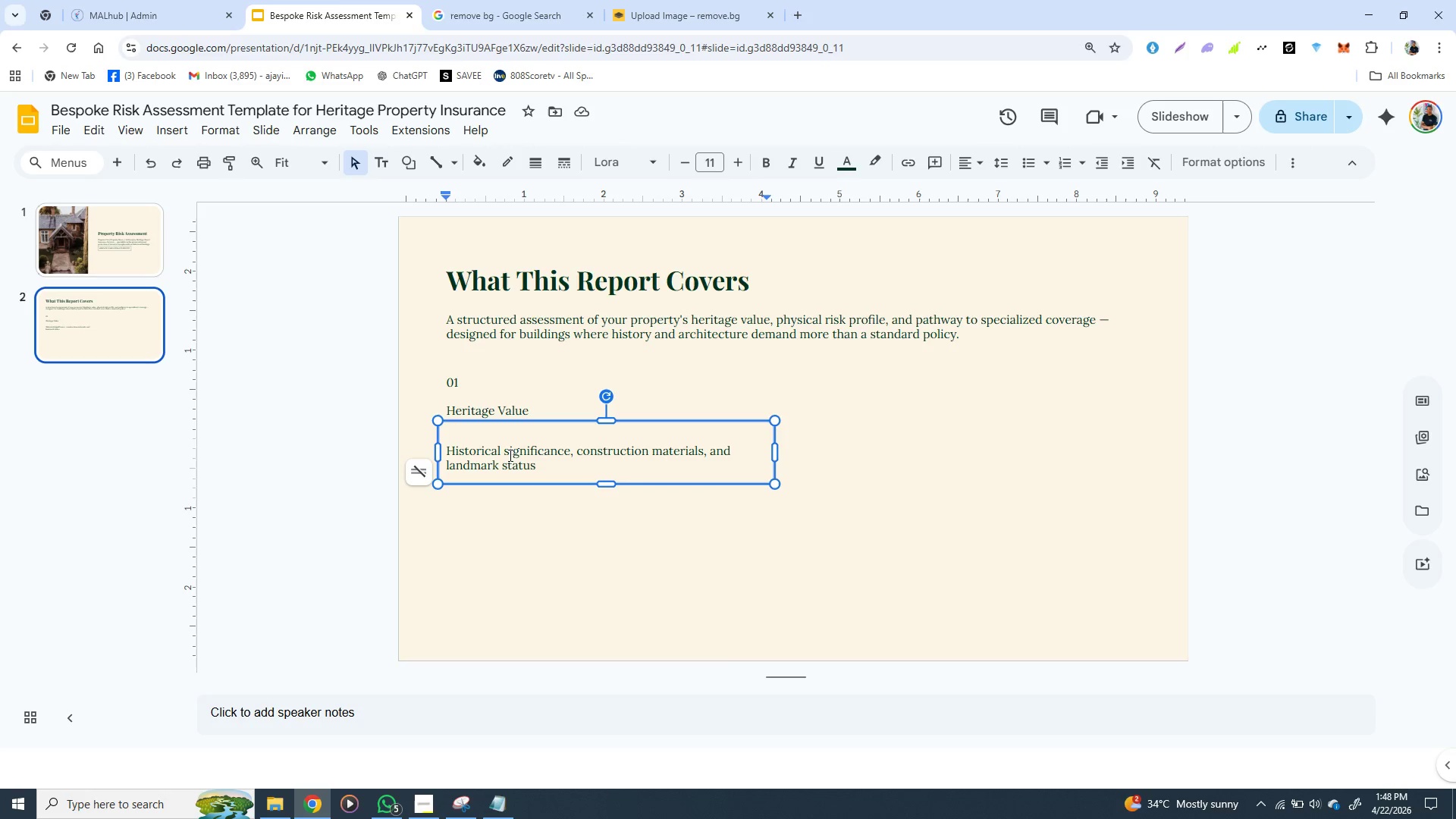 
key(Backspace)
 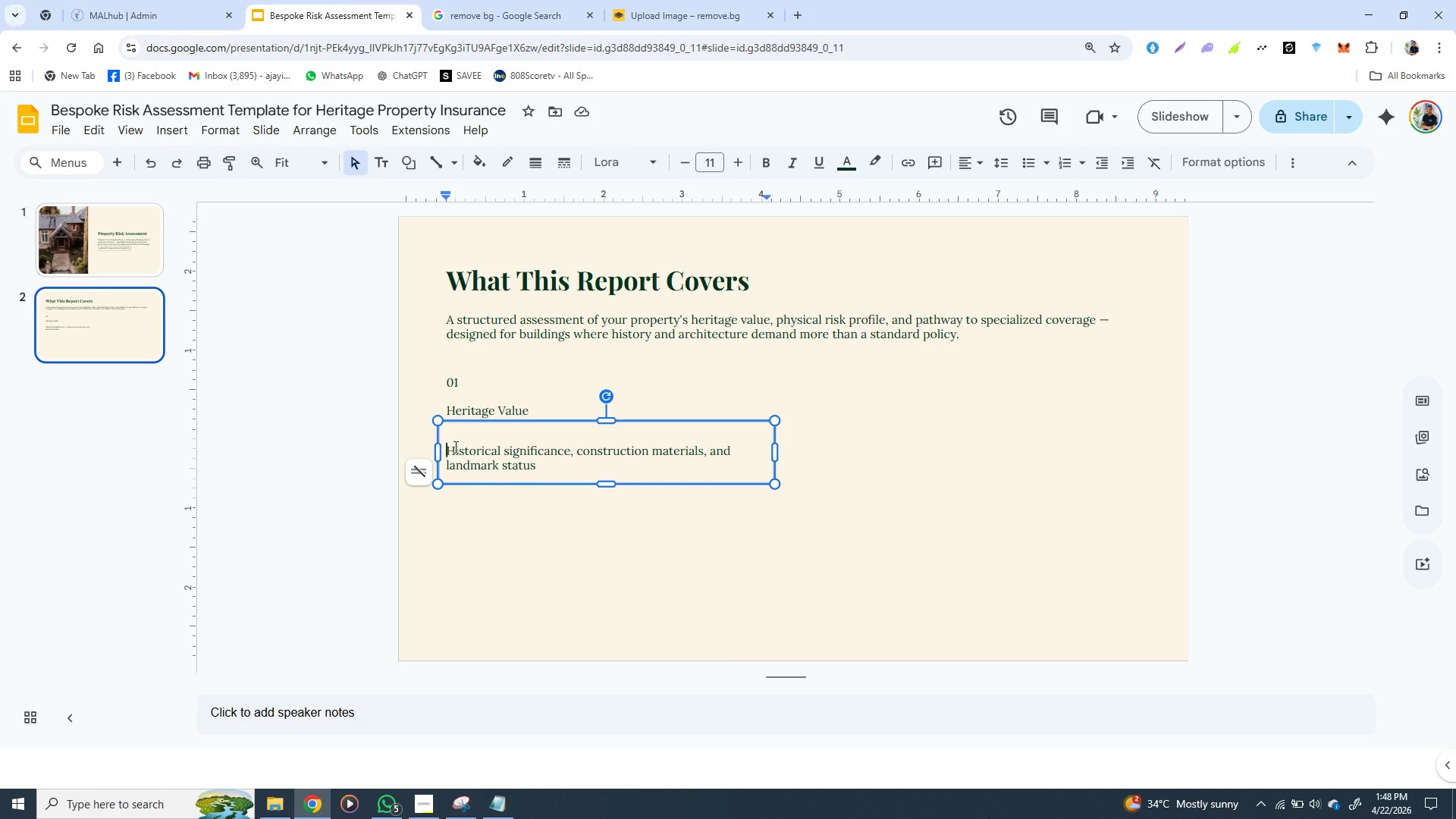 
left_click([447, 450])
 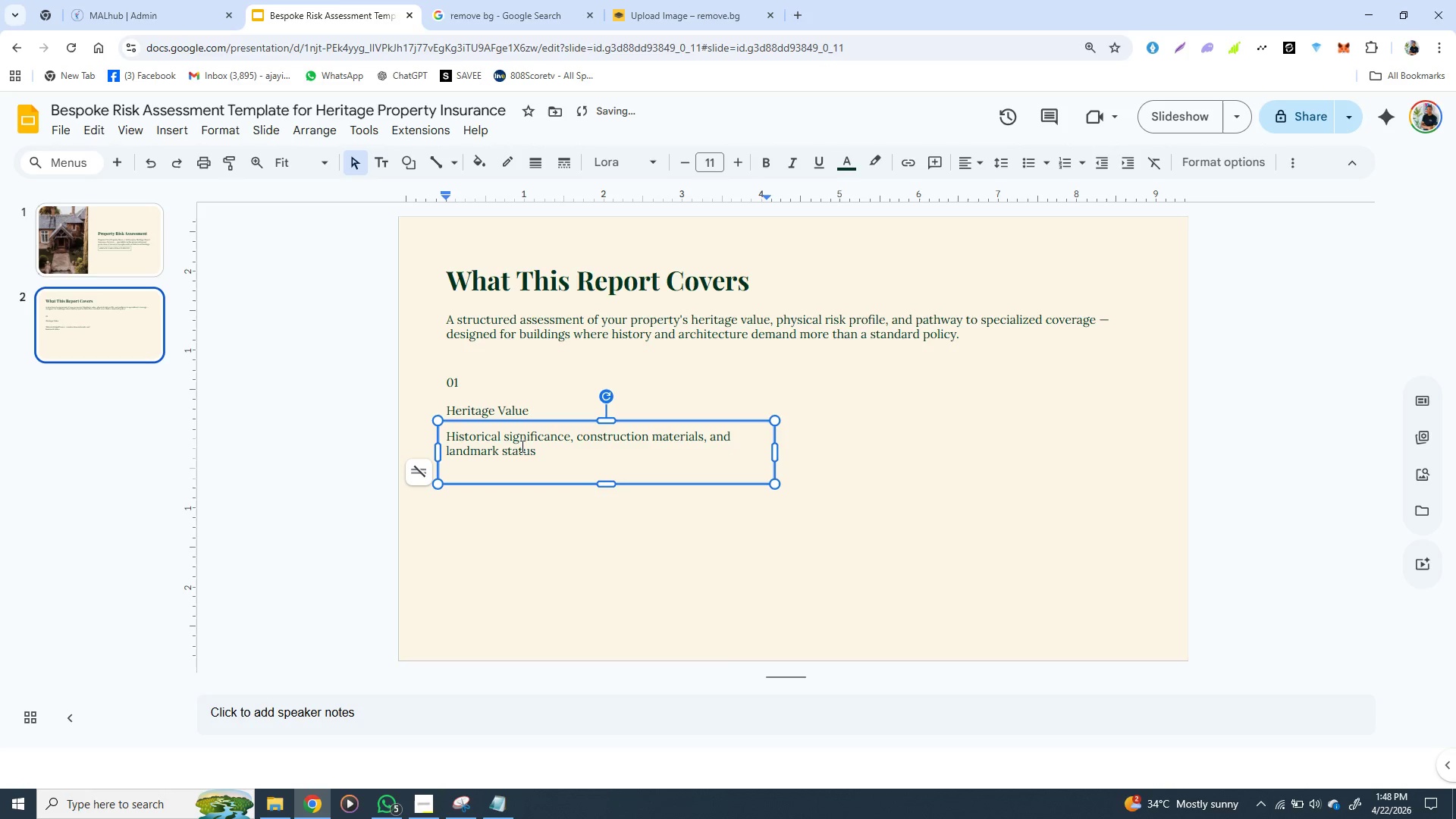 
key(Backspace)
 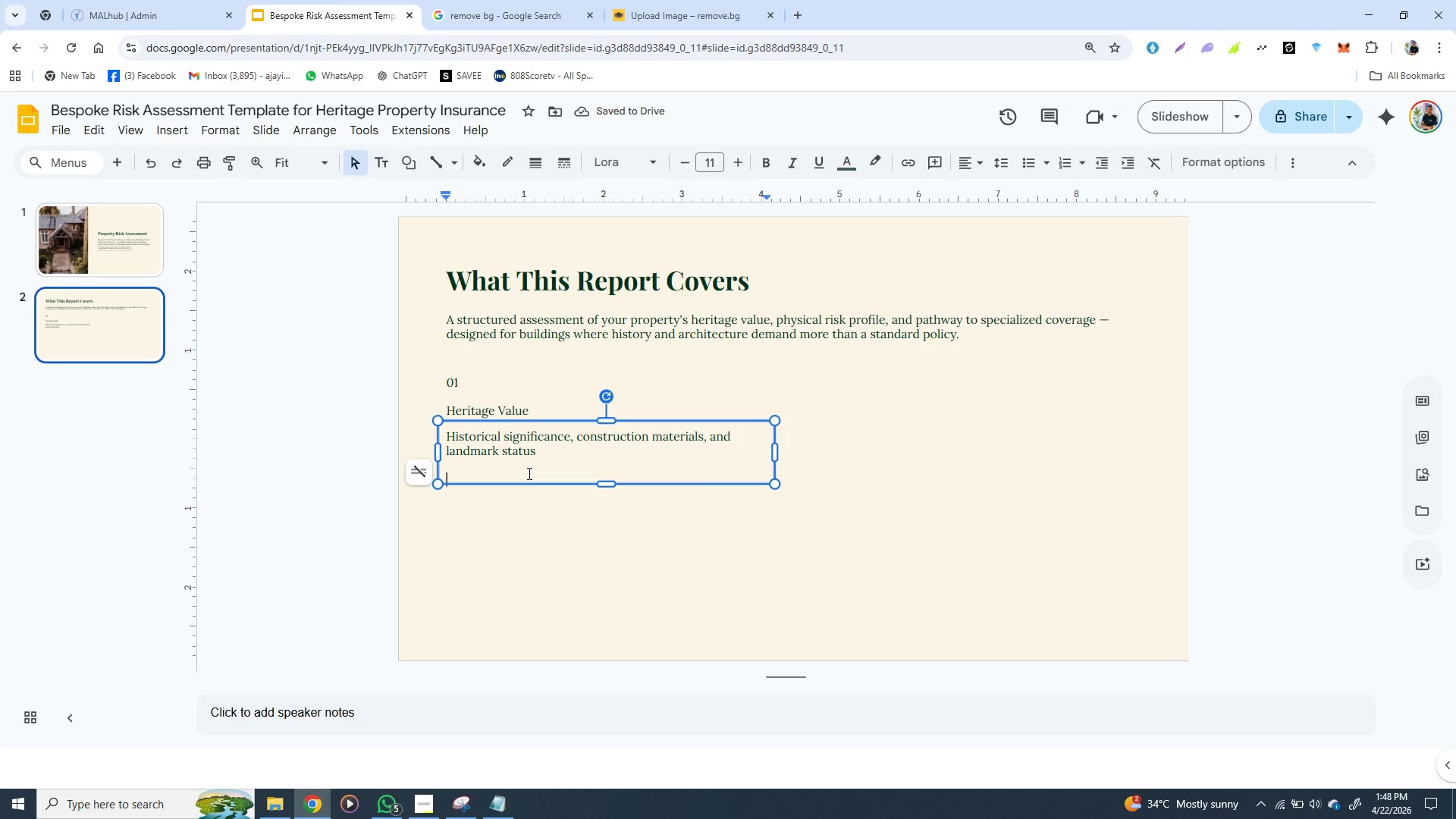 
left_click([528, 473])
 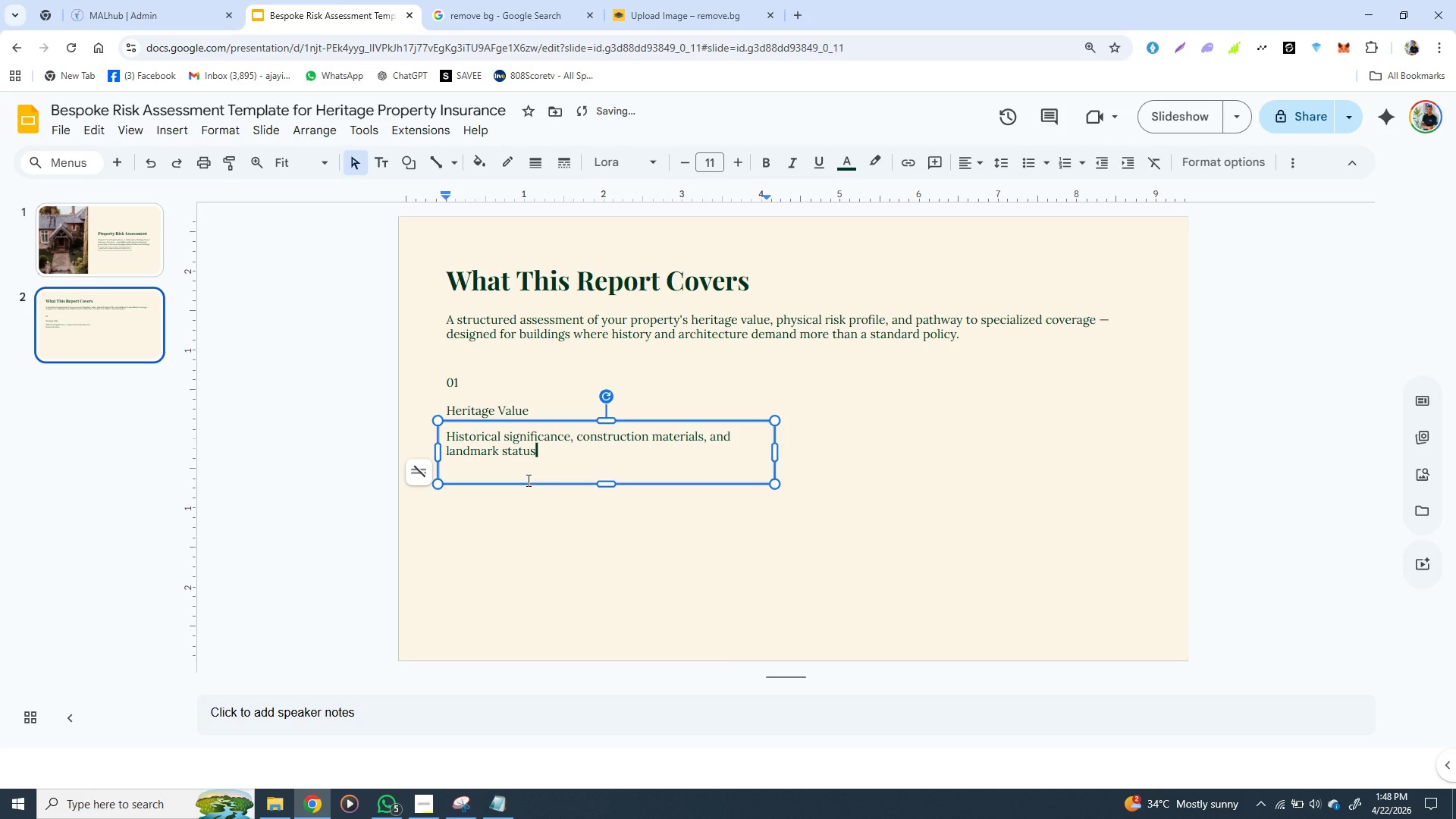 
key(Backspace)
 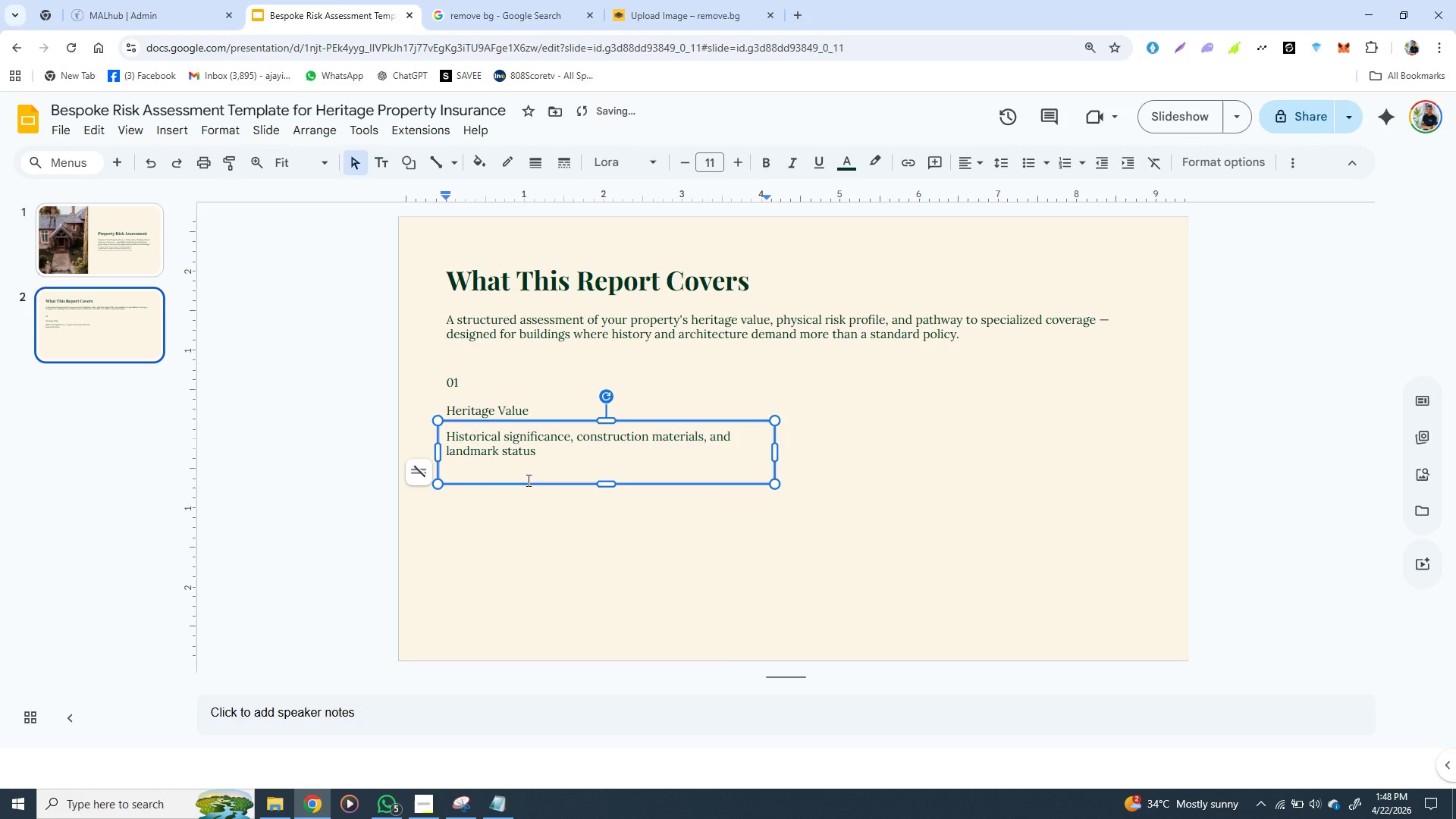 
key(Backspace)
 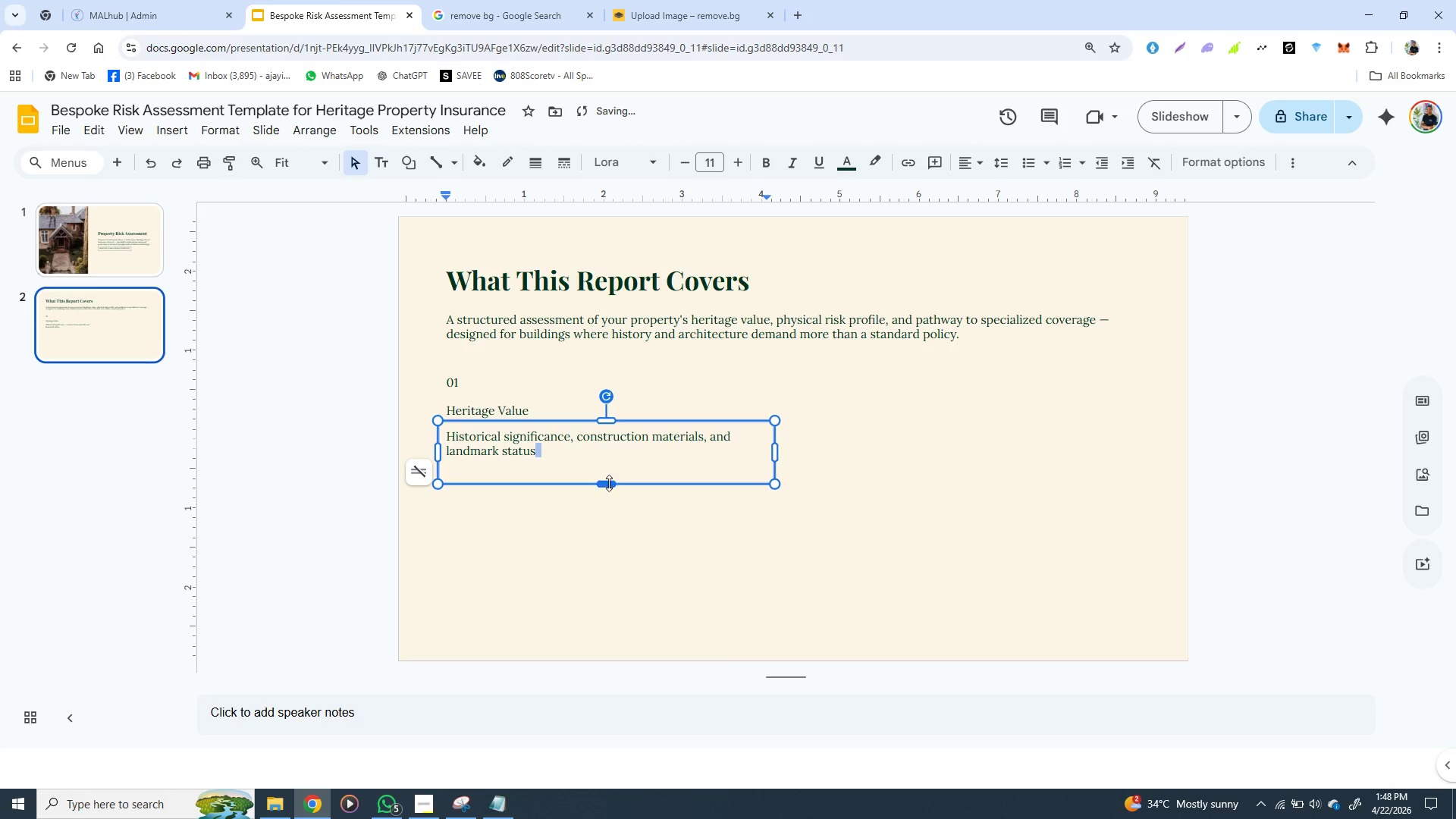 
left_click_drag(start_coordinate=[607, 488], to_coordinate=[606, 471])
 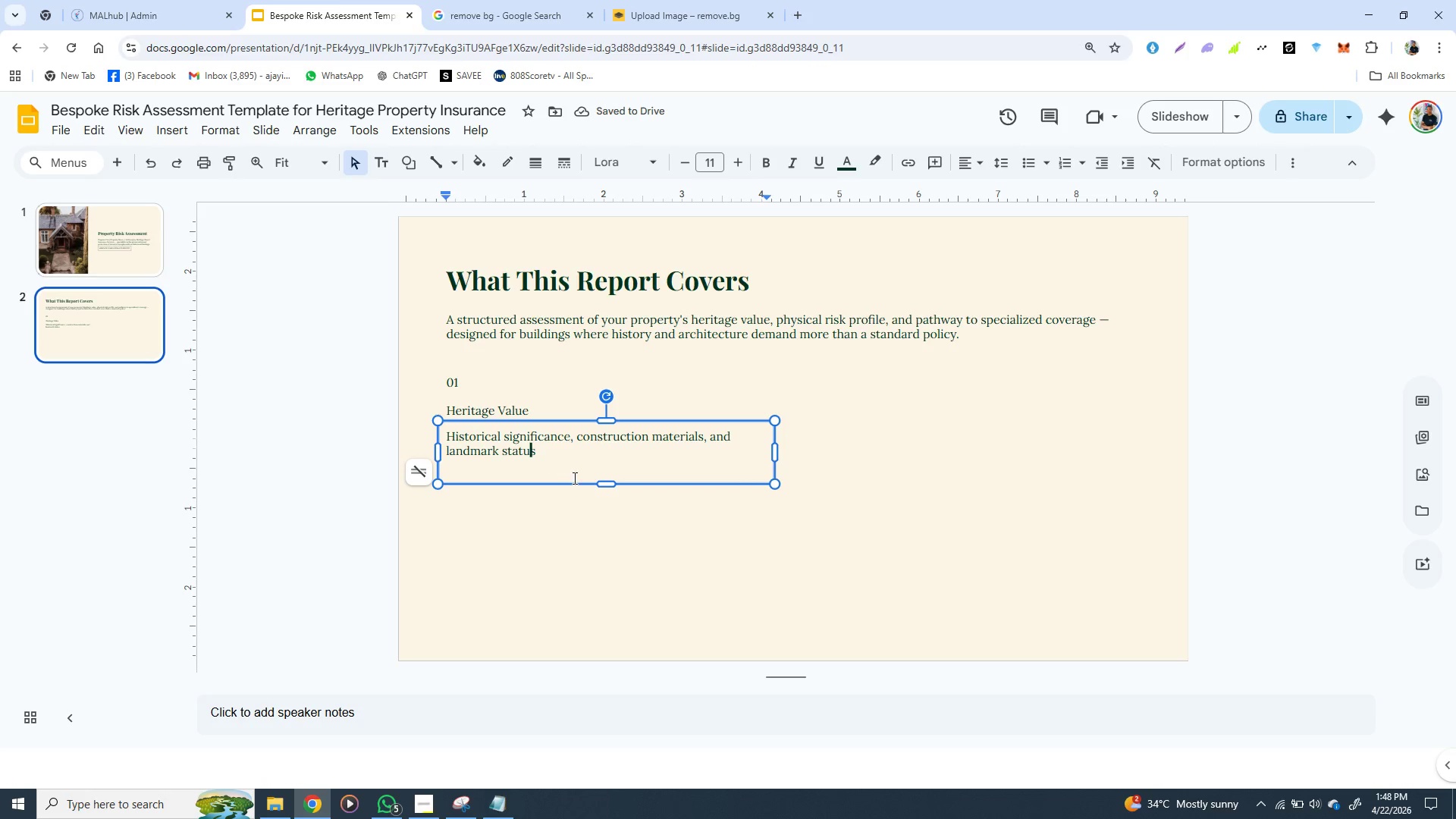 
left_click([528, 453])
 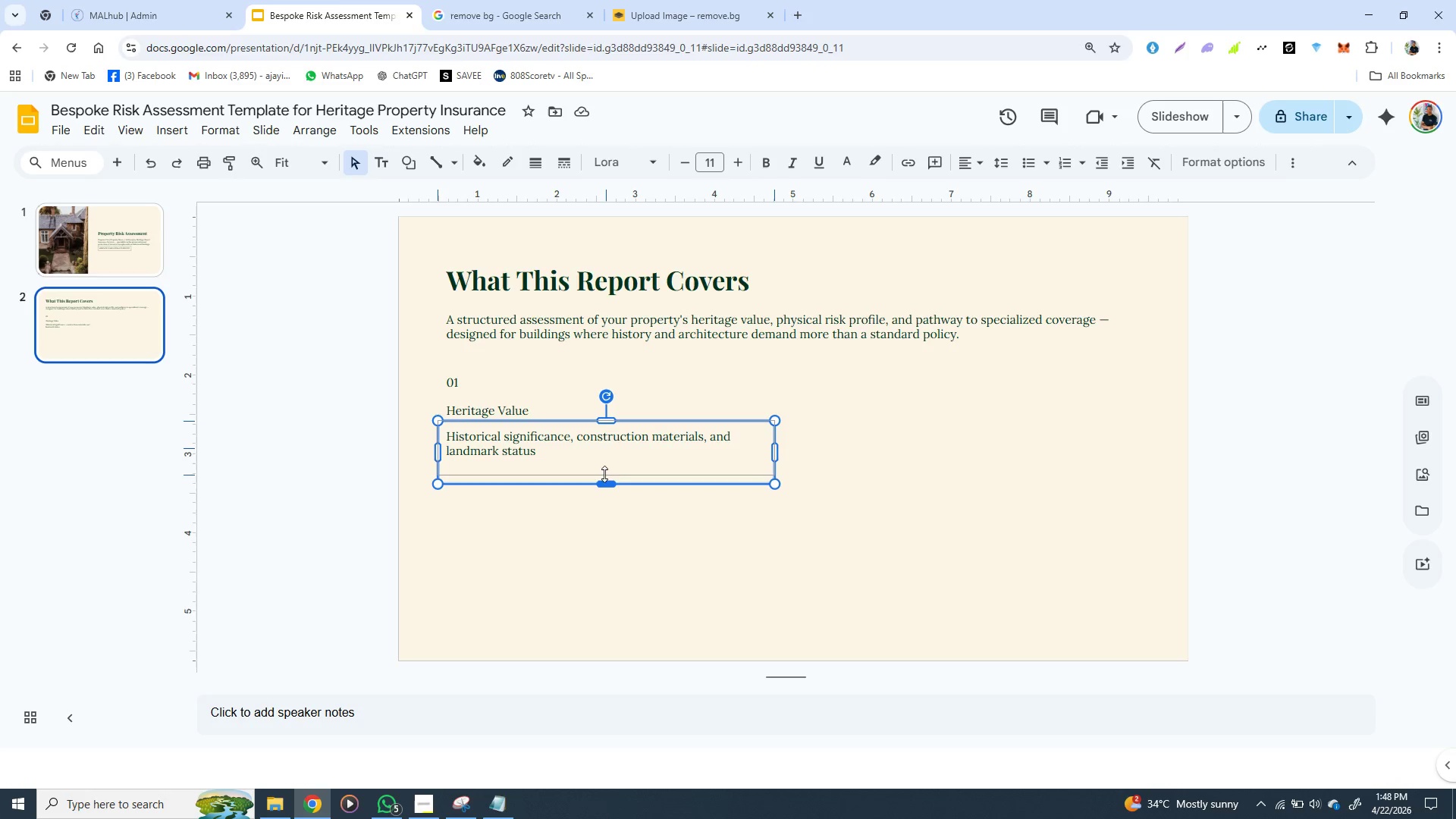 
left_click_drag(start_coordinate=[605, 485], to_coordinate=[602, 469])
 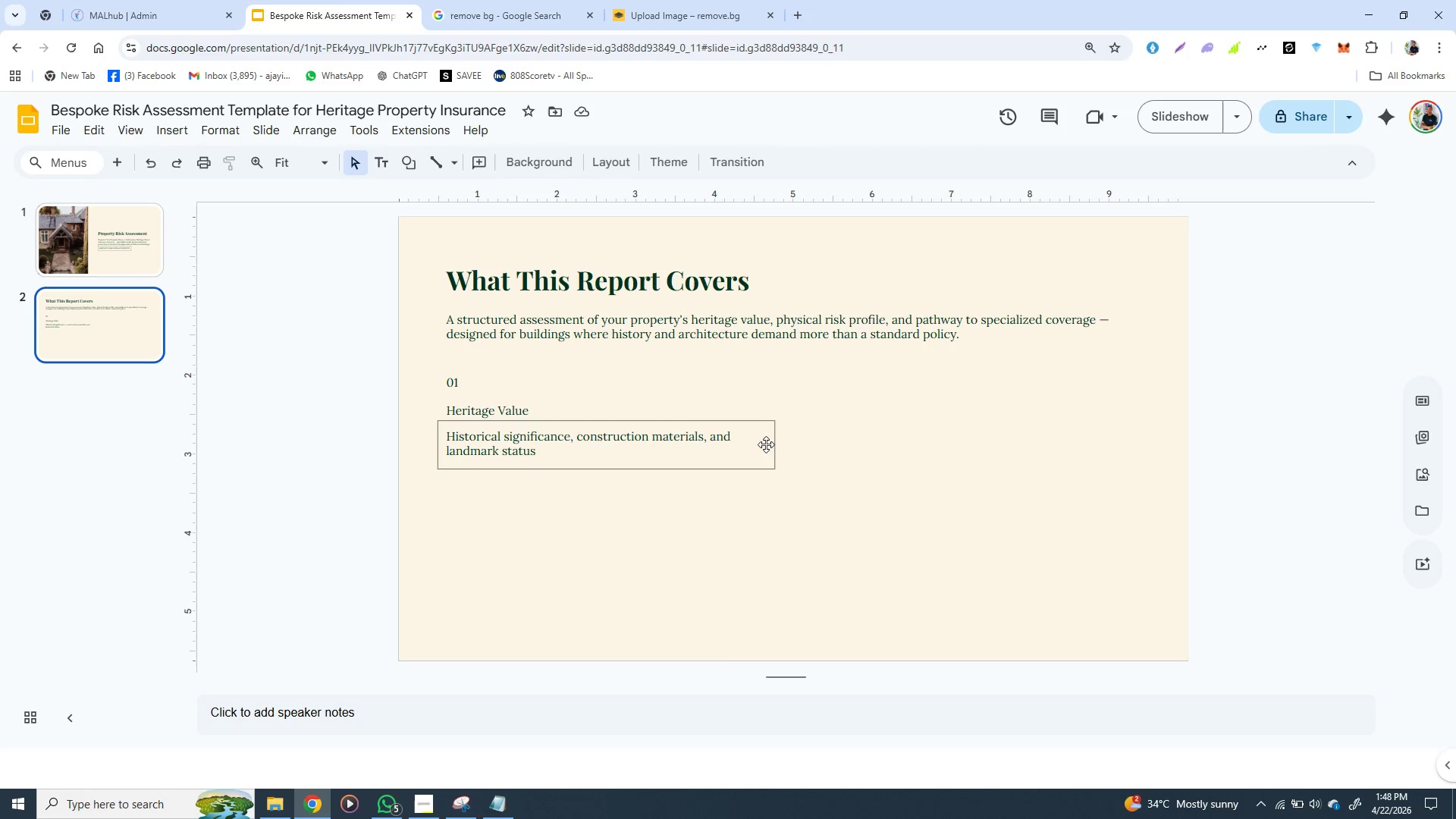 
wait(7.95)
 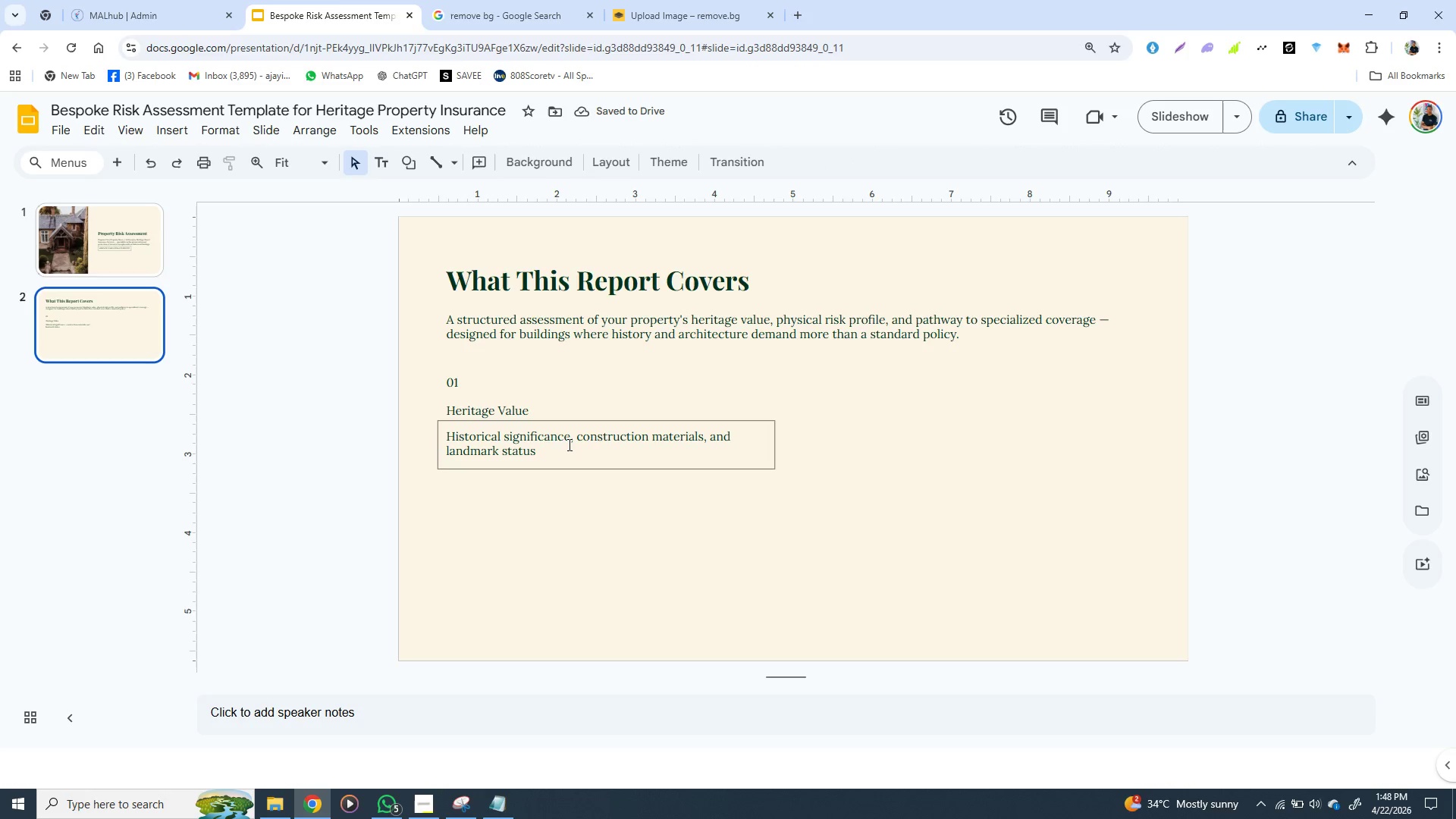 
left_click([793, 462])
 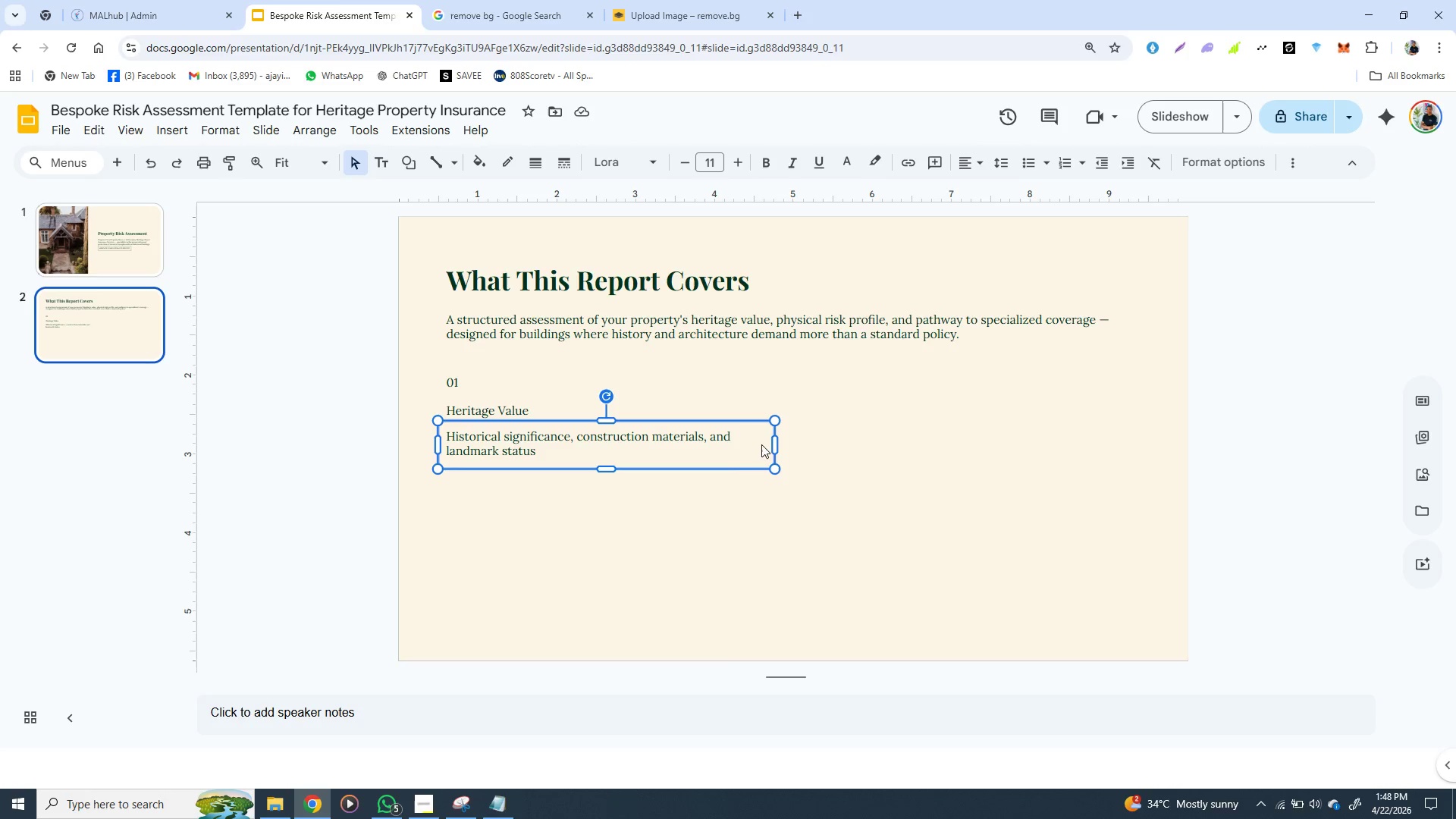 
left_click([744, 436])
 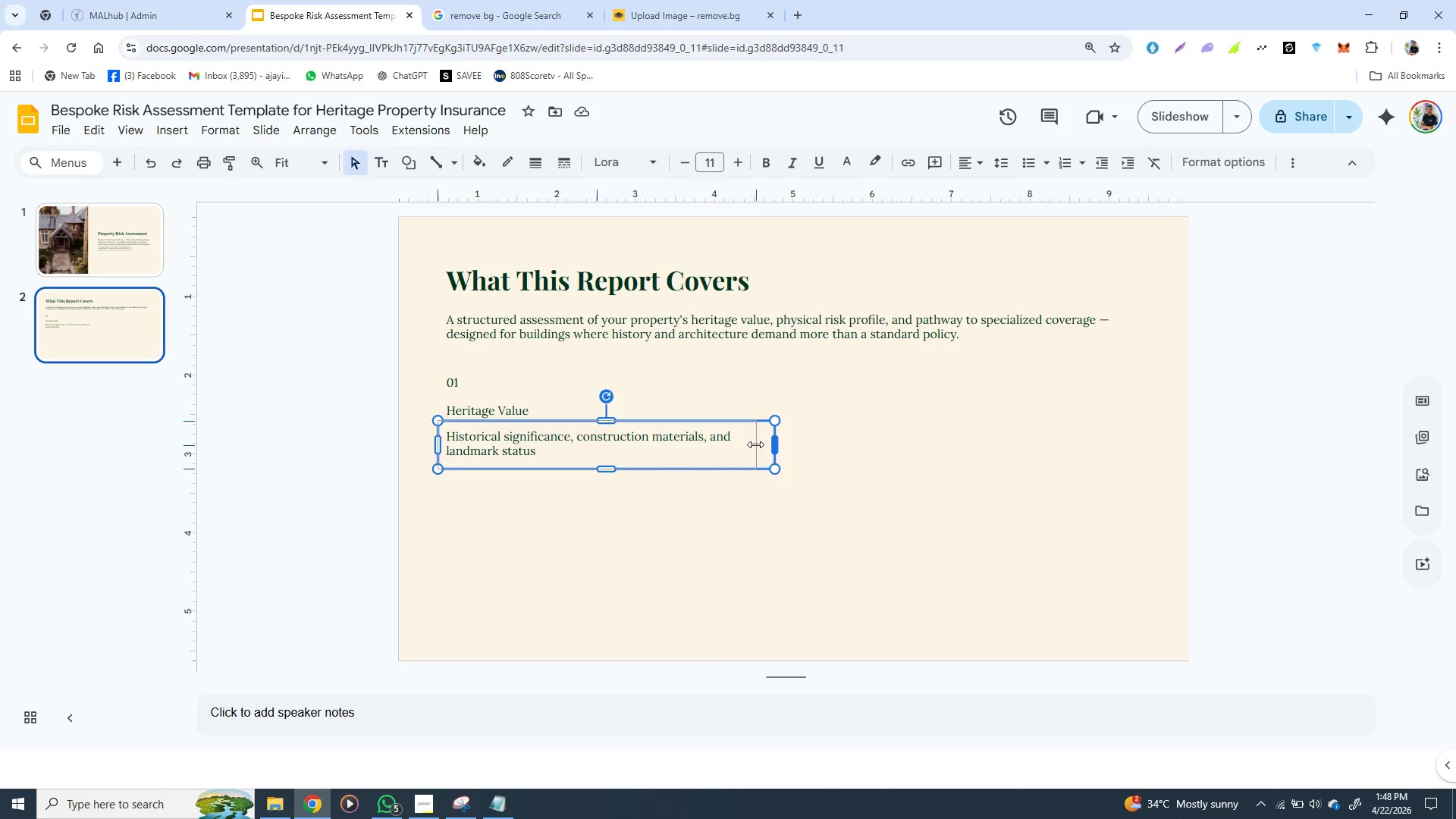 
left_click_drag(start_coordinate=[774, 442], to_coordinate=[746, 442])
 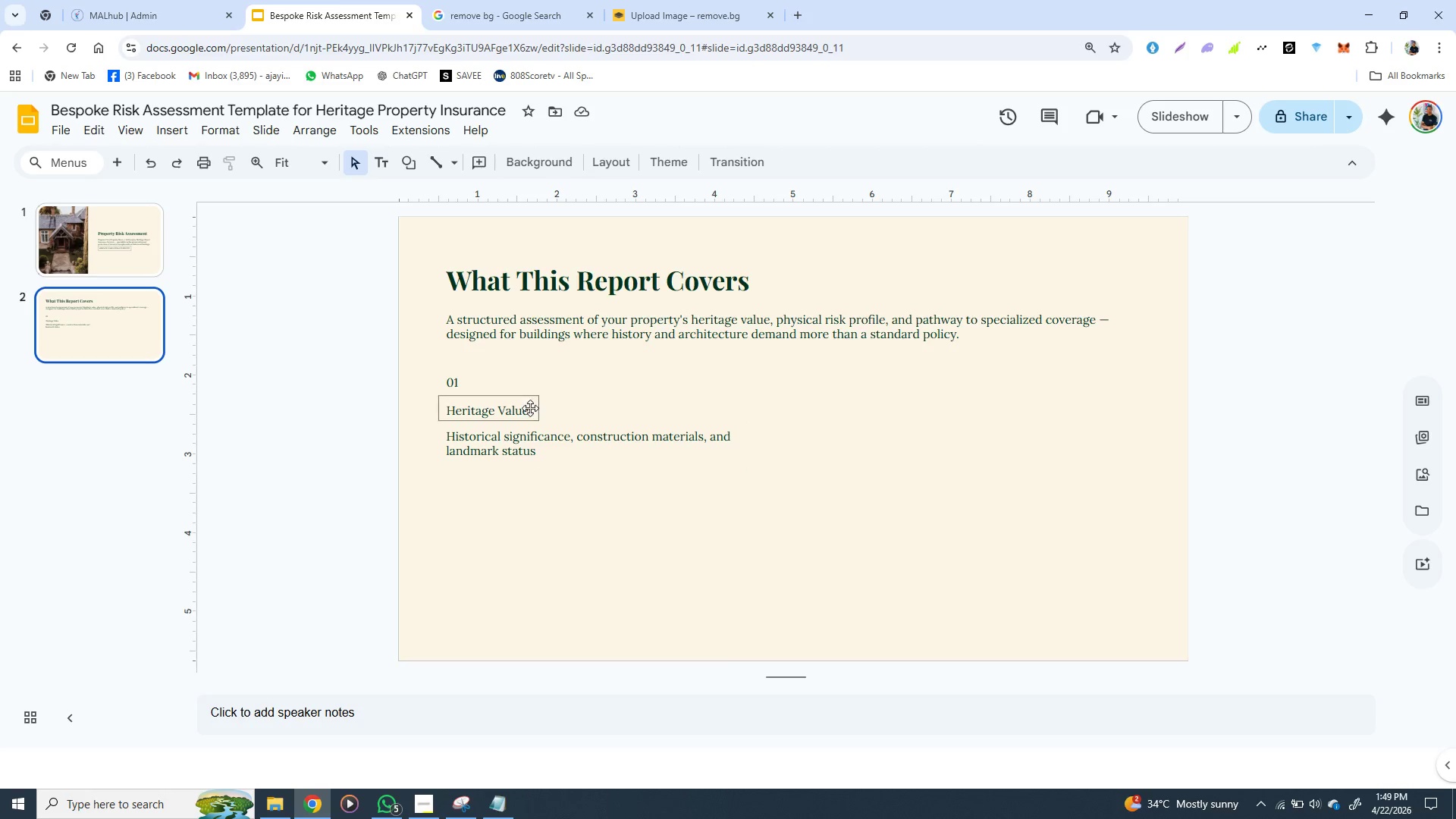 
wait(7.53)
 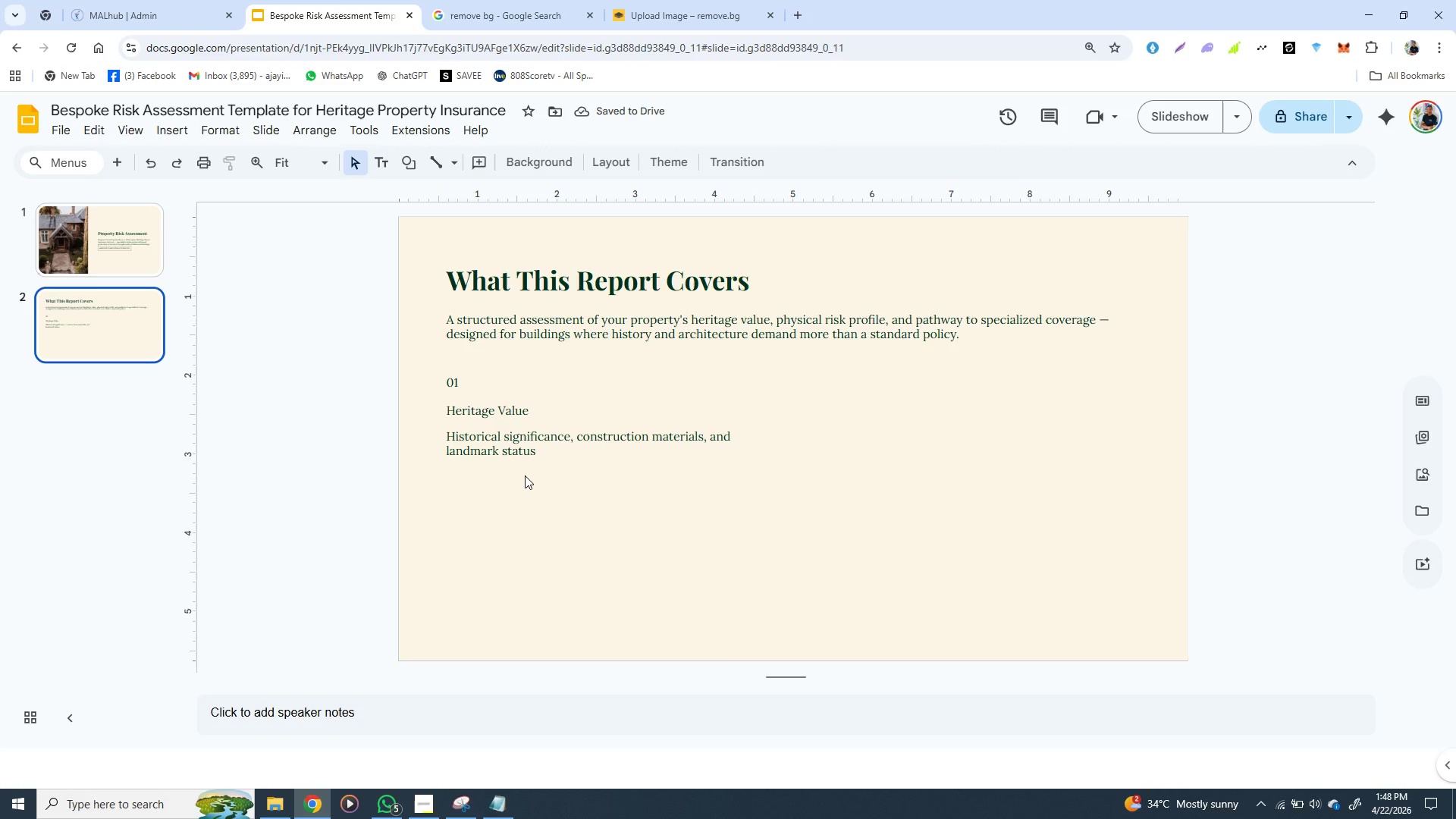 
double_click([519, 441])
 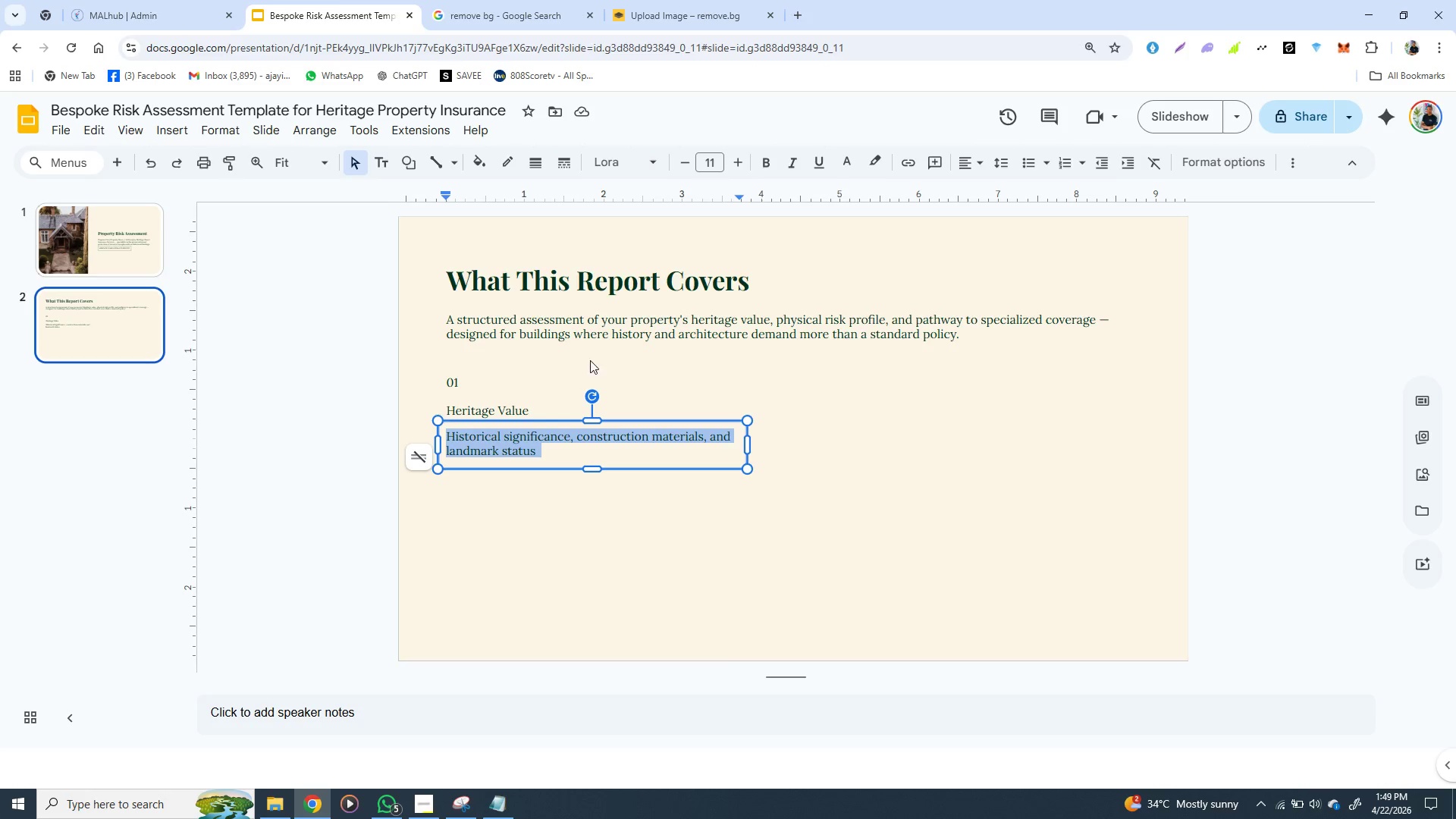 
triple_click([519, 441])
 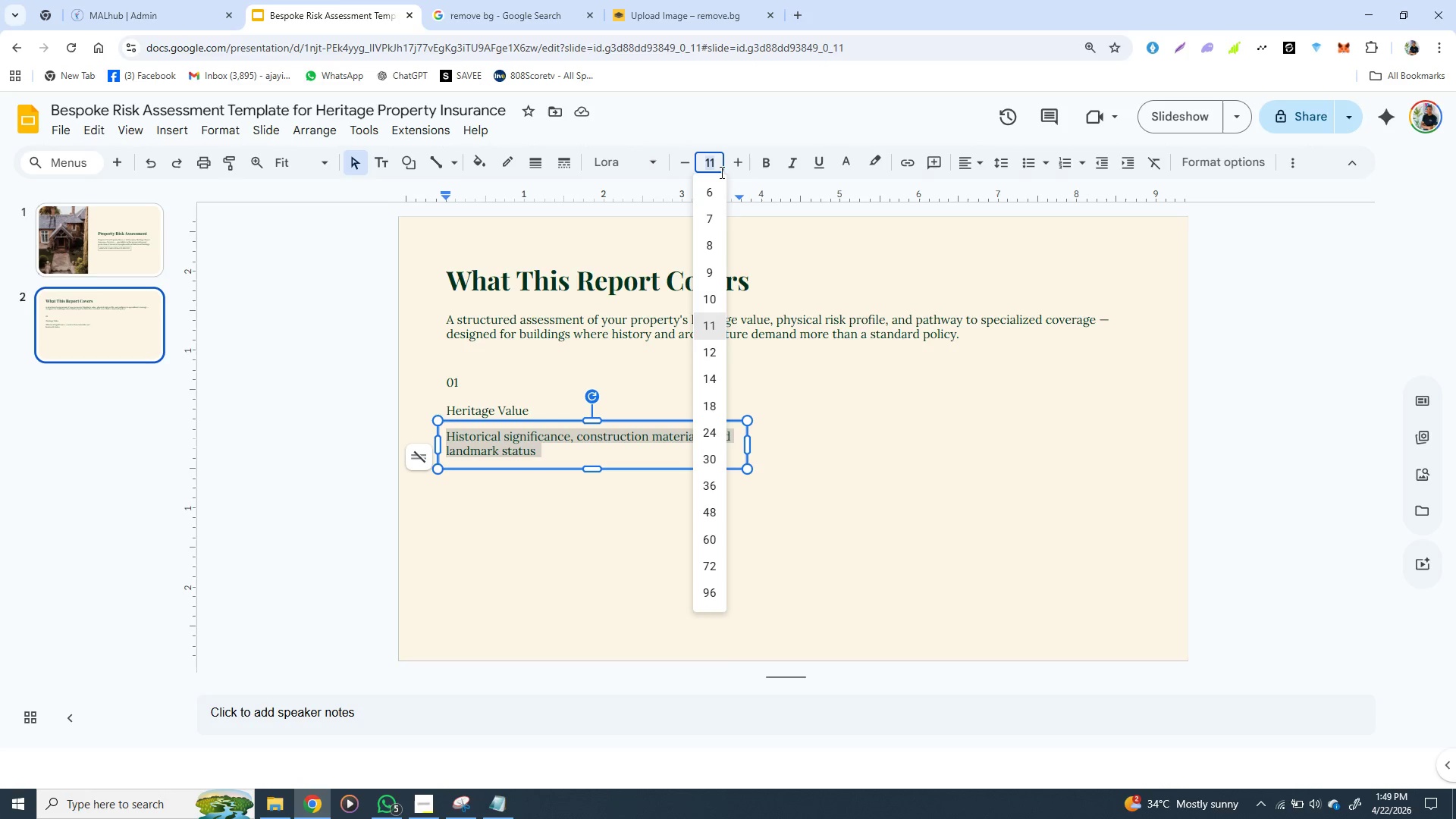 
left_click([720, 162])
 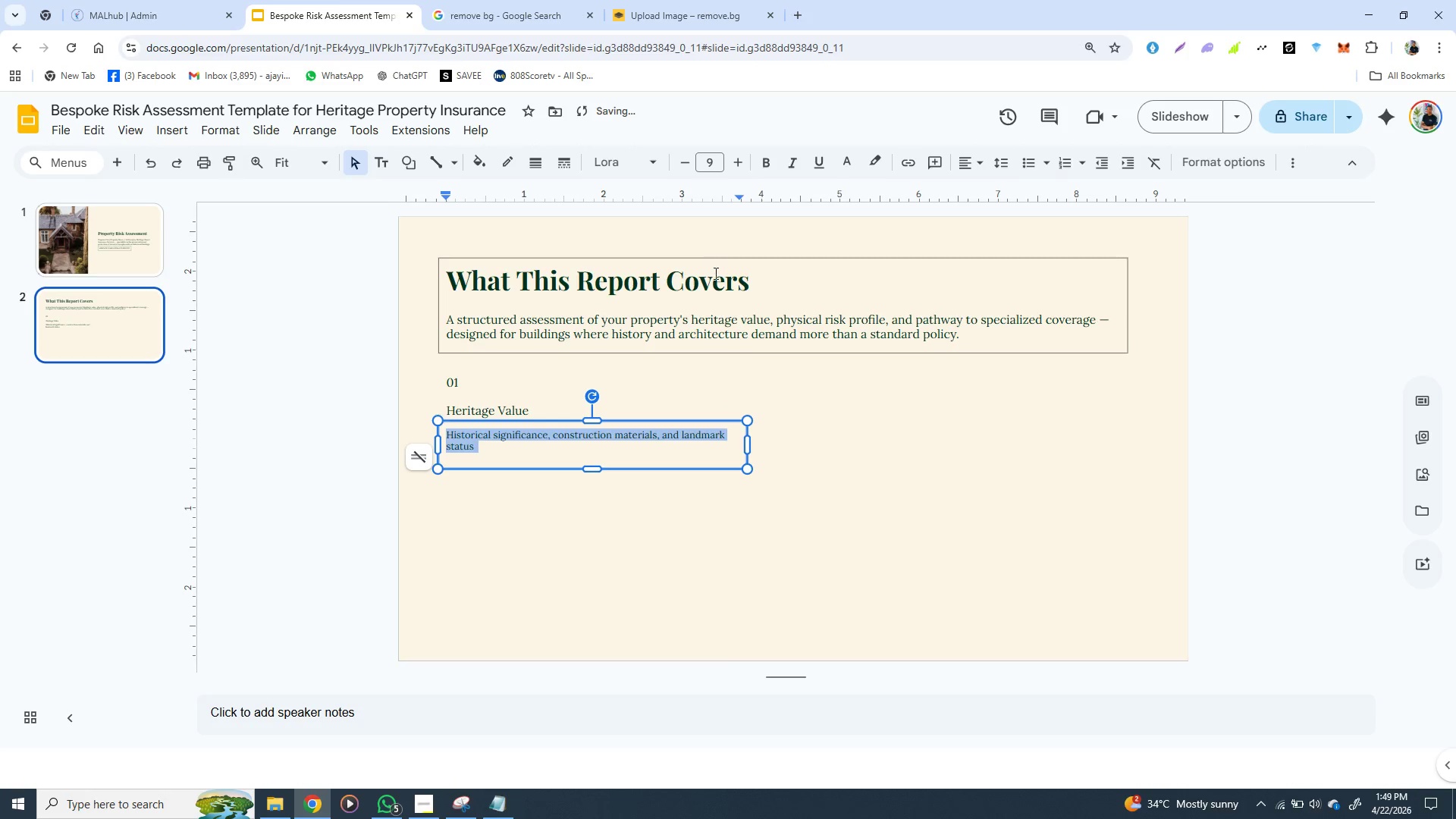 
left_click([715, 266])
 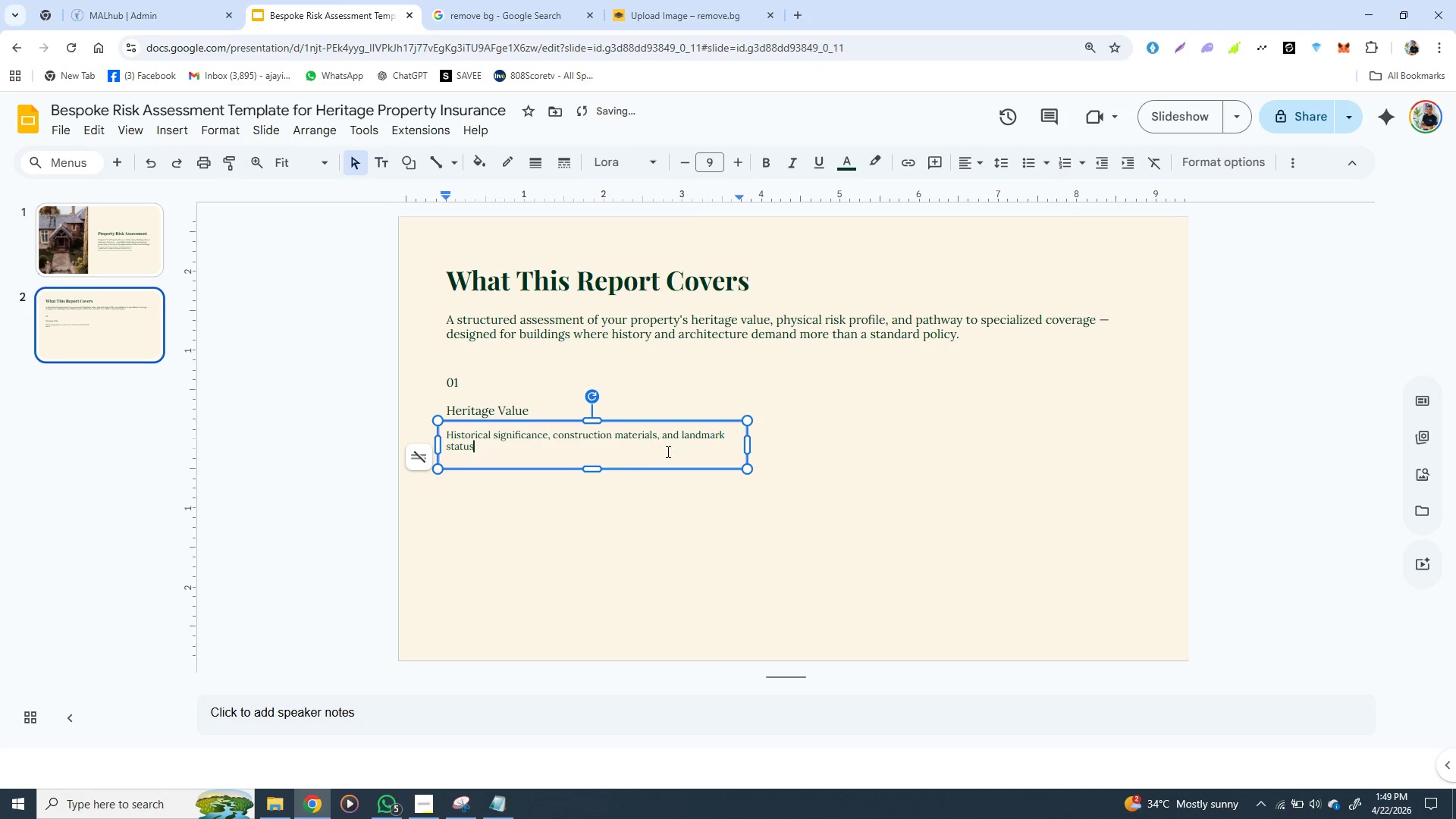 
left_click([578, 444])
 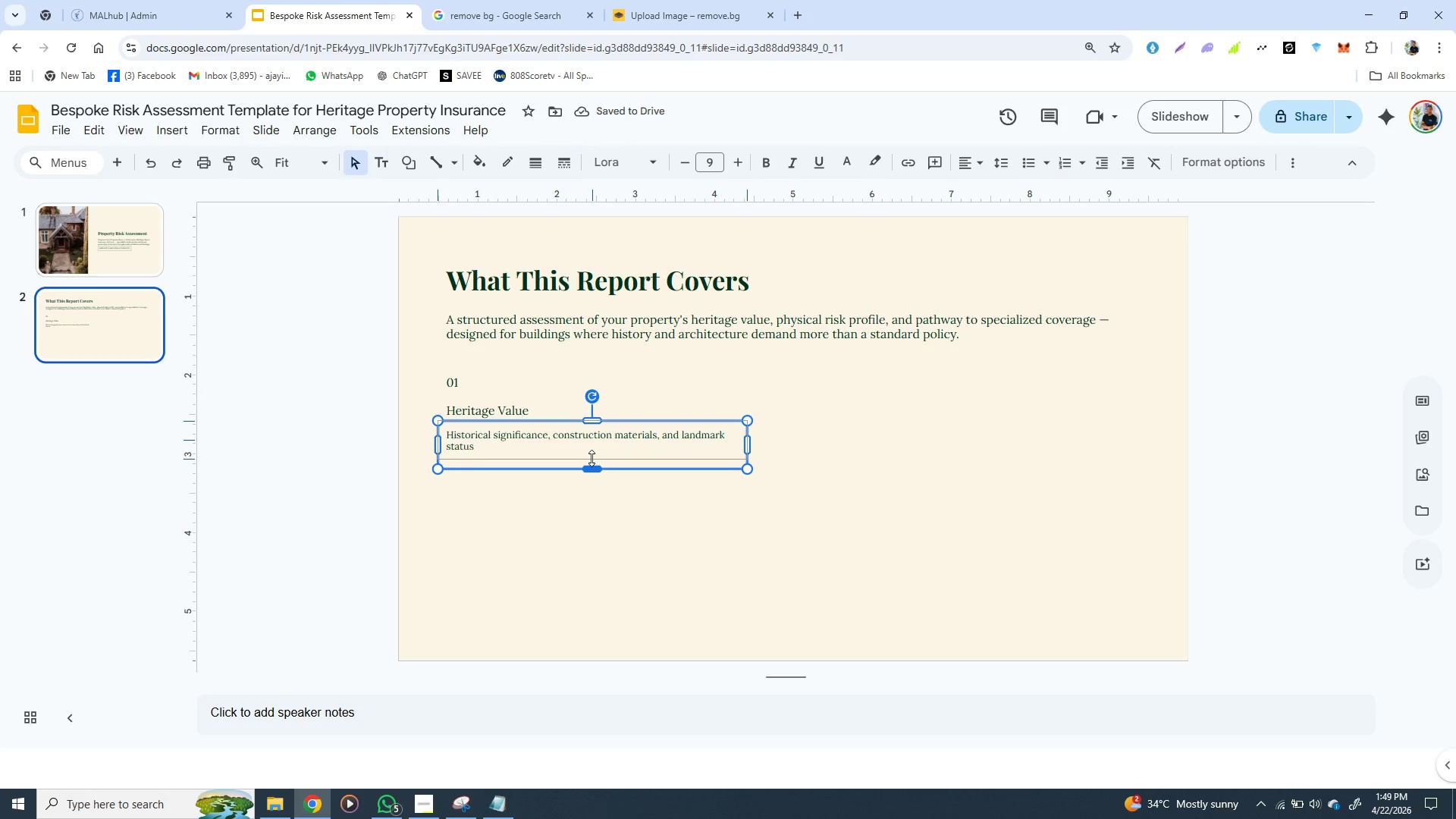 
left_click_drag(start_coordinate=[592, 469], to_coordinate=[592, 457])
 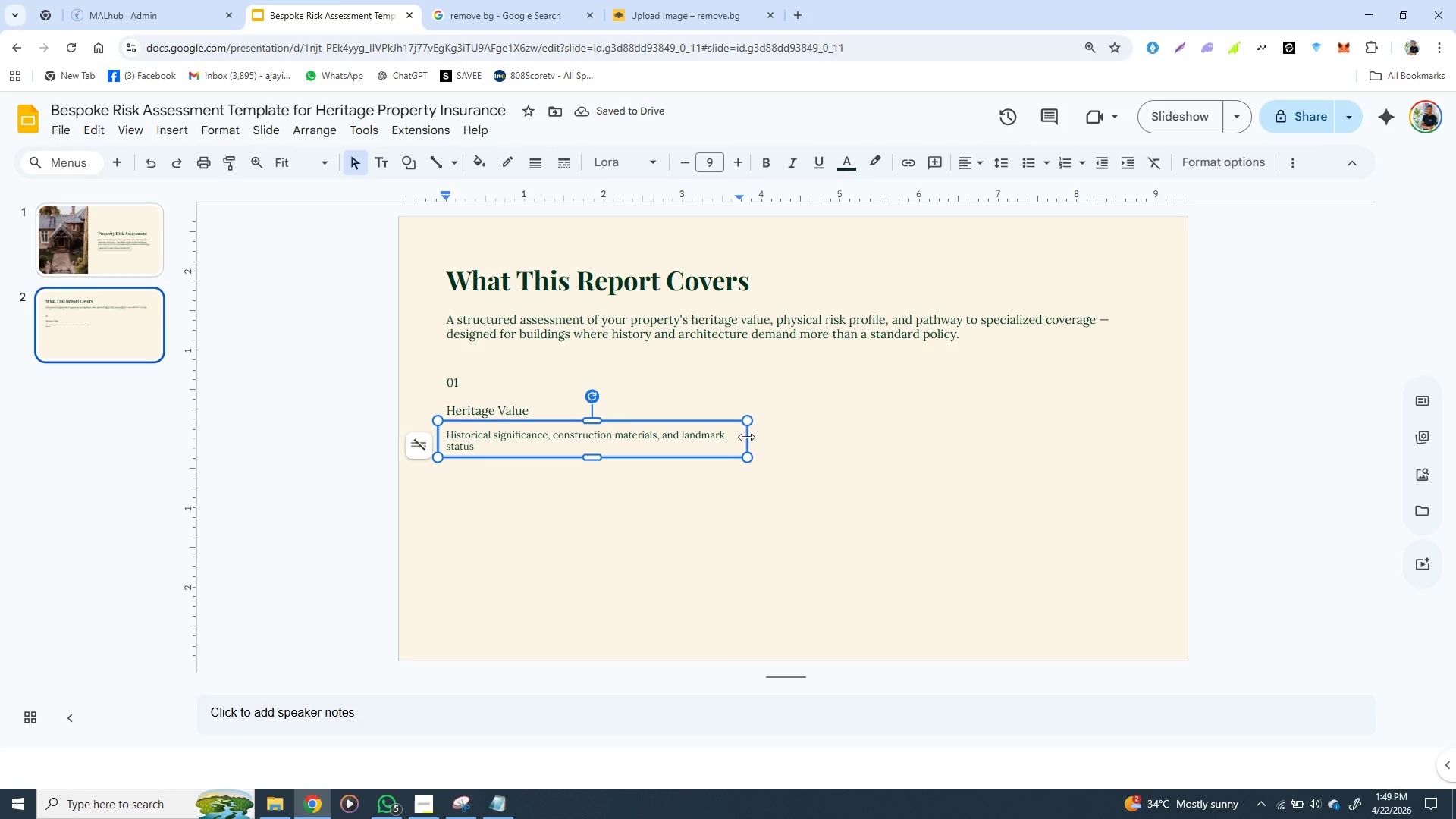 
left_click_drag(start_coordinate=[746, 437], to_coordinate=[734, 438])
 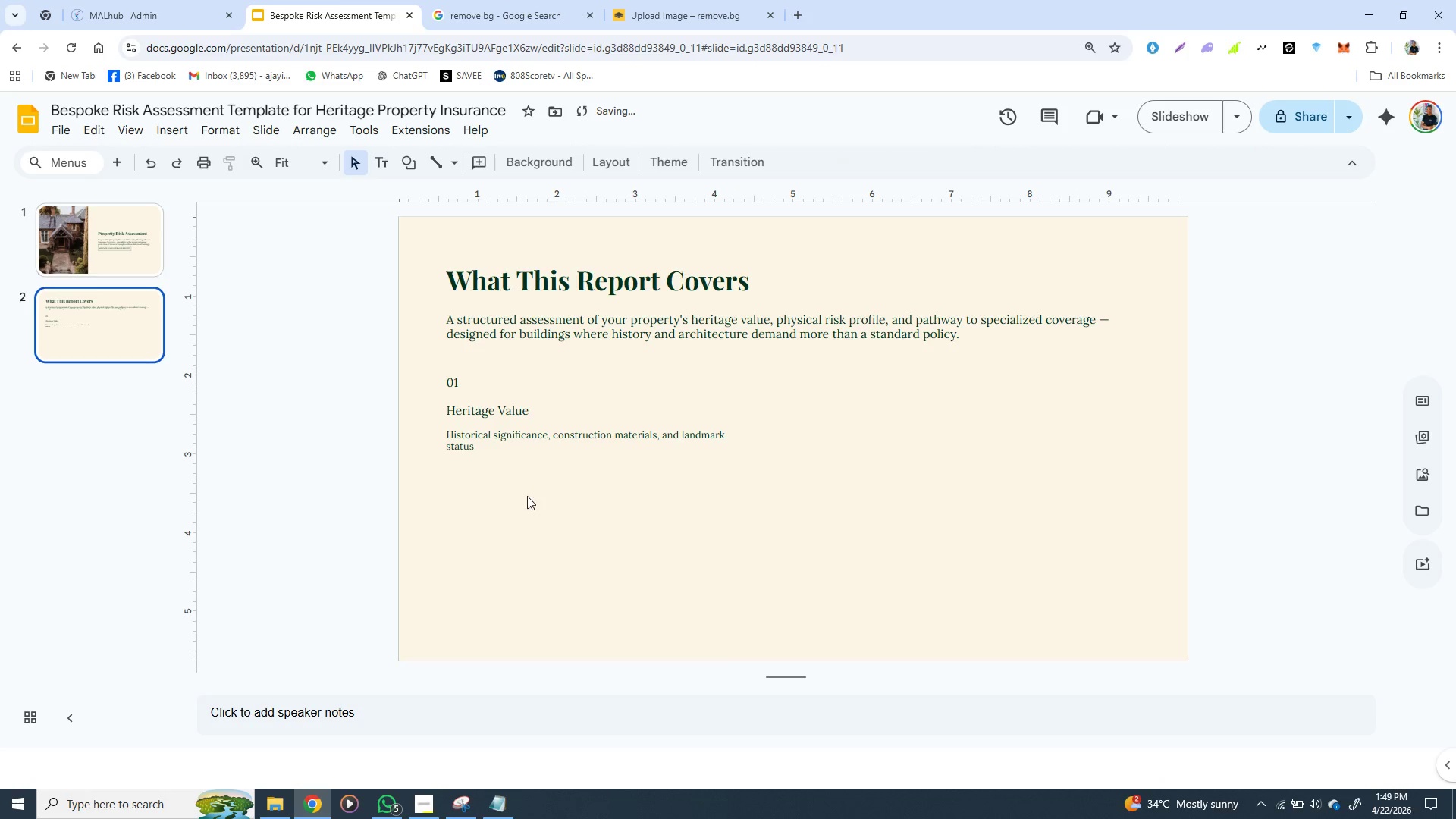 
left_click([708, 497])
 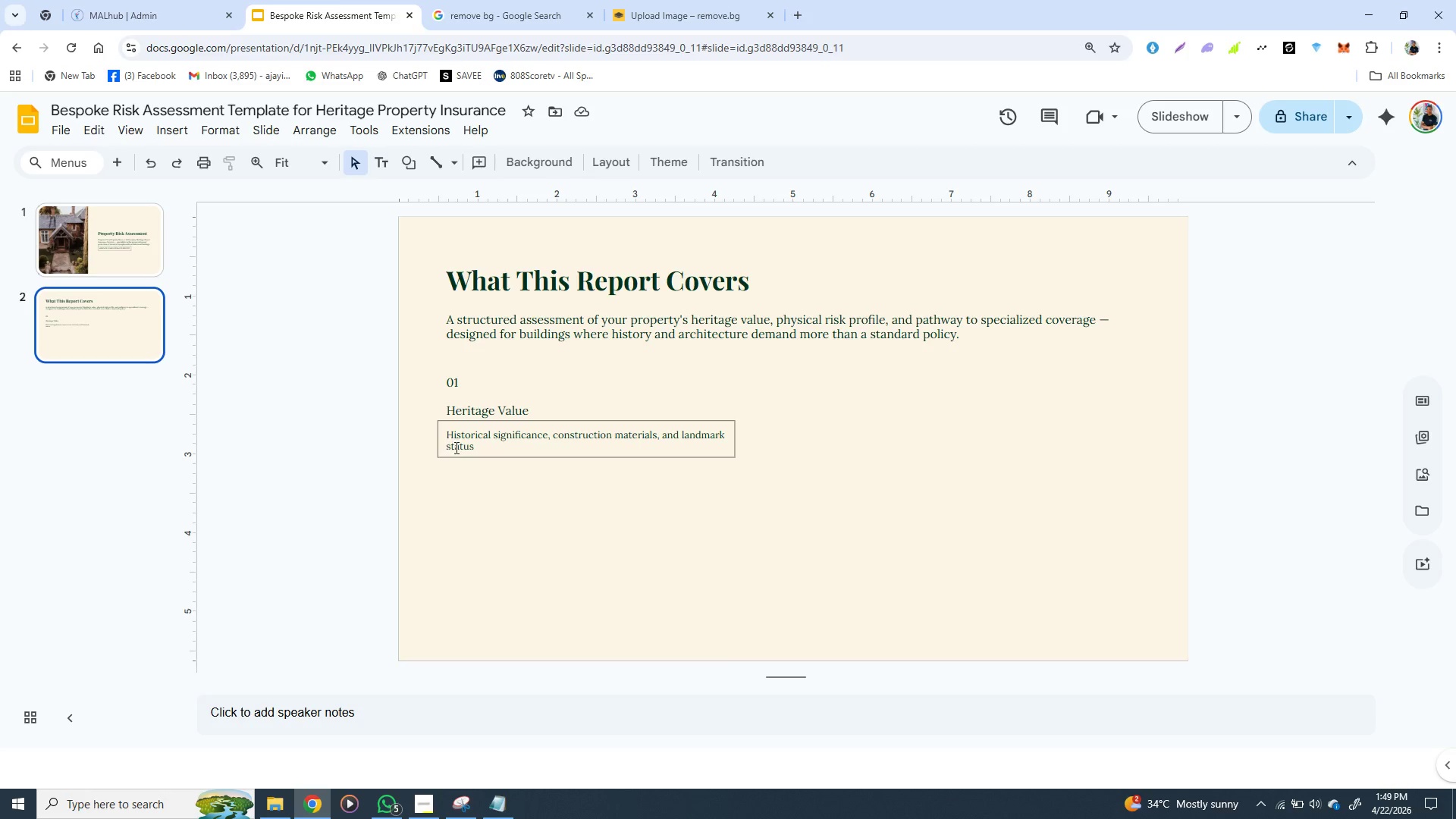 
wait(6.2)
 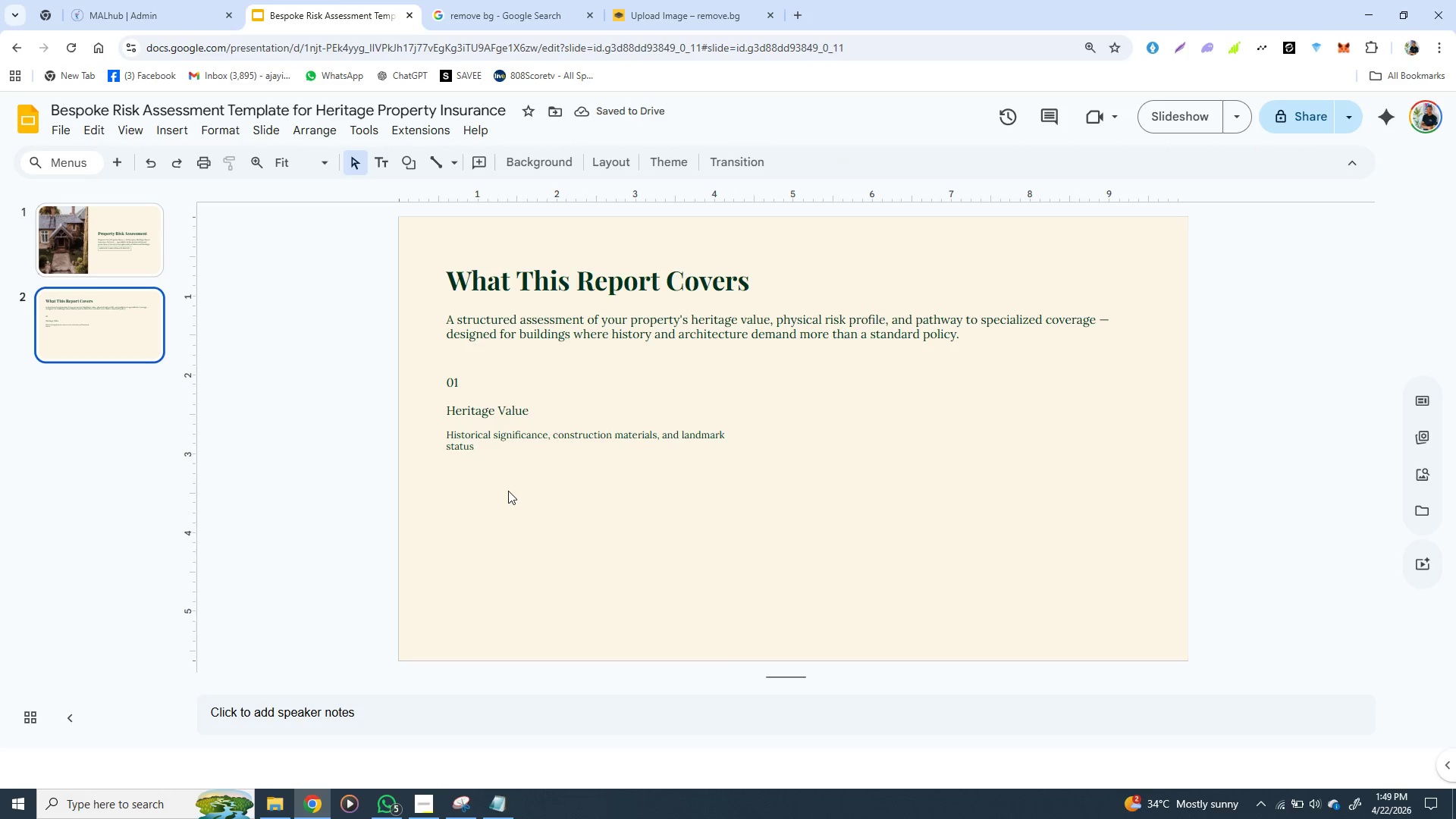 
left_click([568, 495])
 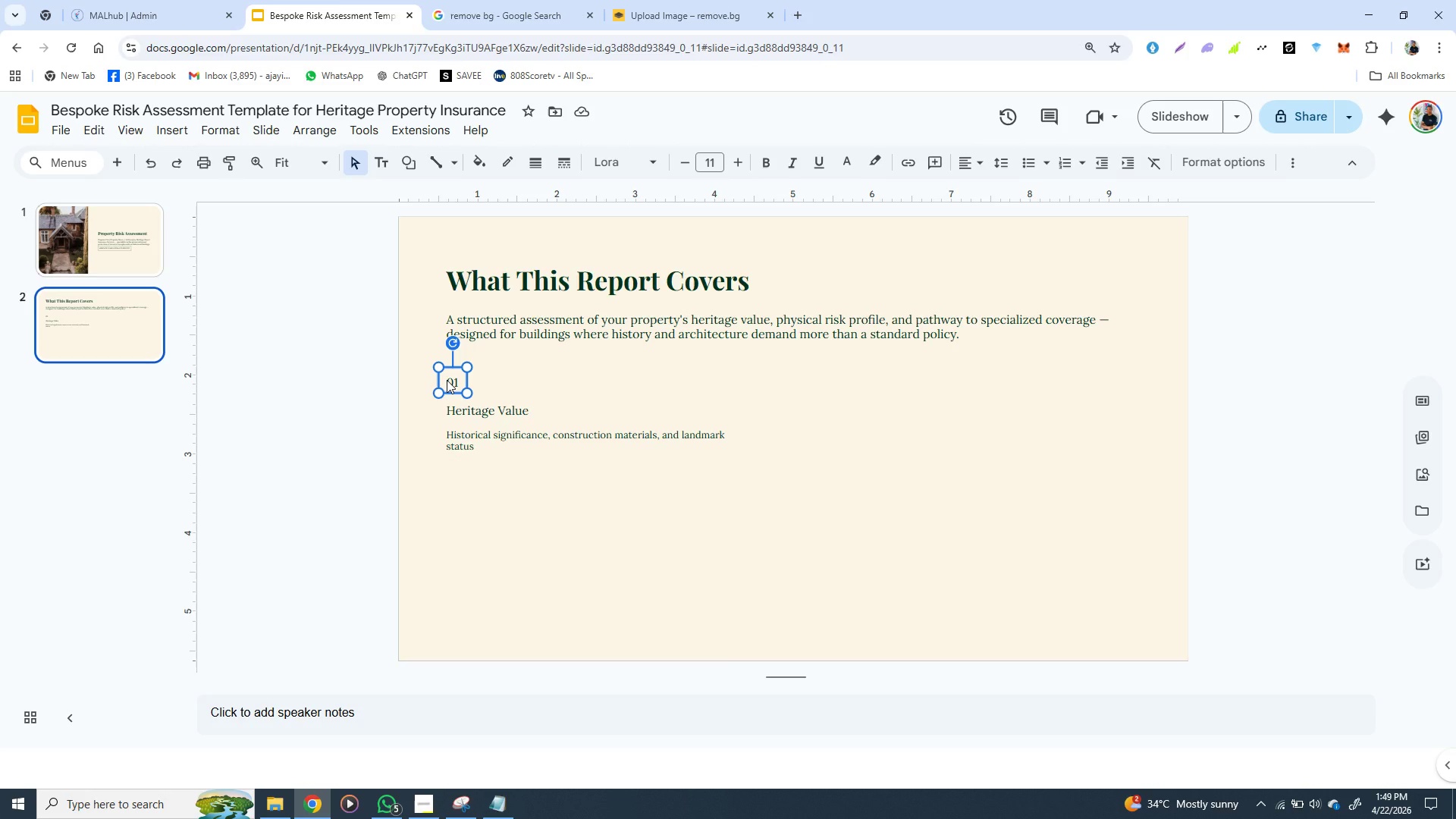 
wait(7.88)
 